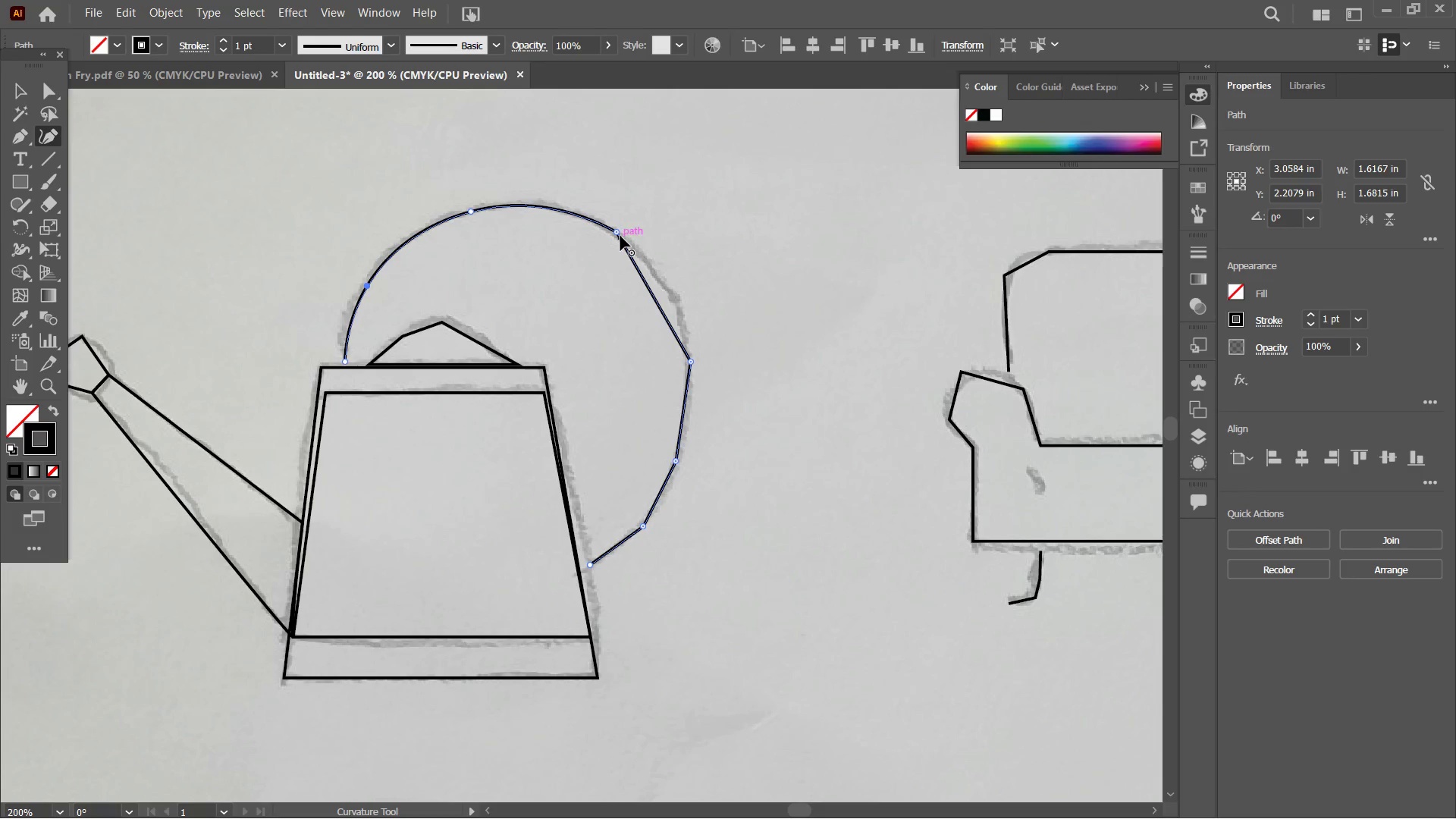 
left_click([620, 235])
 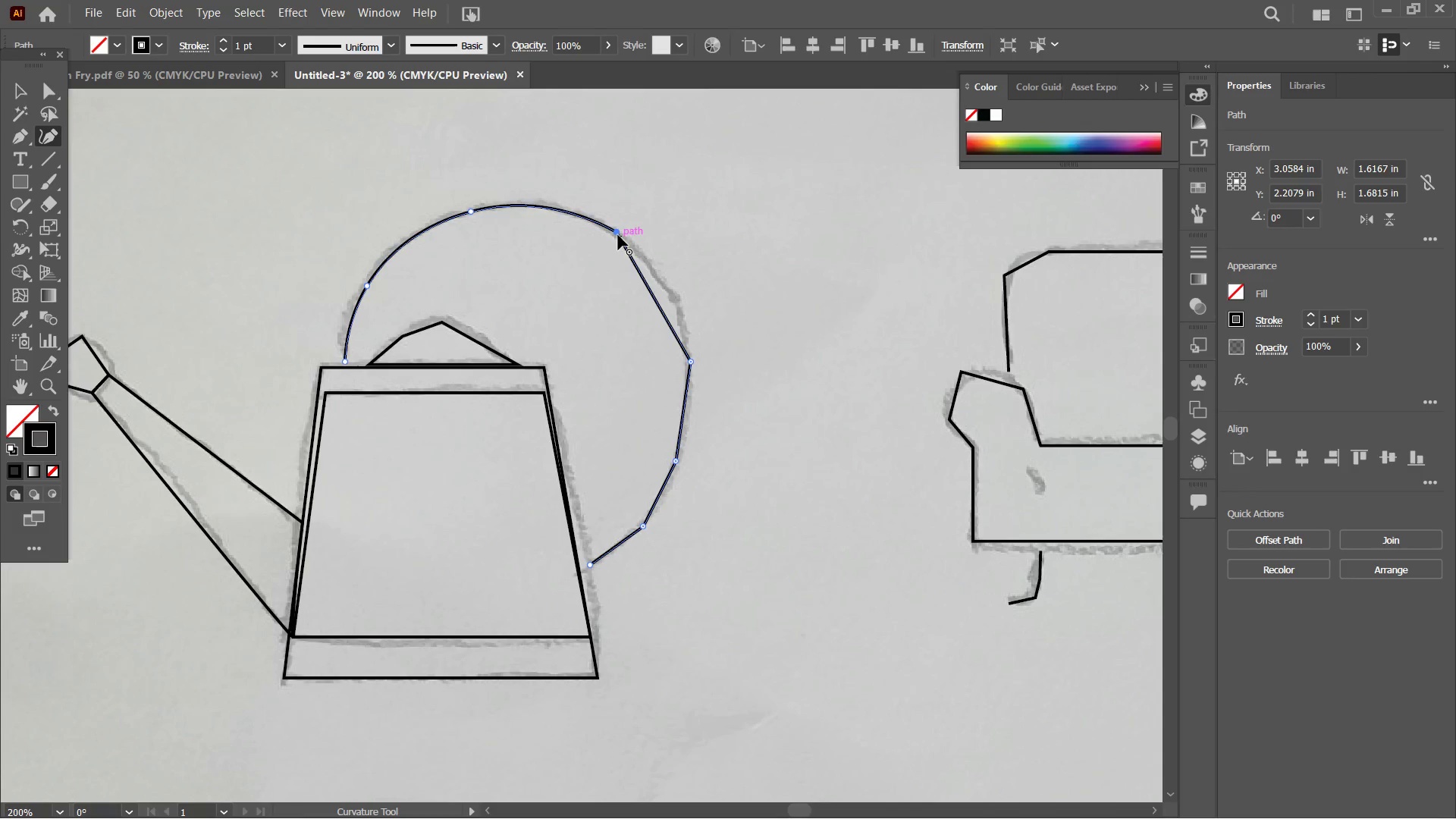 
key(Backspace)
 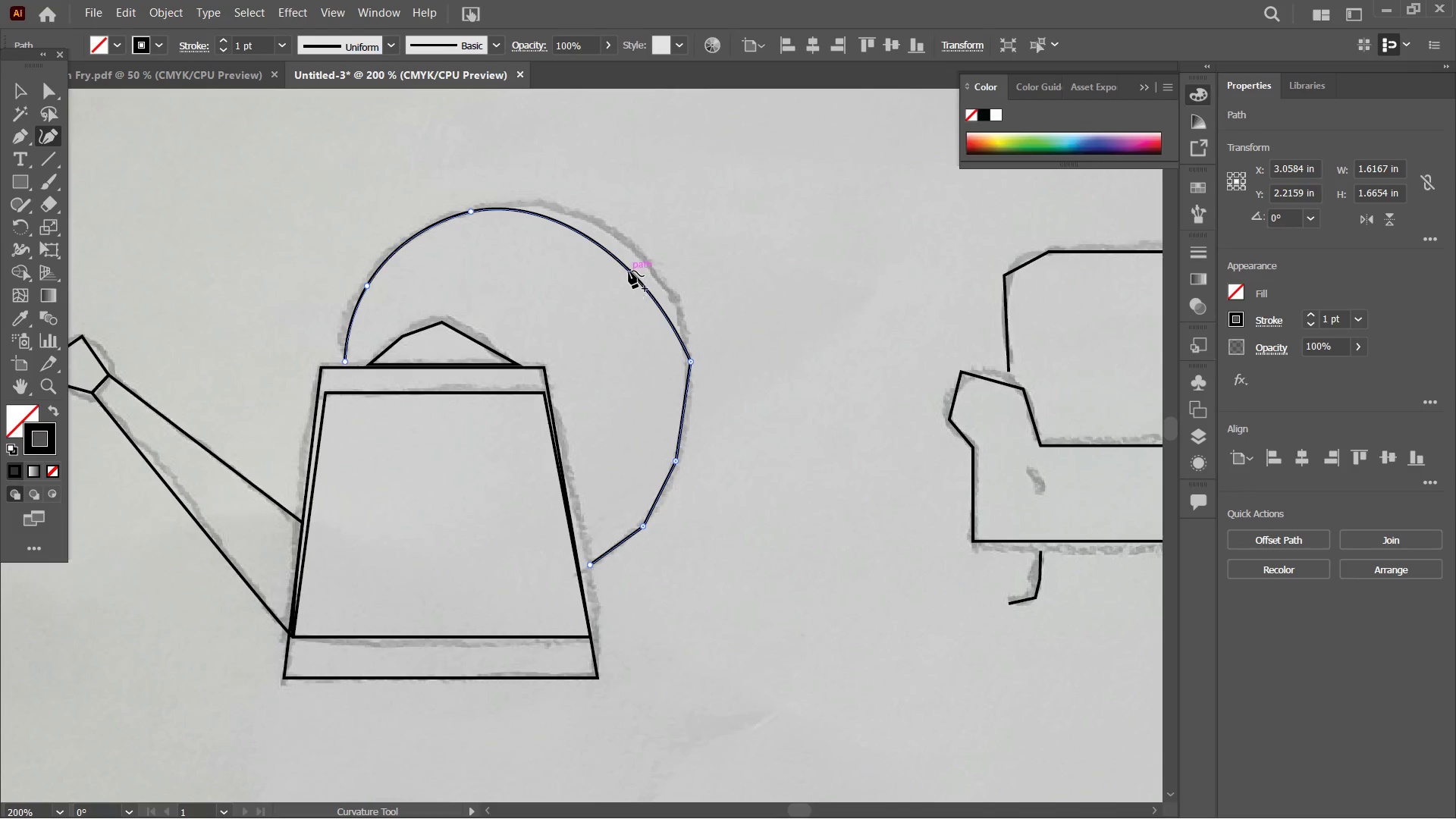 
left_click_drag(start_coordinate=[629, 271], to_coordinate=[637, 253])
 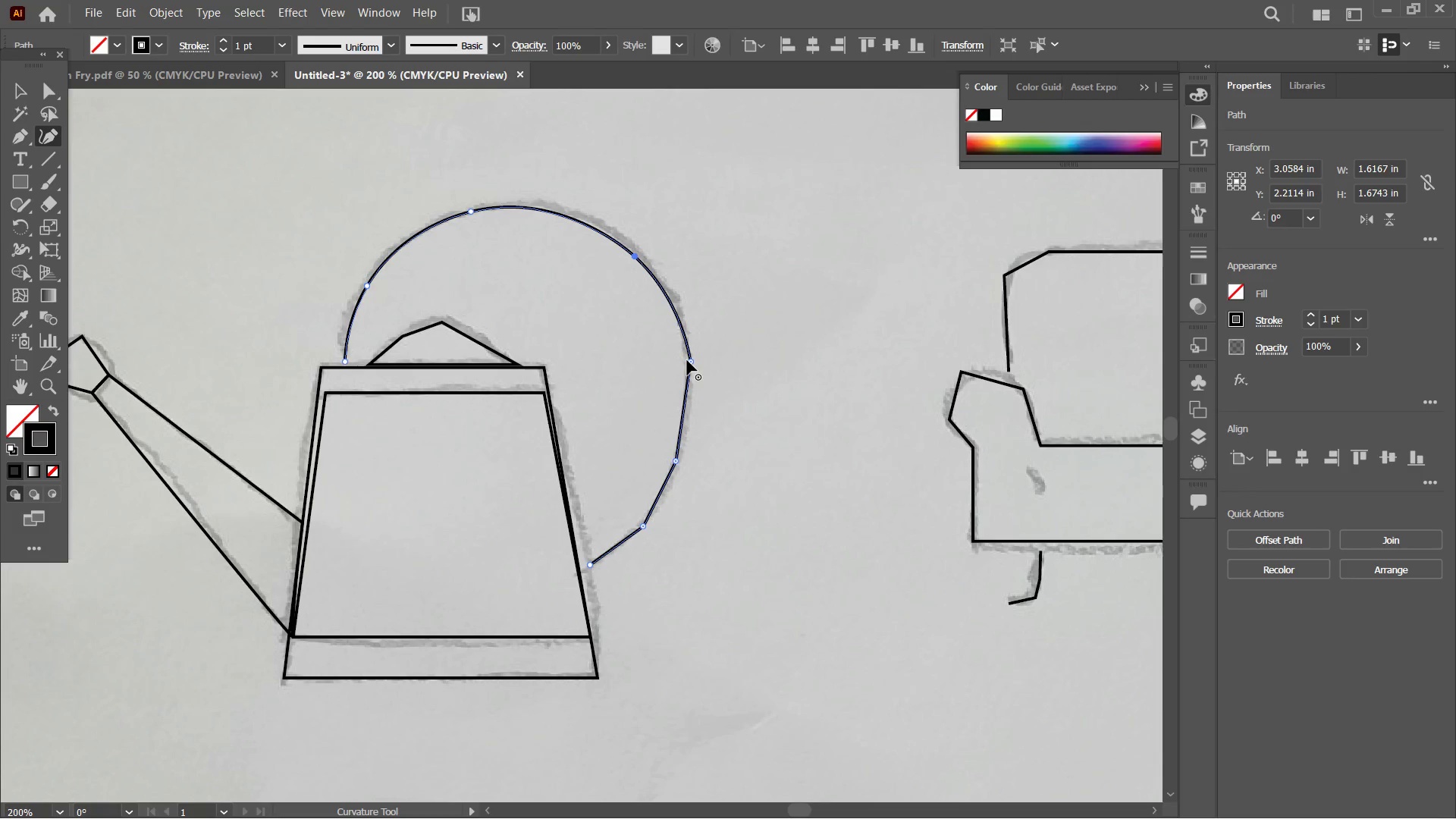 
left_click([687, 360])
 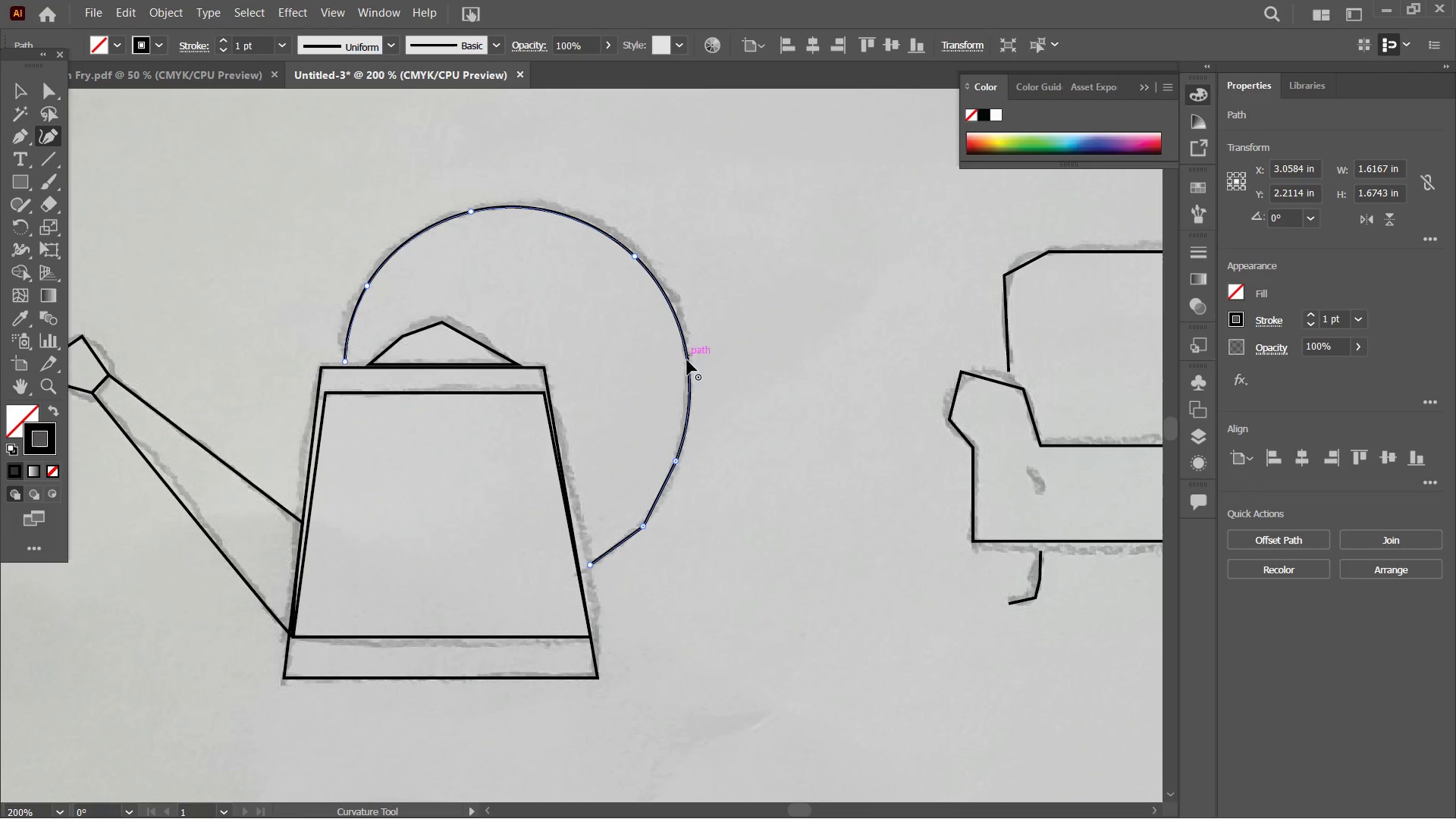 
key(Backspace)
 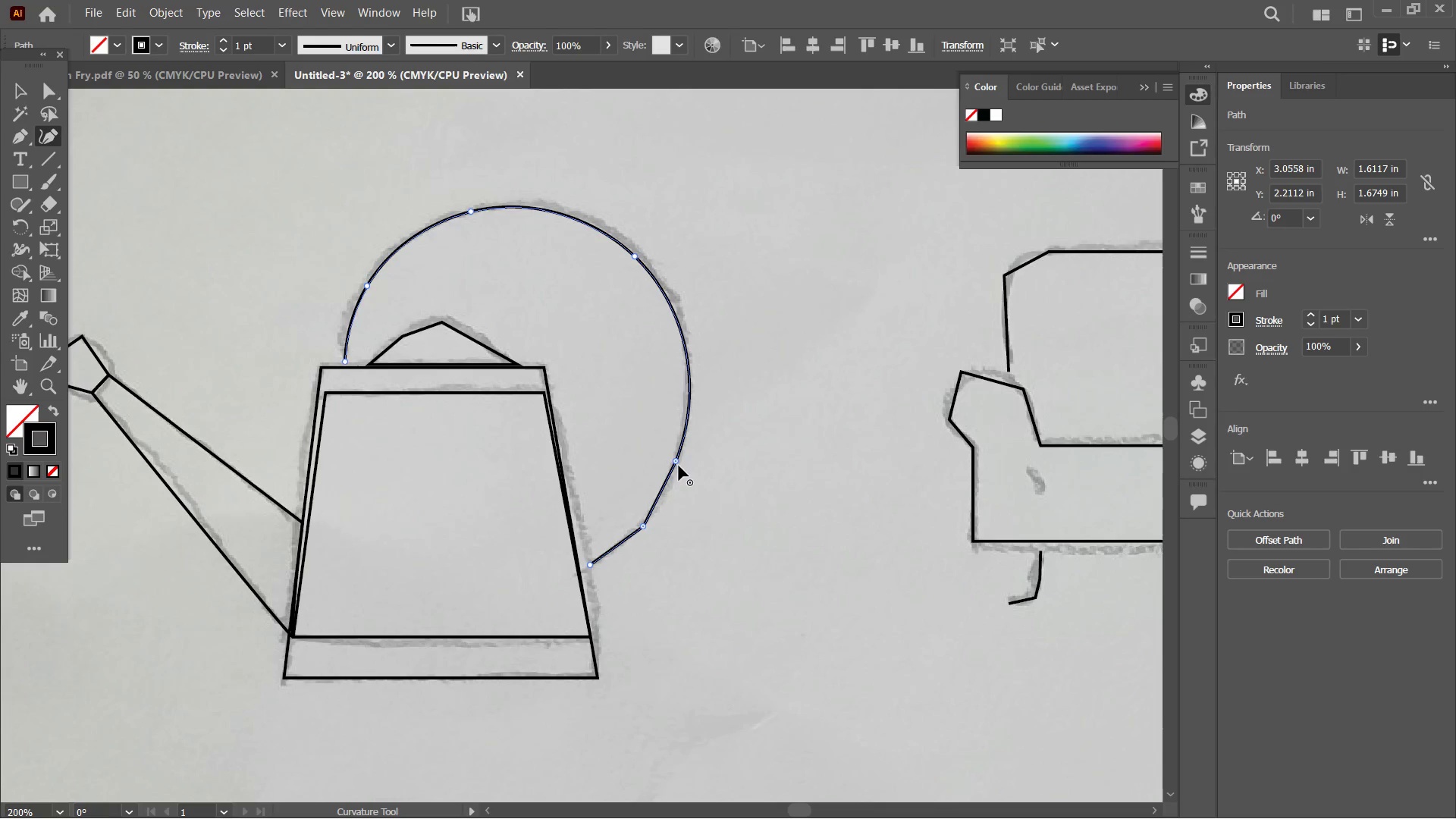 
left_click([676, 463])
 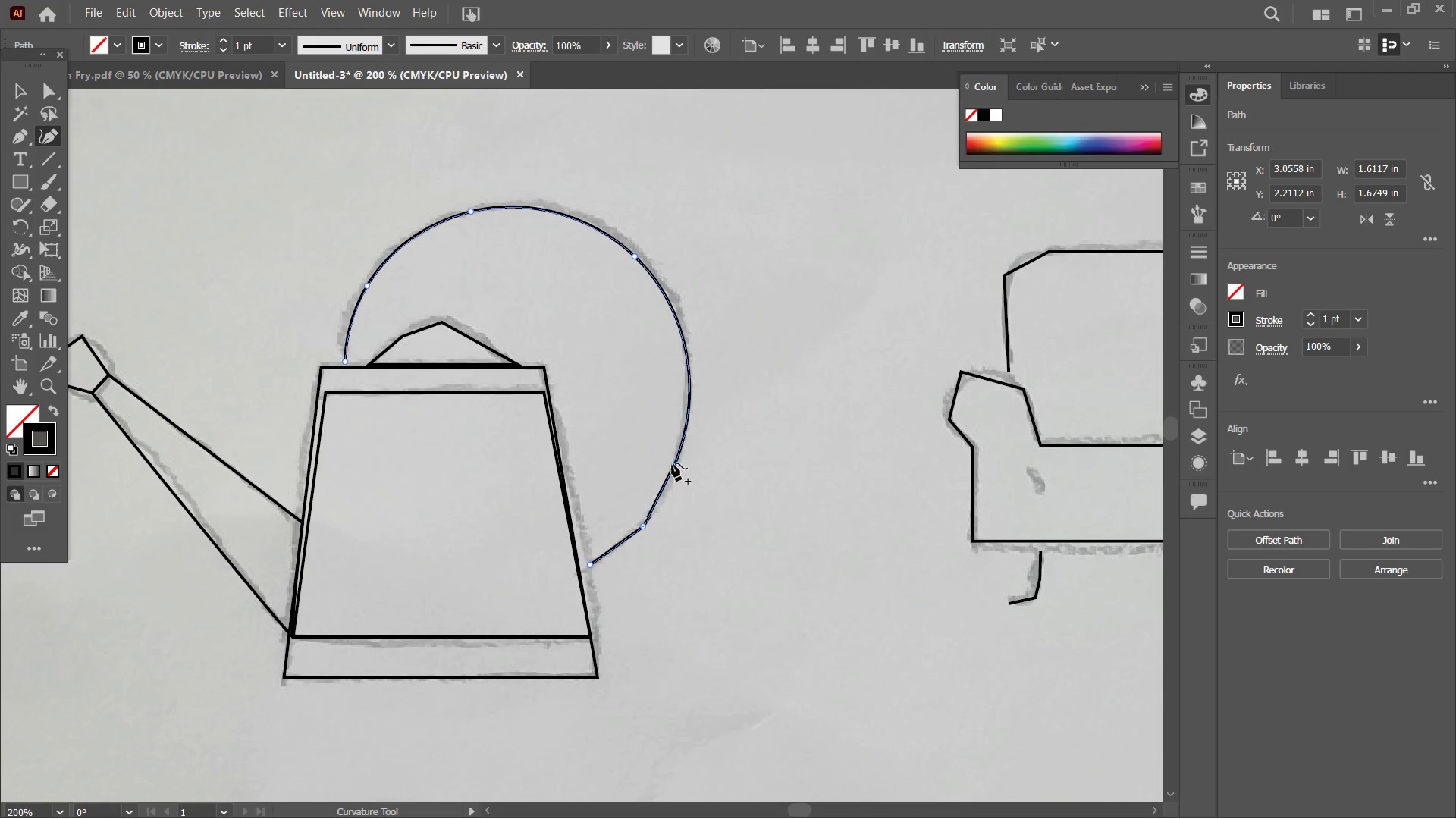 
key(Backspace)
 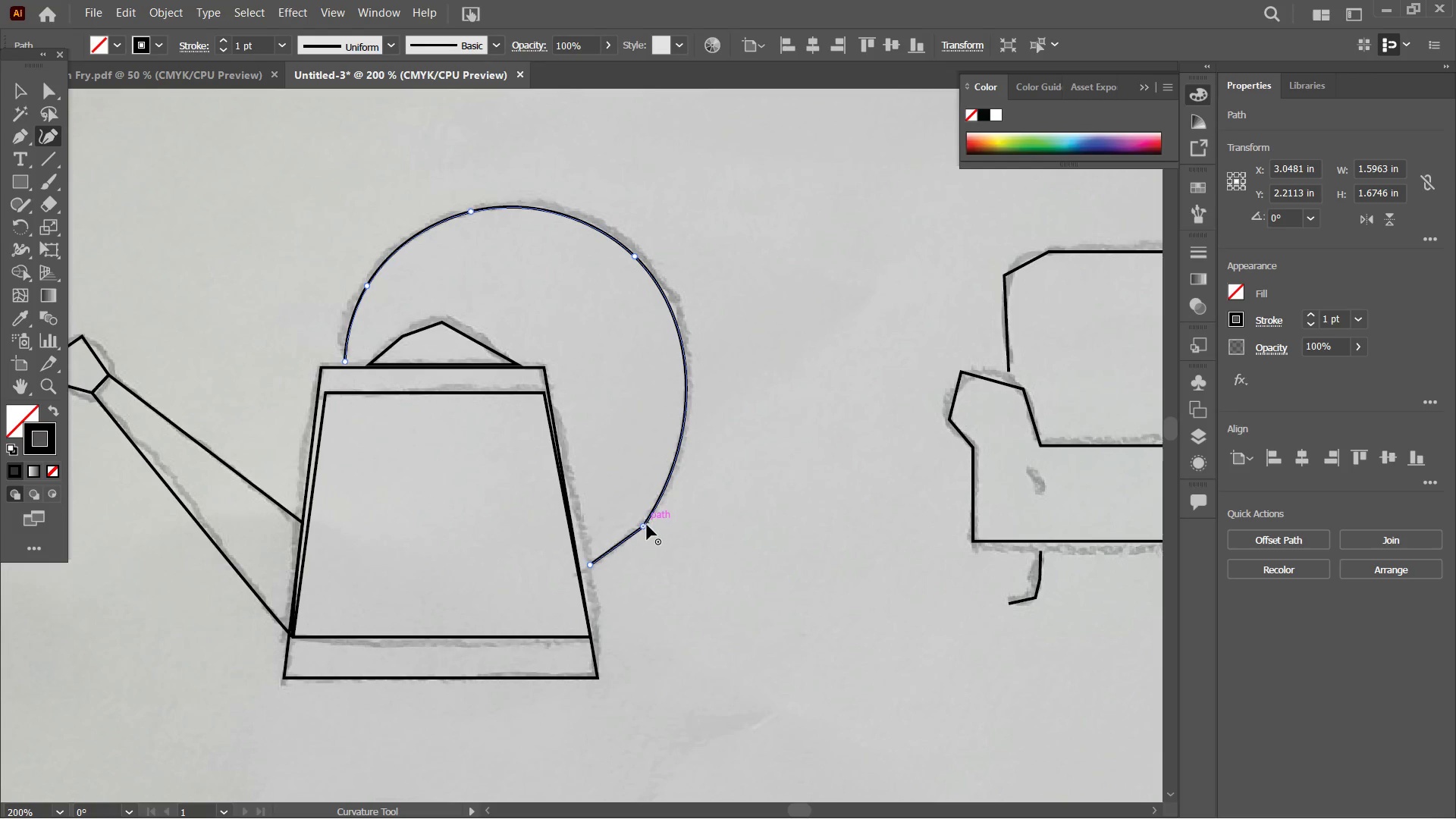 
left_click([647, 525])
 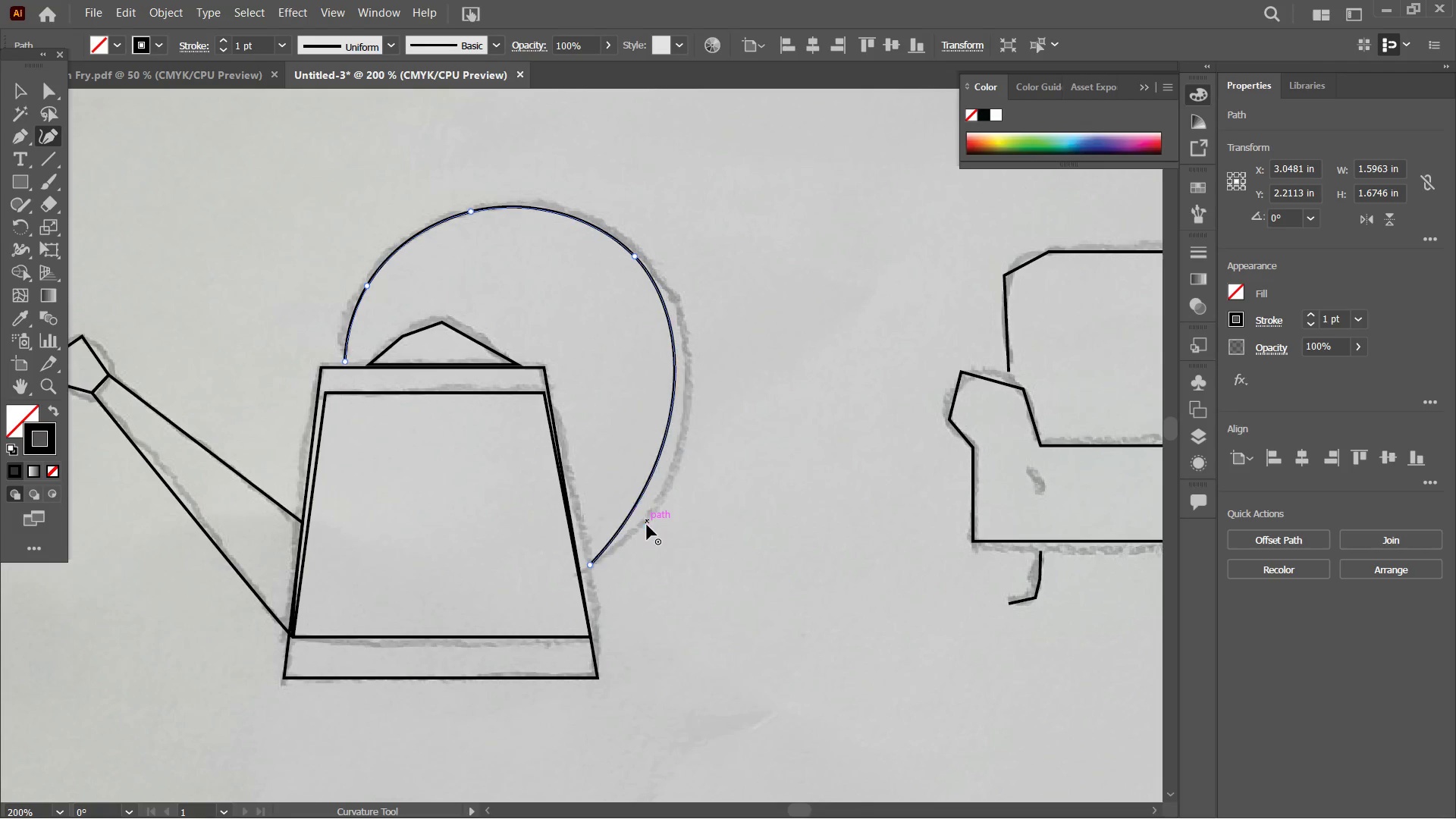 
key(Backspace)
 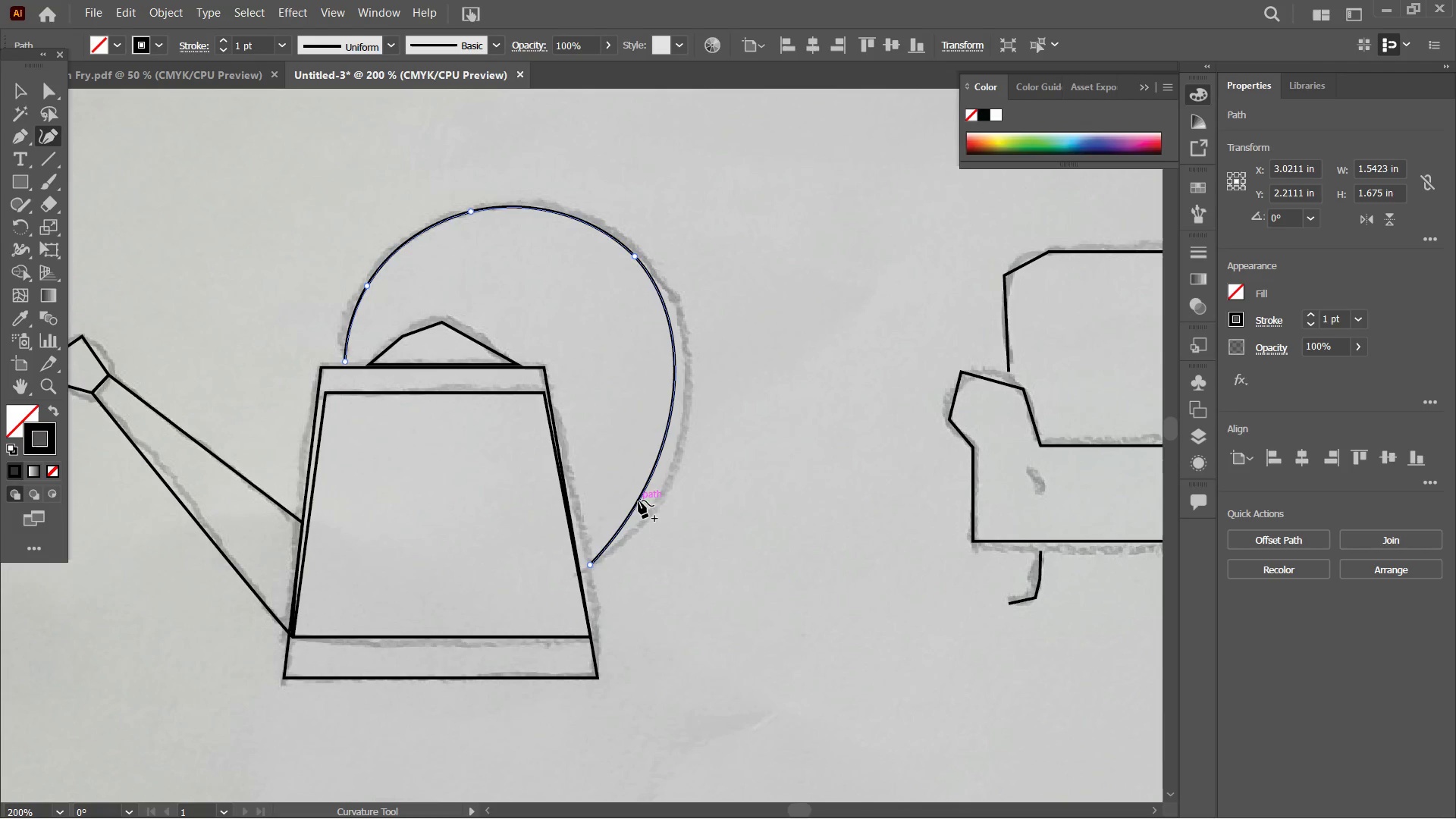 
left_click_drag(start_coordinate=[639, 500], to_coordinate=[657, 498])
 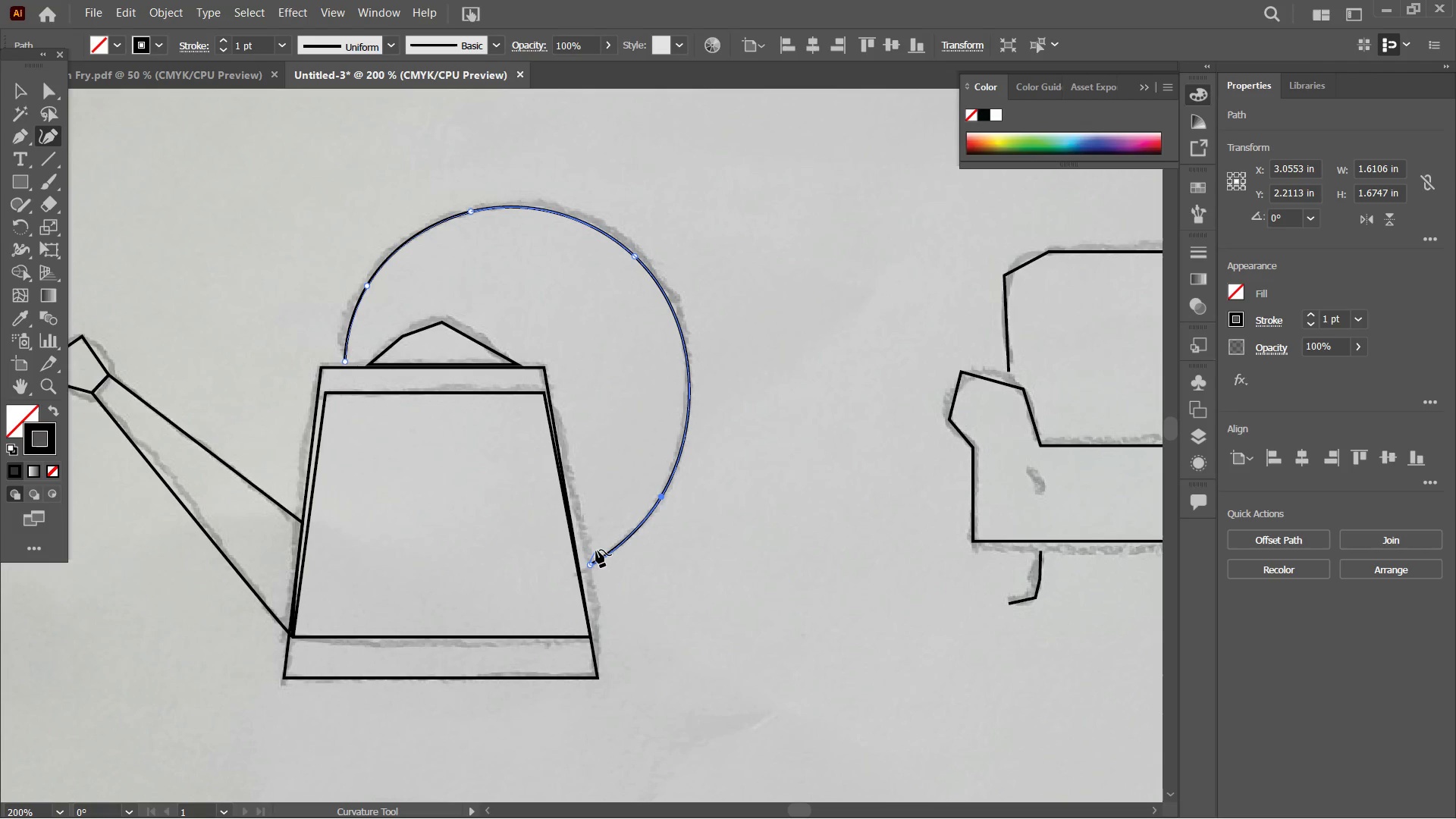 
key(Control+Equal)
 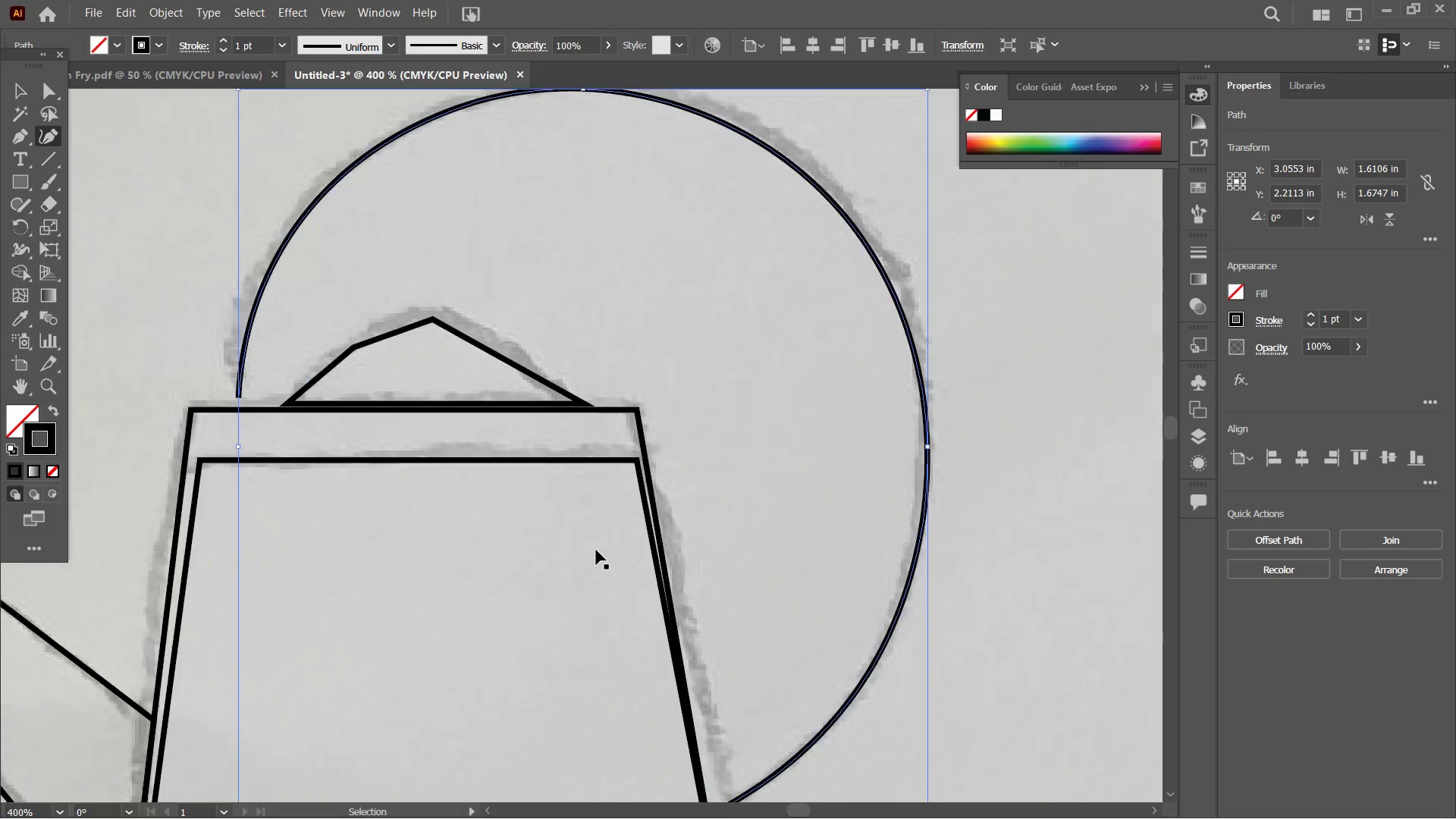 
key(Control+Equal)
 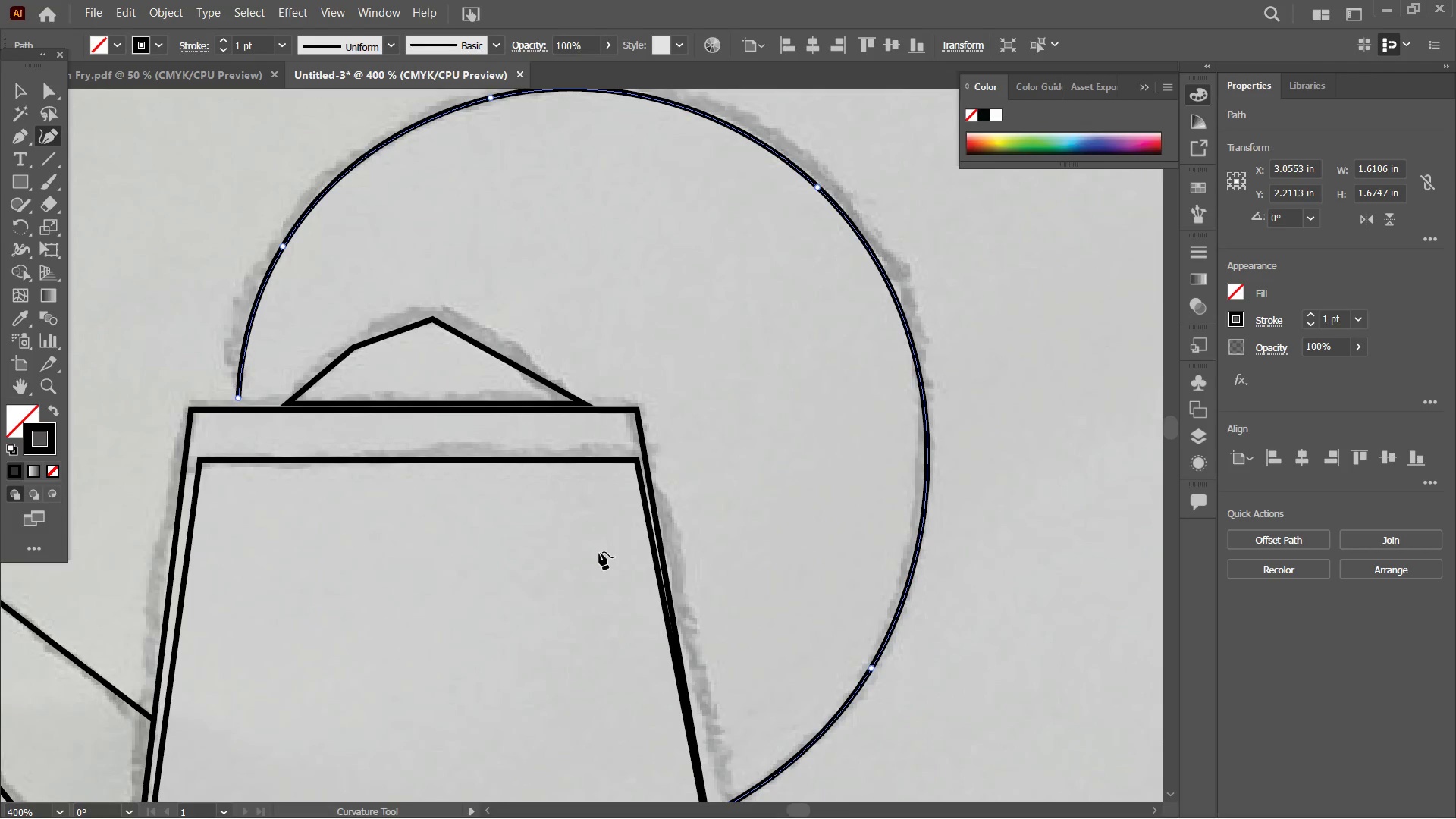 
hold_key(key=Space, duration=1.5)
 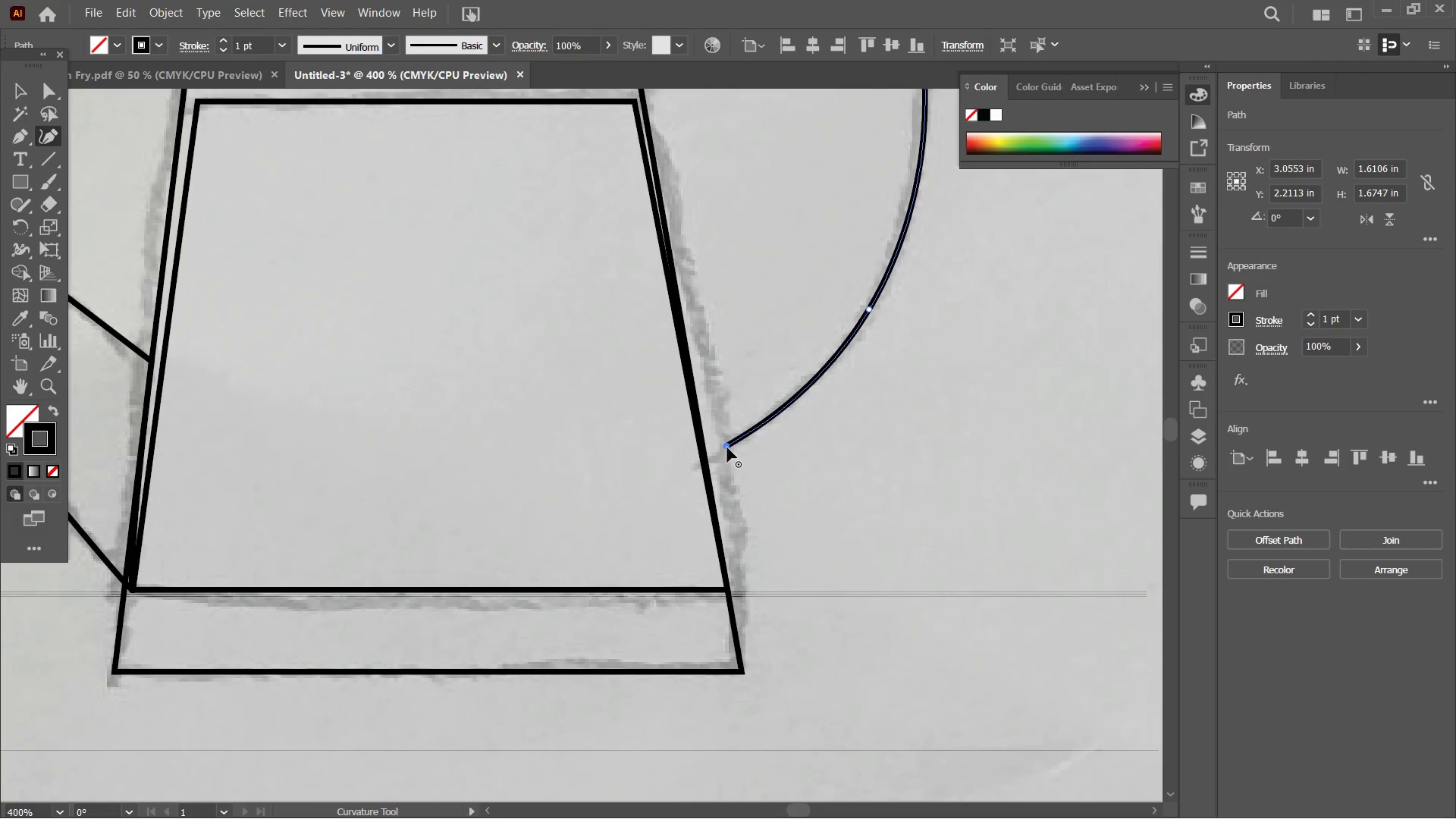 
left_click_drag(start_coordinate=[689, 602], to_coordinate=[689, 292])
 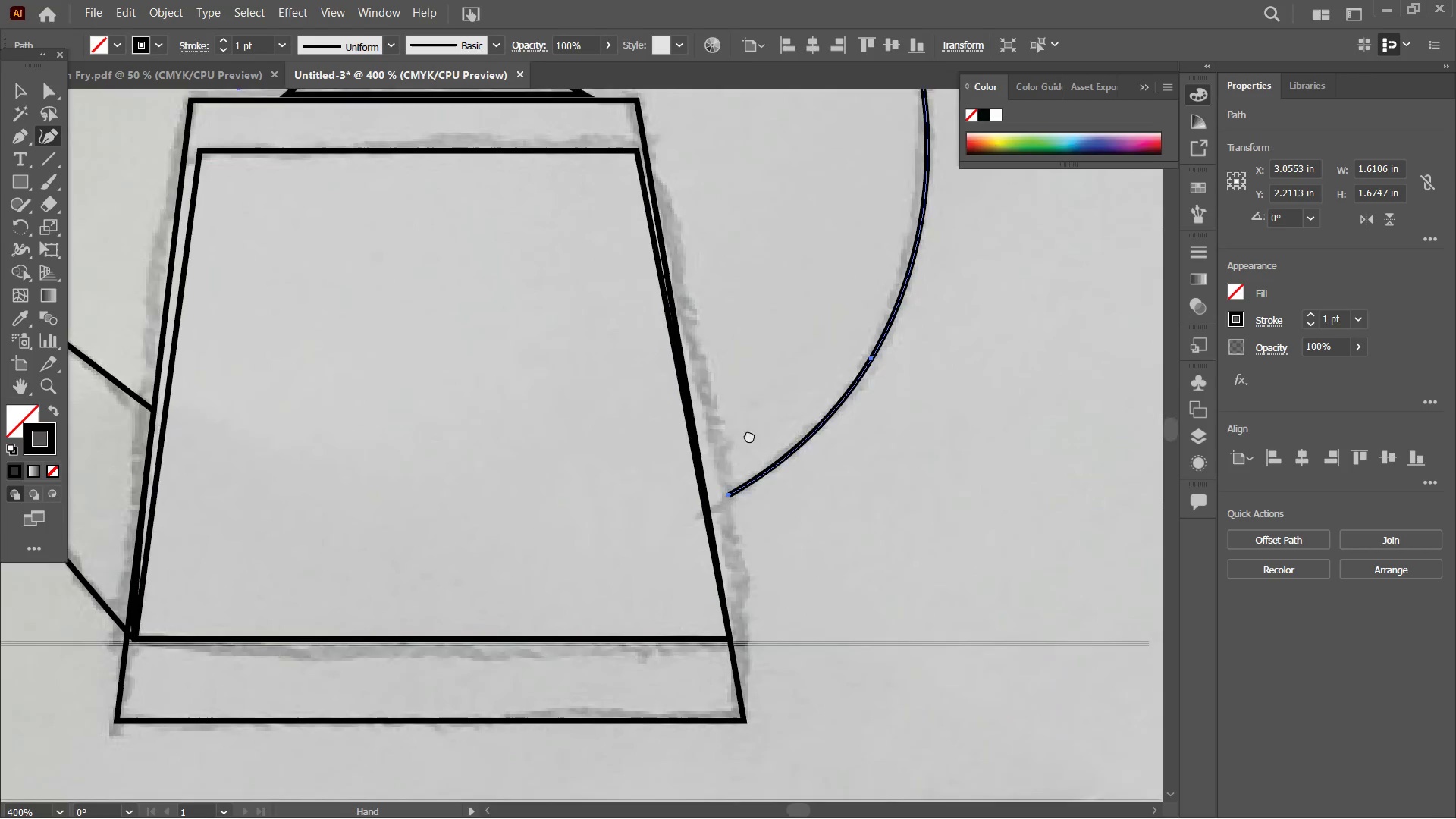 
left_click_drag(start_coordinate=[748, 446], to_coordinate=[746, 397])
 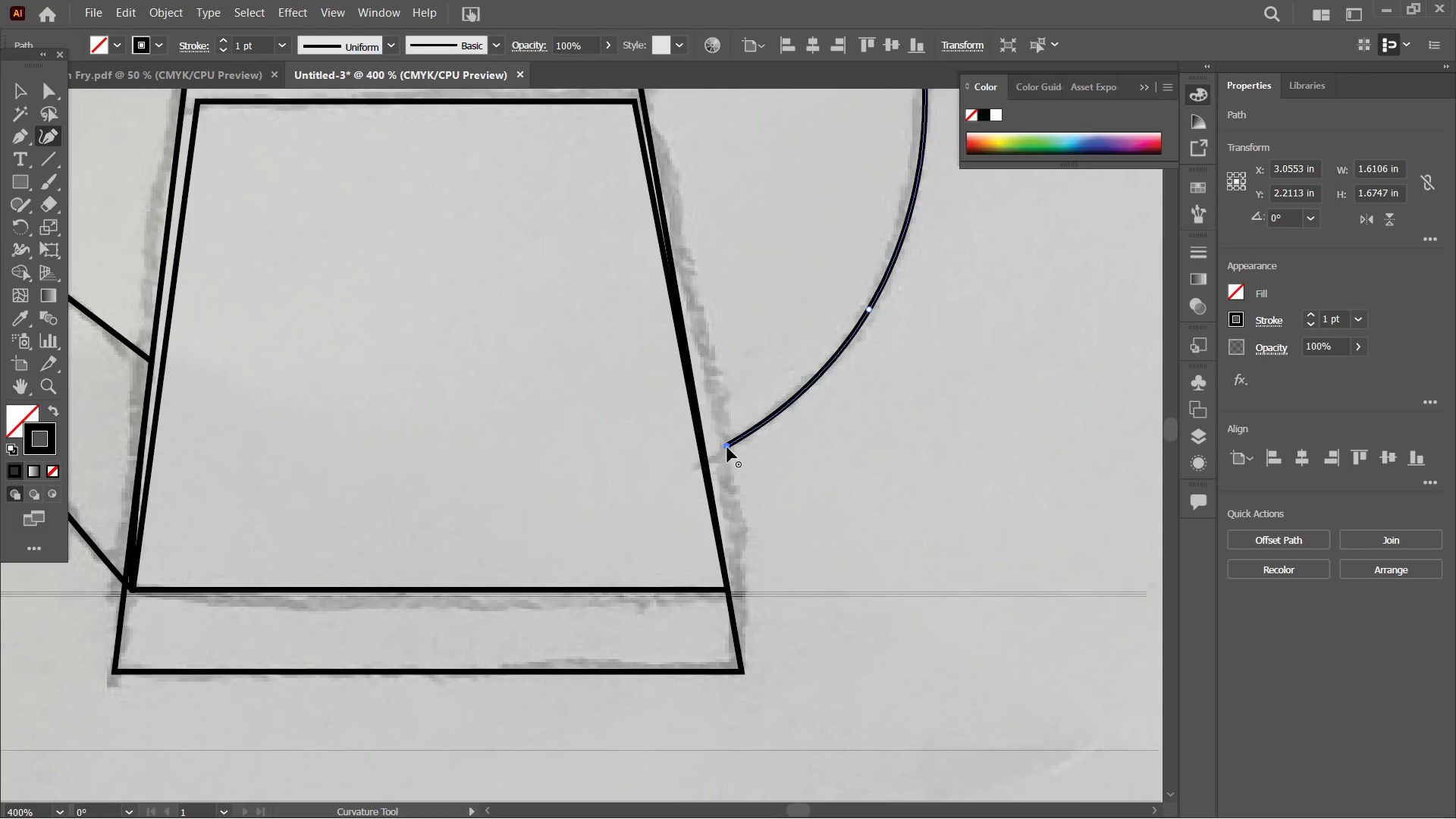 
key(Space)
 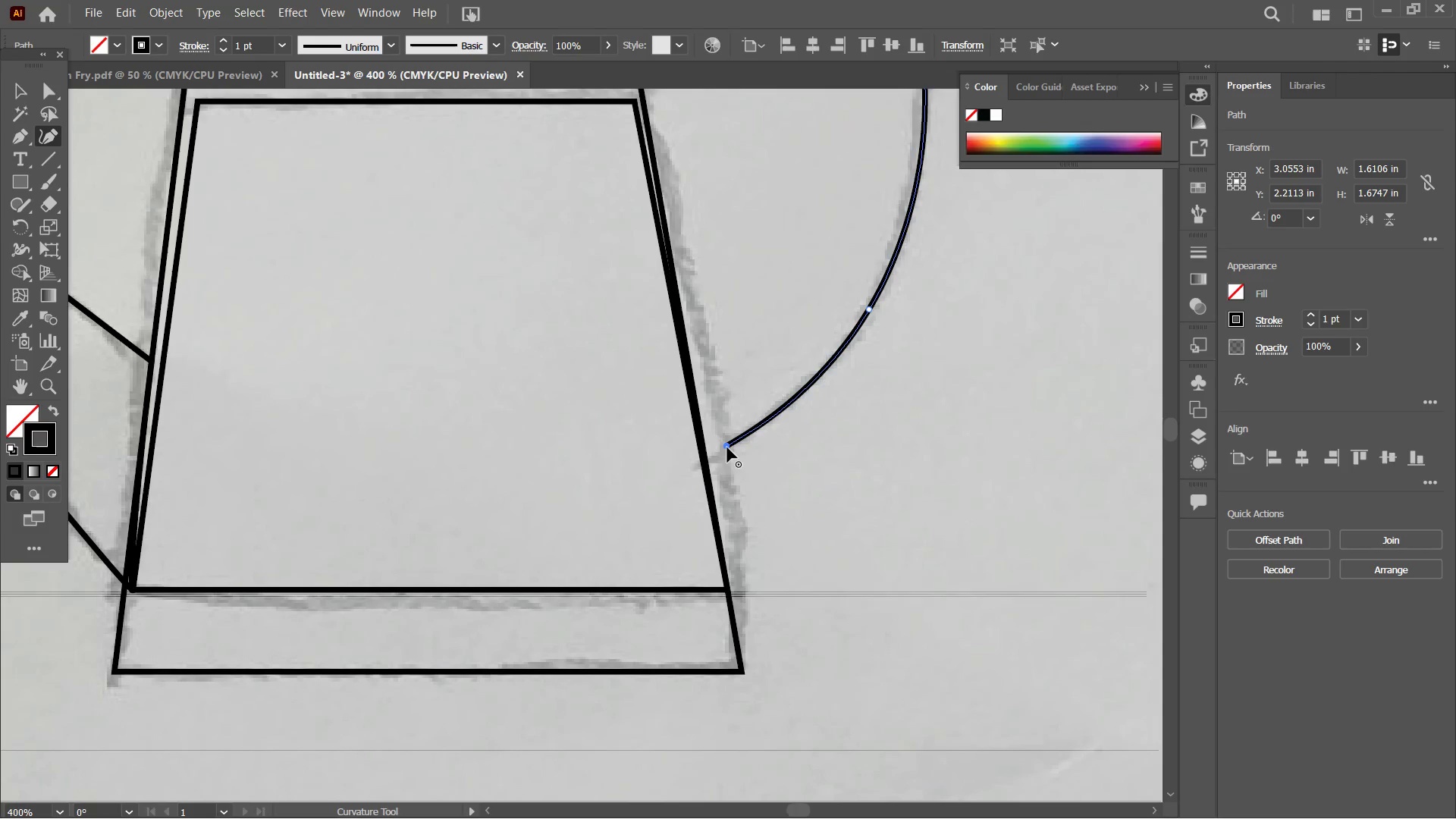 
left_click_drag(start_coordinate=[727, 447], to_coordinate=[704, 457])
 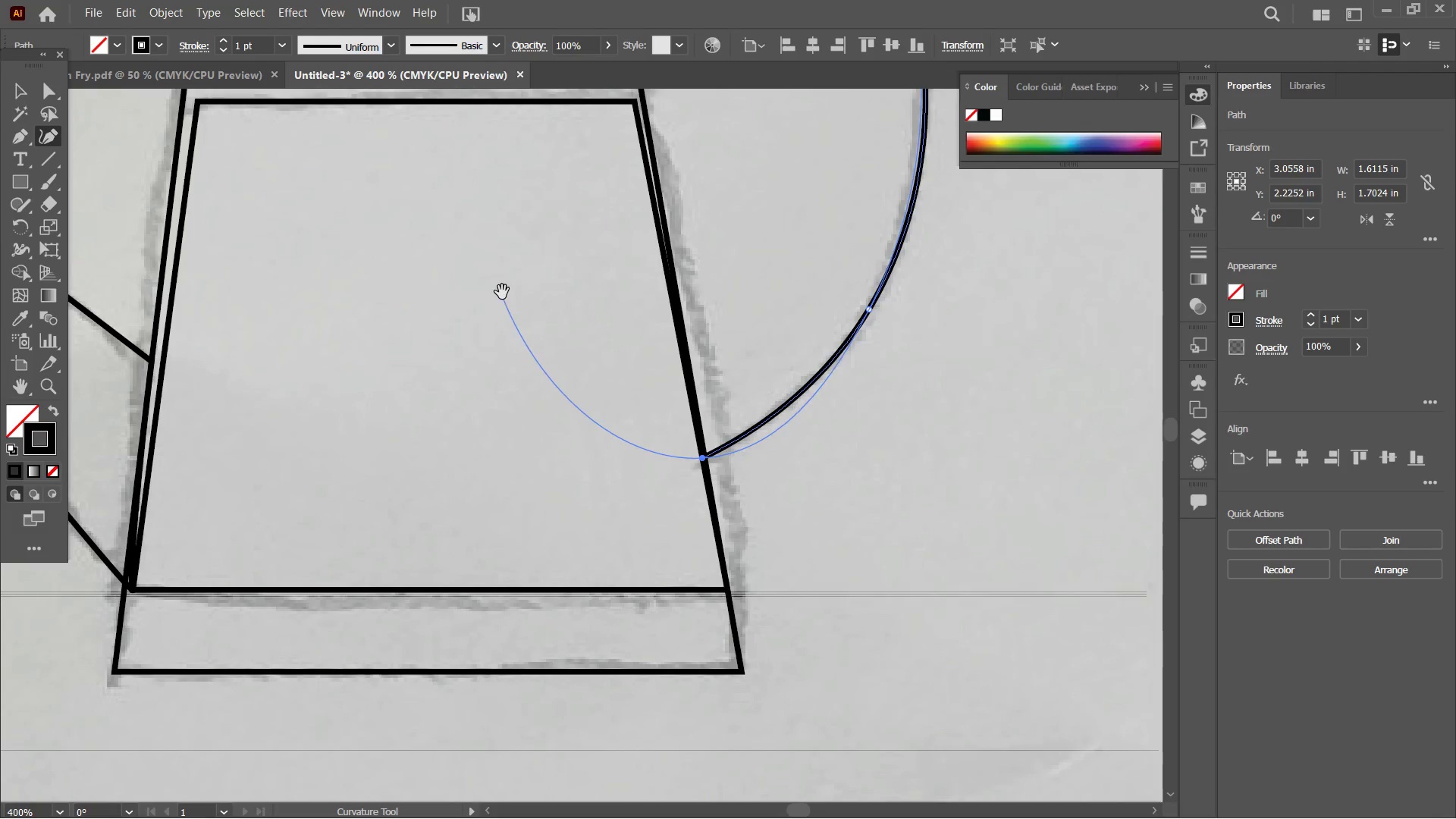 
hold_key(key=Space, duration=0.75)
 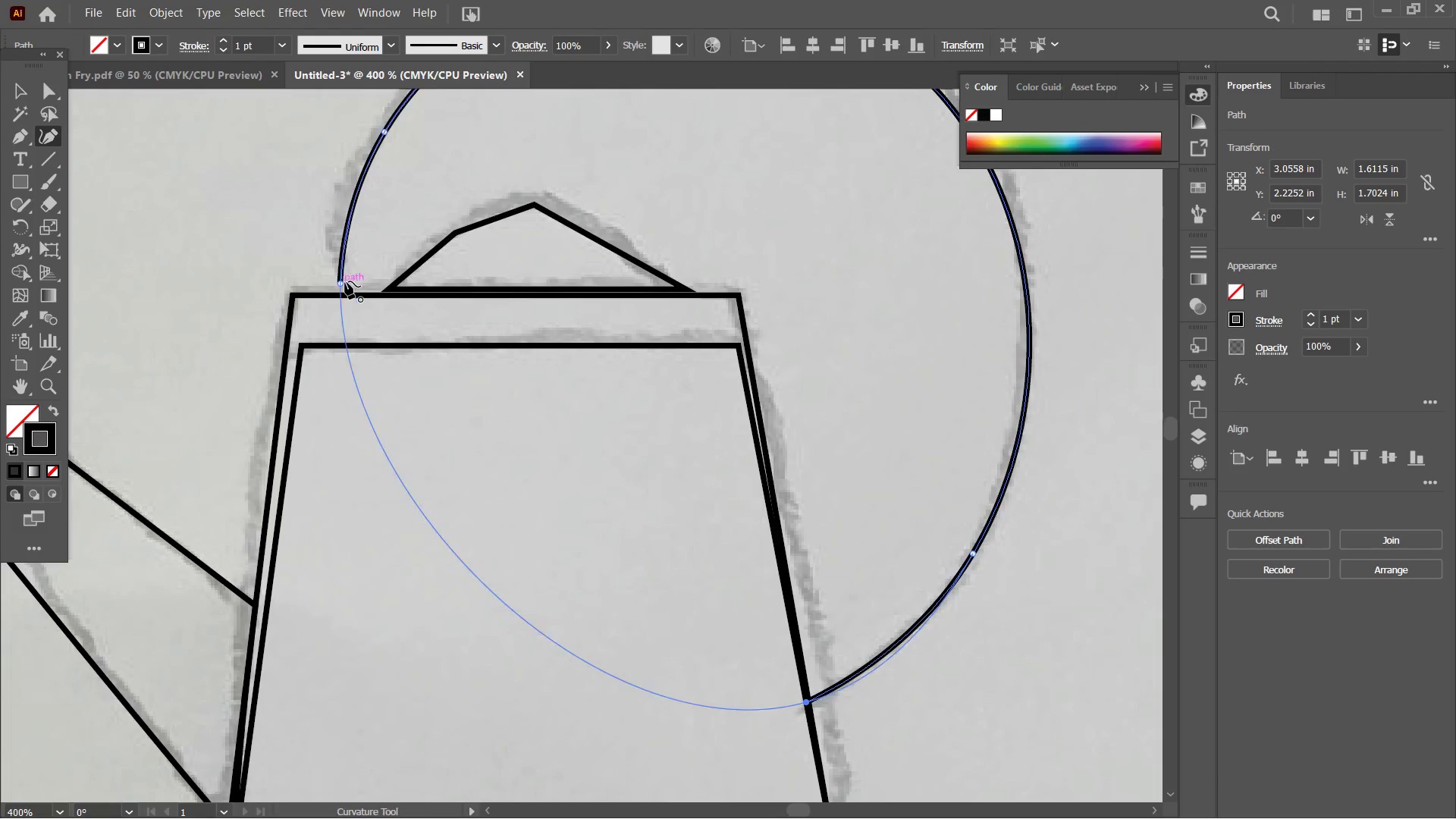 
left_click_drag(start_coordinate=[508, 302], to_coordinate=[612, 546])
 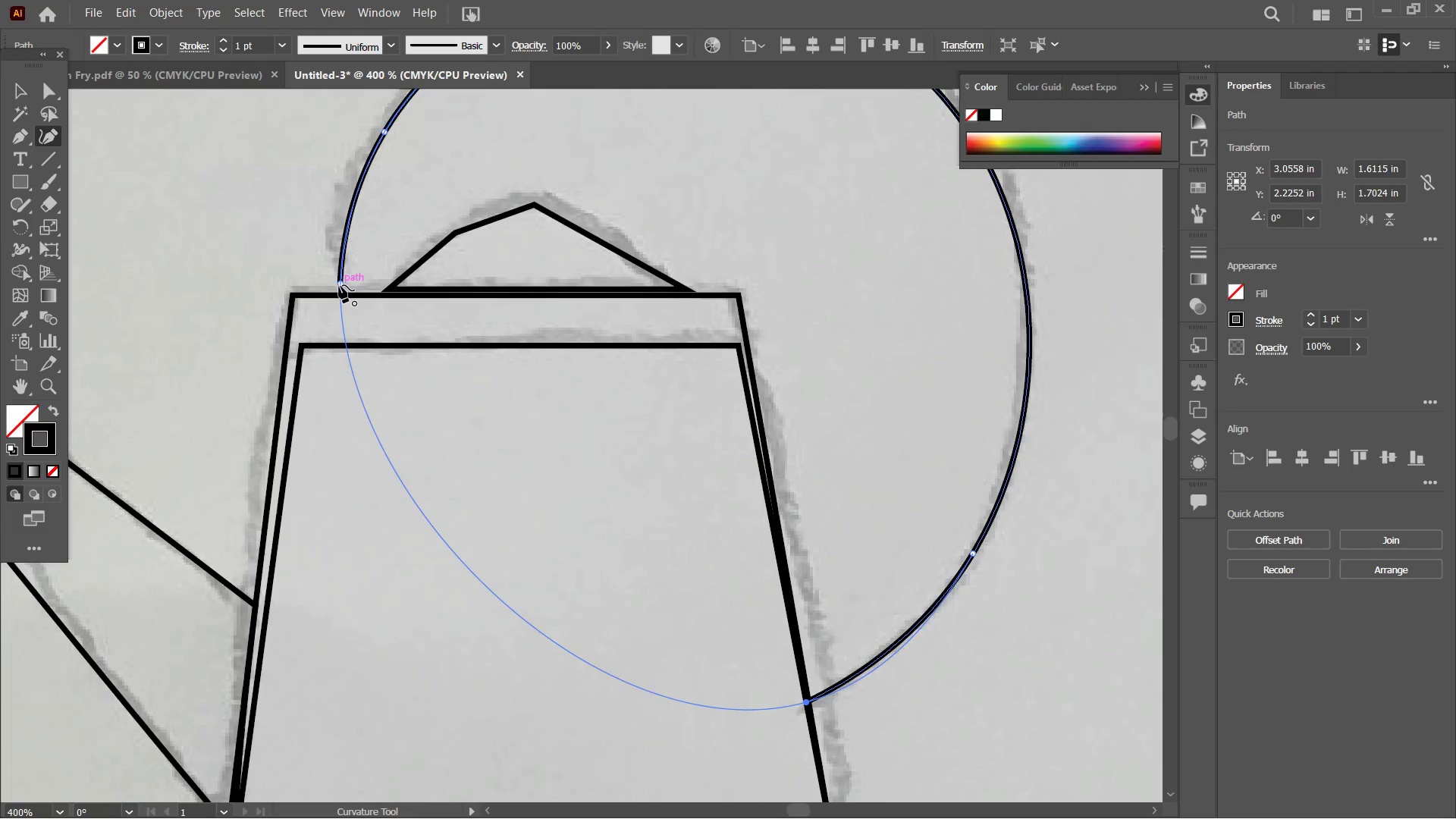 
left_click_drag(start_coordinate=[338, 285], to_coordinate=[338, 296])
 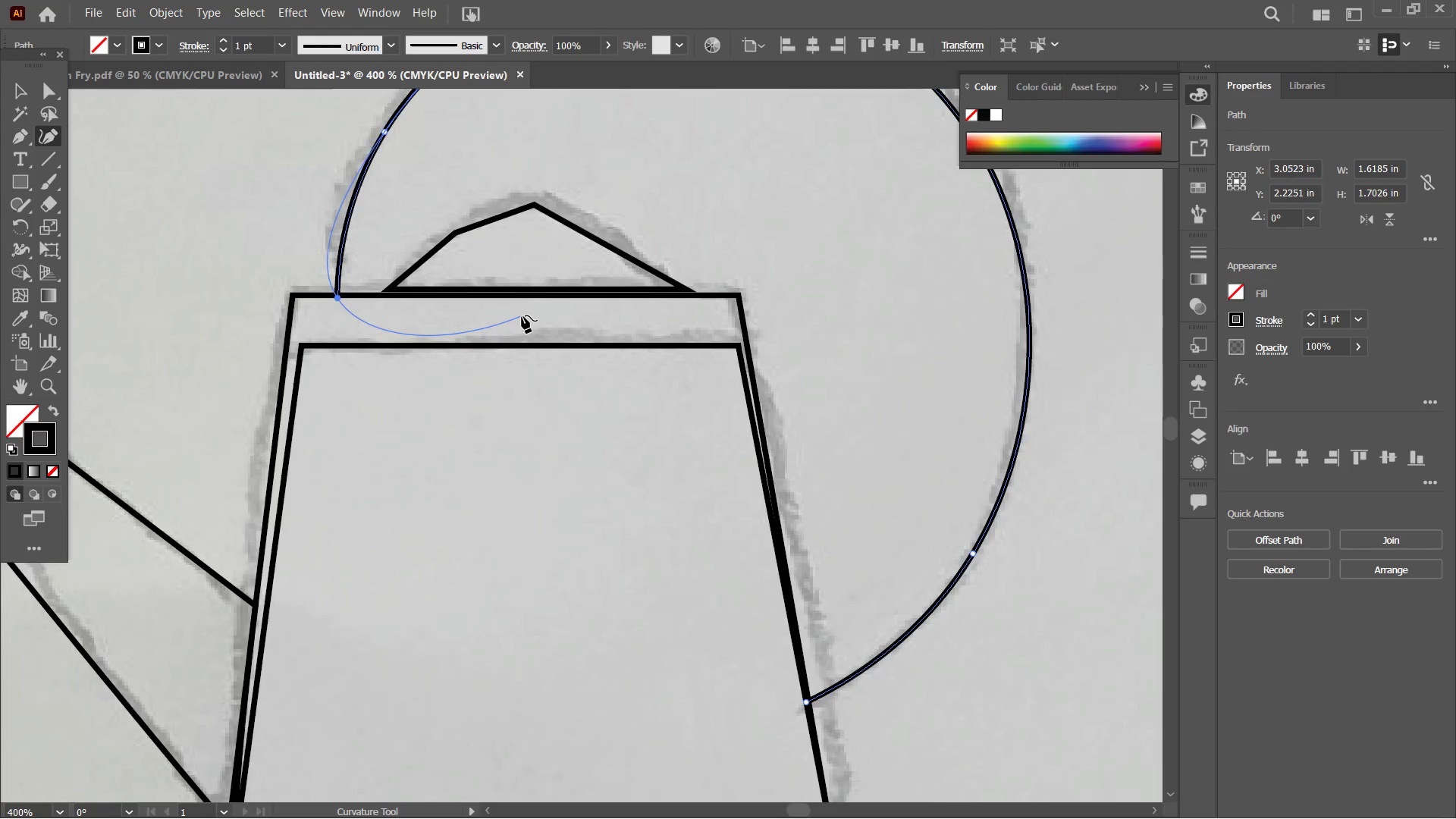 
scroll: coordinate [522, 315], scroll_direction: down, amount: 1.0
 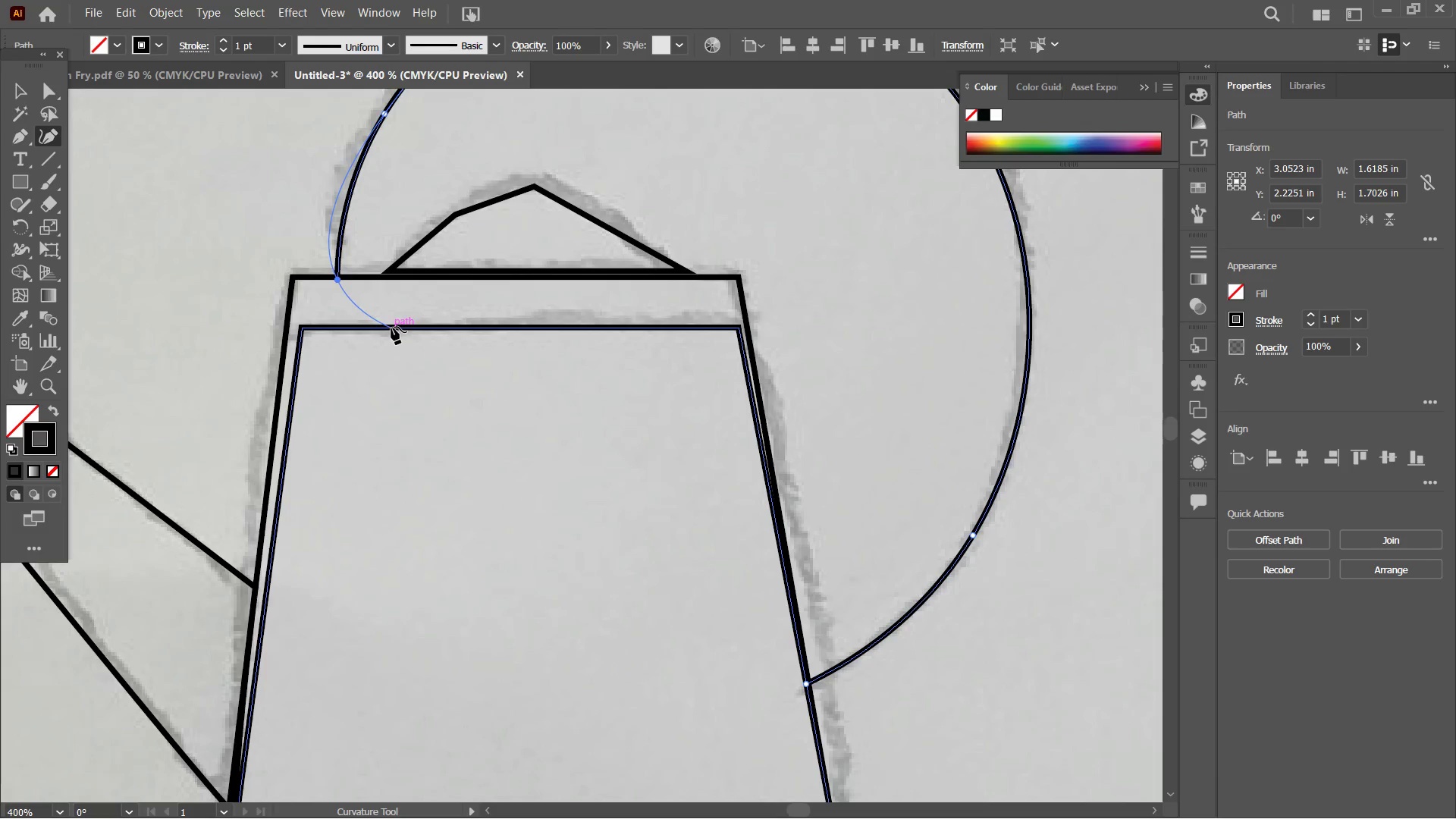 
left_click([391, 327])
 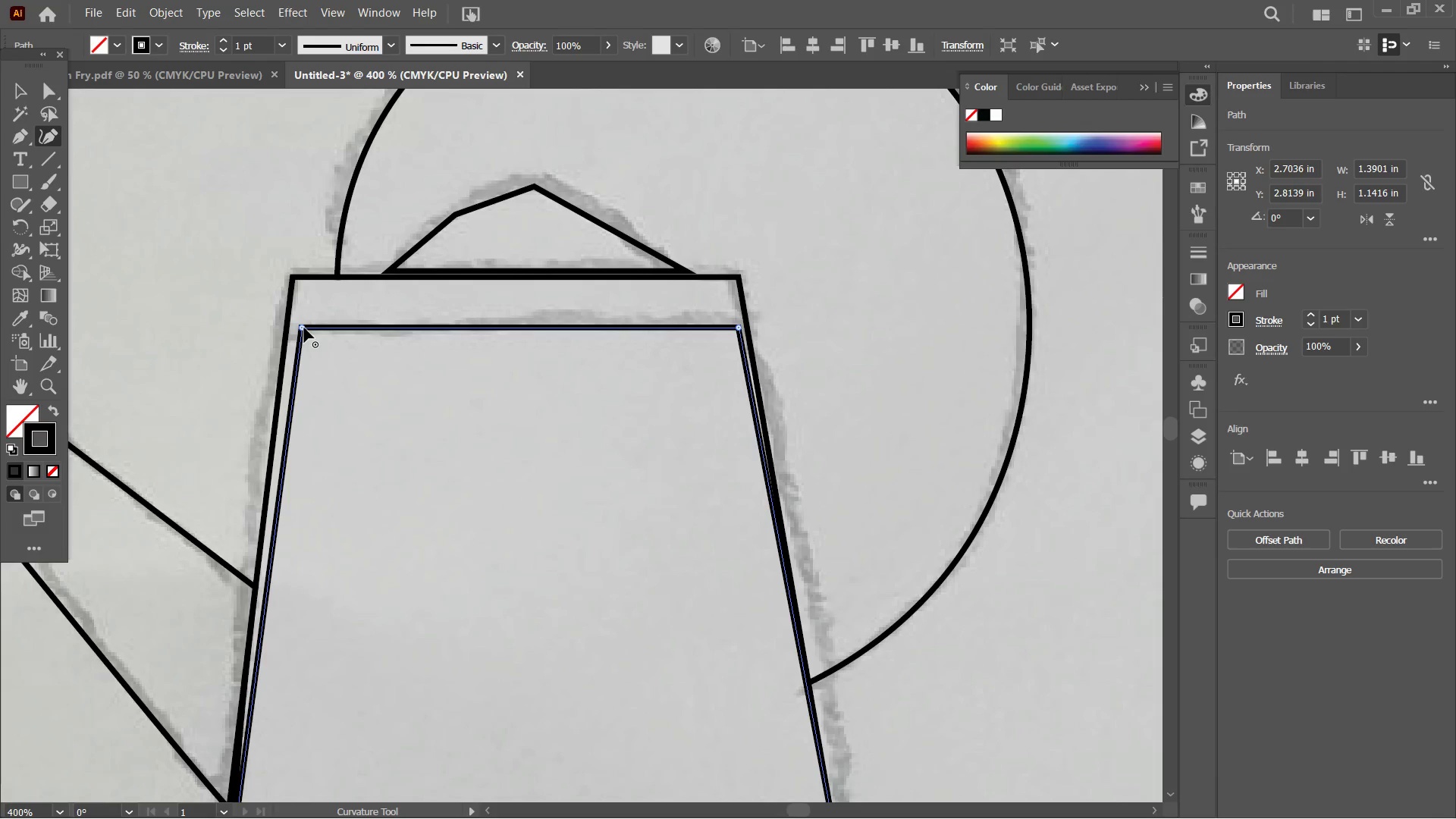 
left_click_drag(start_coordinate=[303, 328], to_coordinate=[286, 327])
 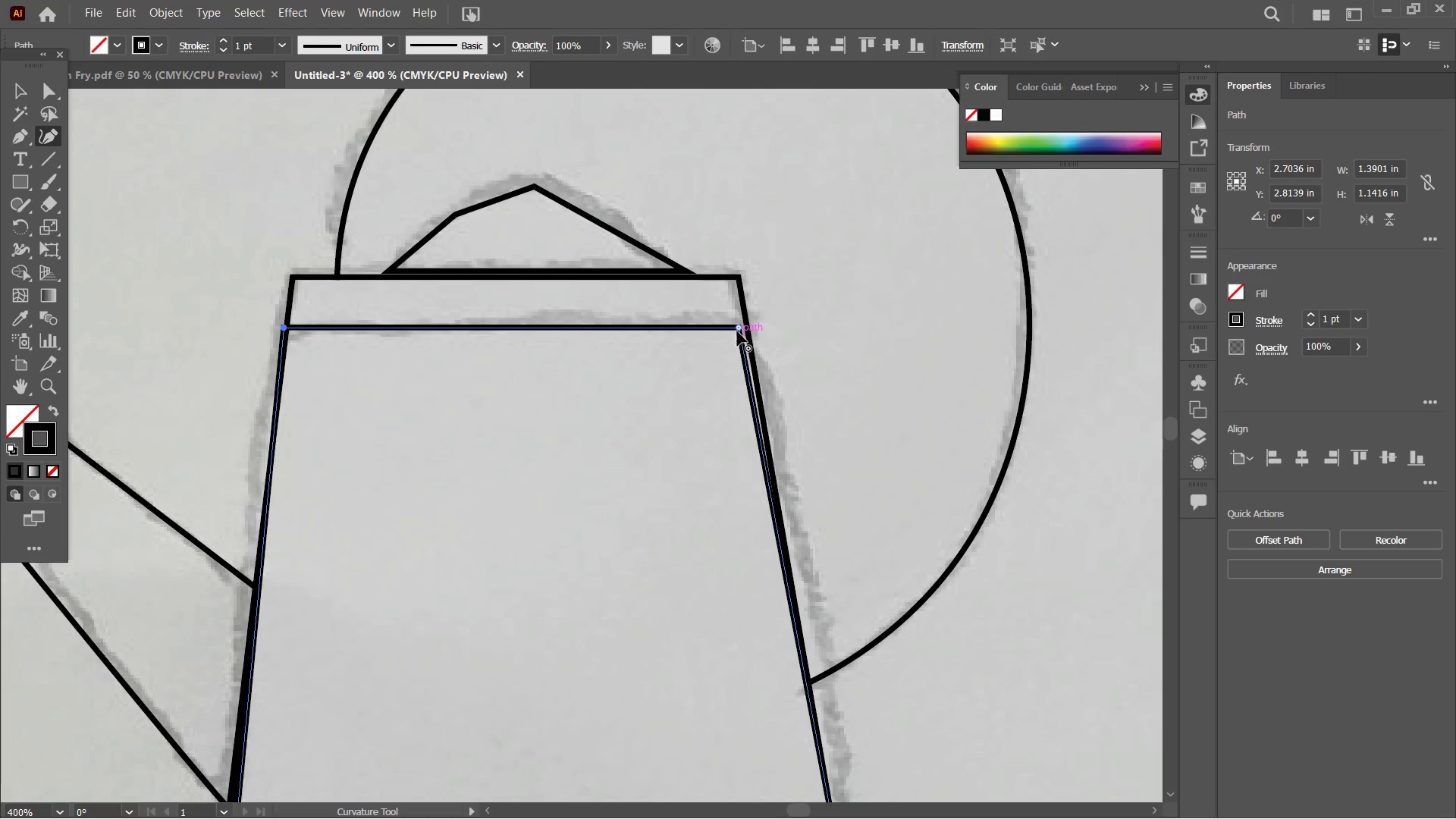 
left_click_drag(start_coordinate=[737, 328], to_coordinate=[745, 331])
 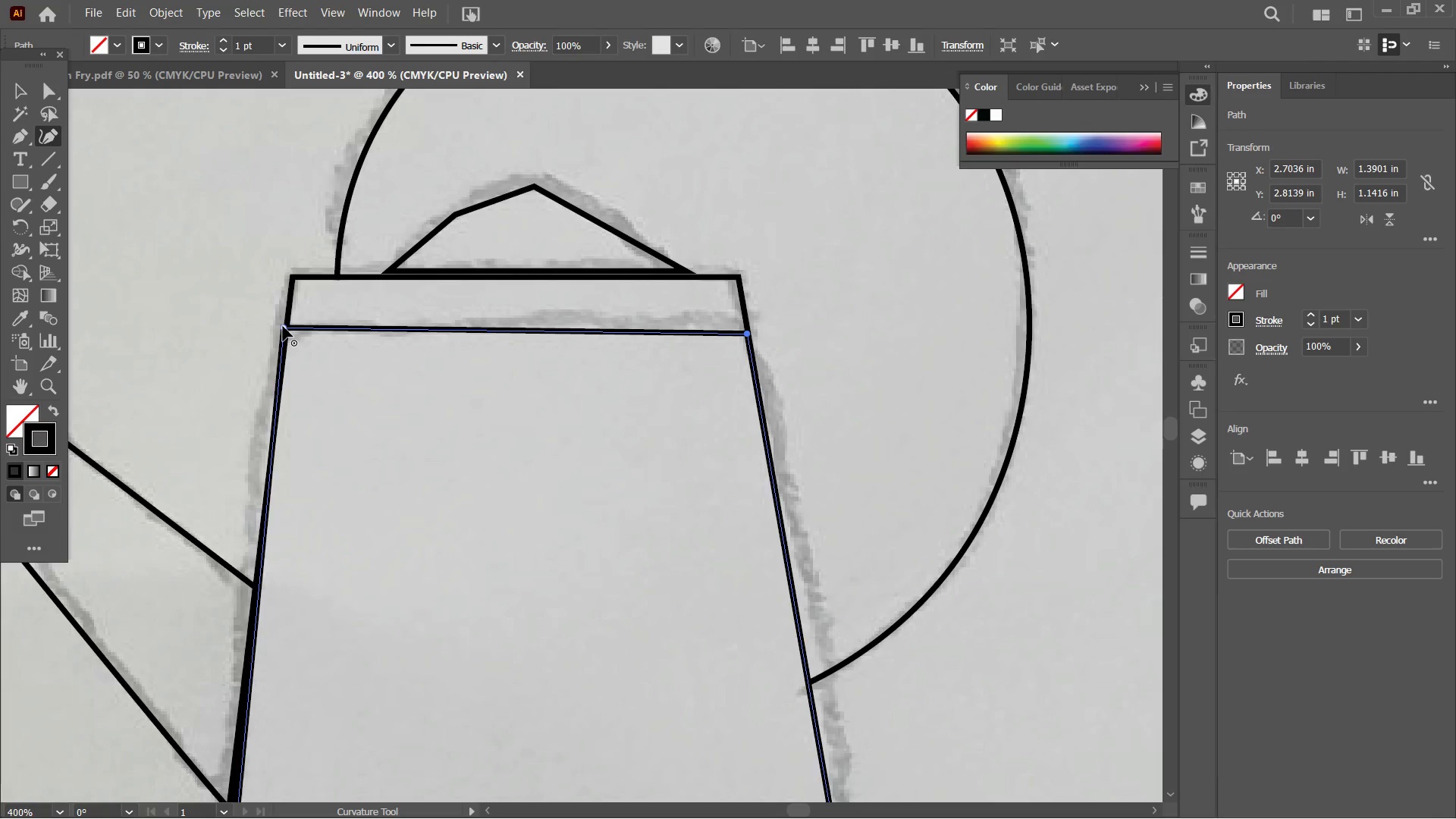 
left_click_drag(start_coordinate=[283, 326], to_coordinate=[288, 327])
 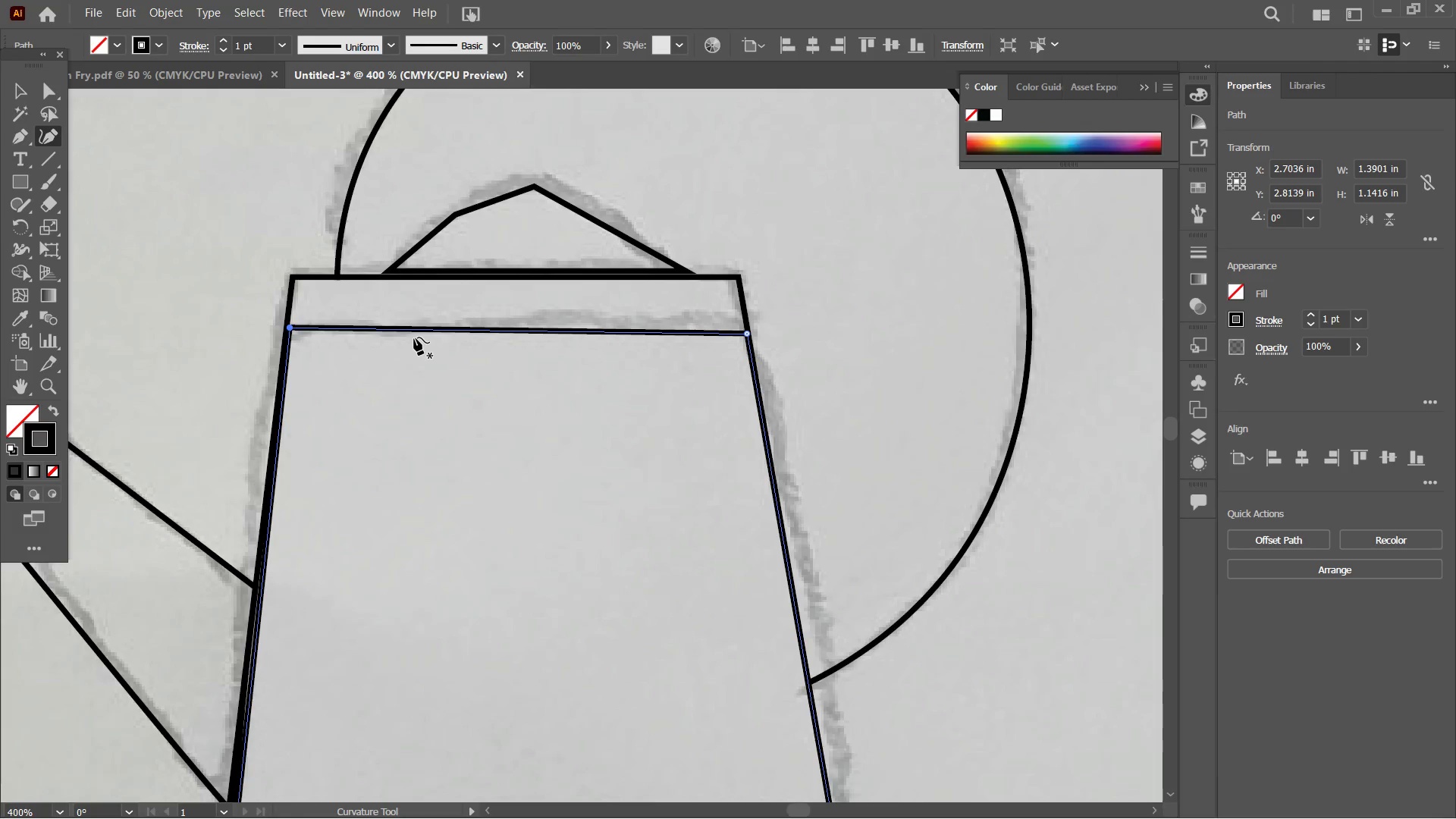 
scroll: coordinate [414, 347], scroll_direction: down, amount: 15.0
 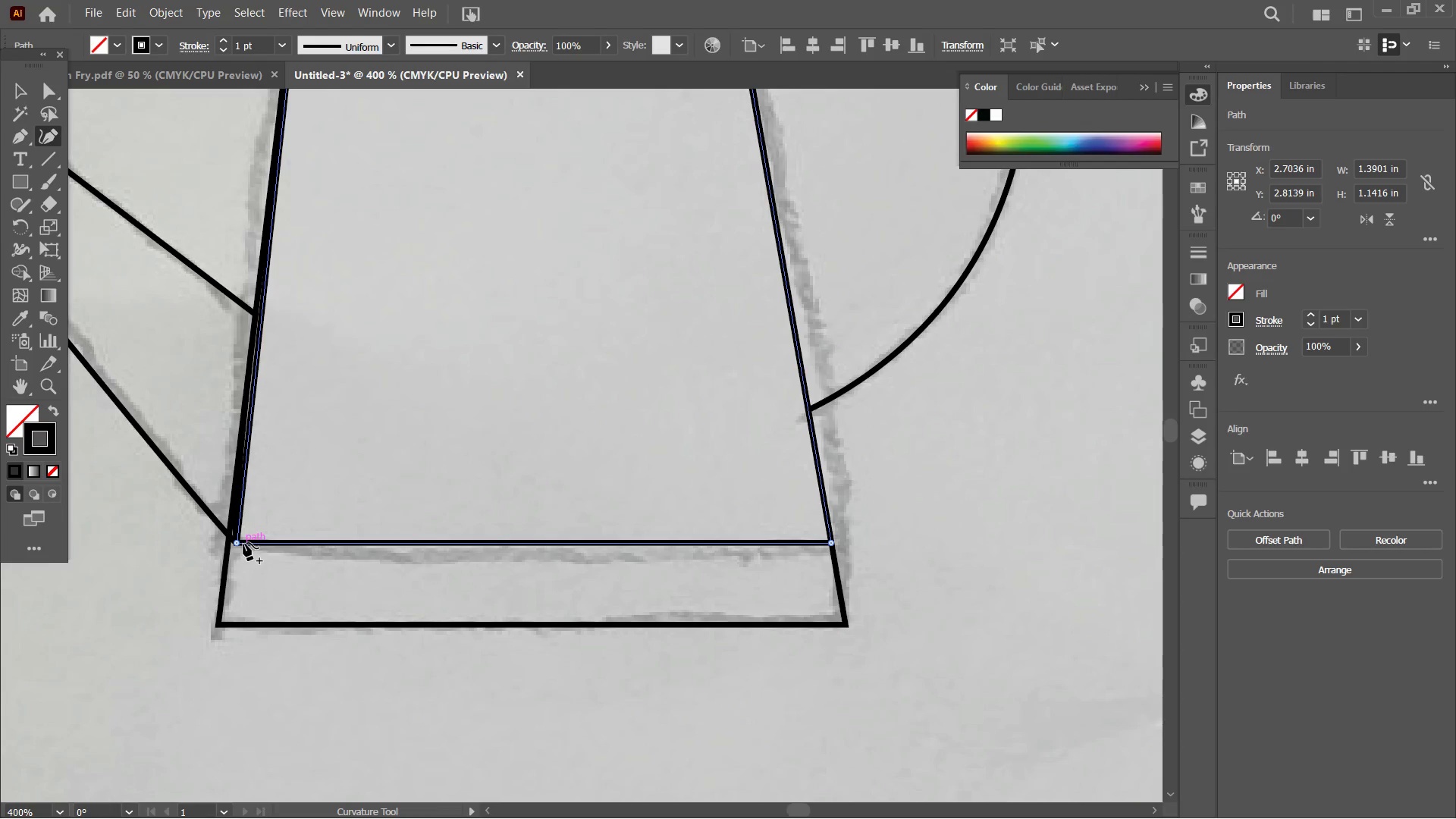 
left_click_drag(start_coordinate=[239, 543], to_coordinate=[228, 541])
 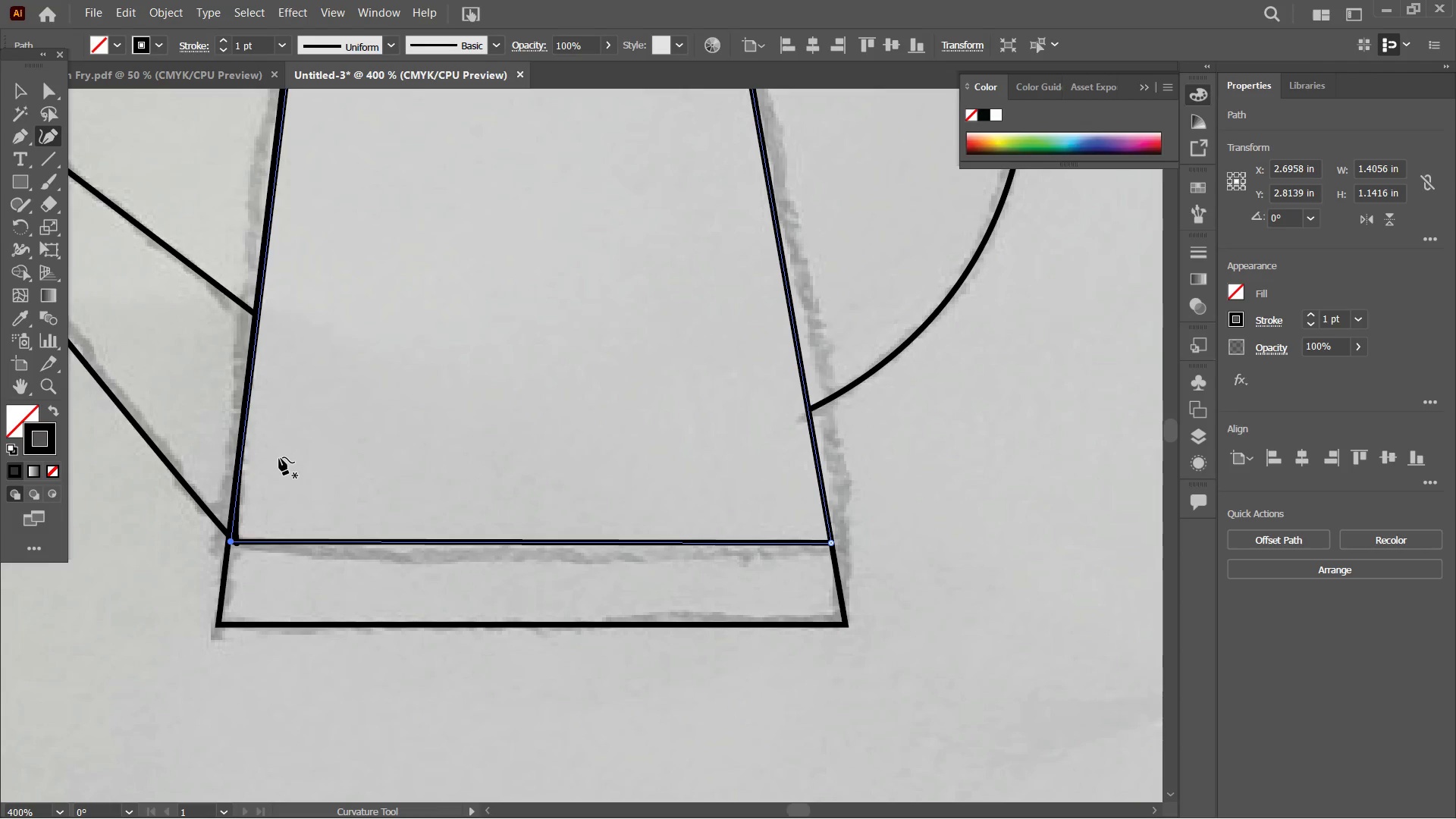 
scroll: coordinate [250, 456], scroll_direction: up, amount: 2.0
 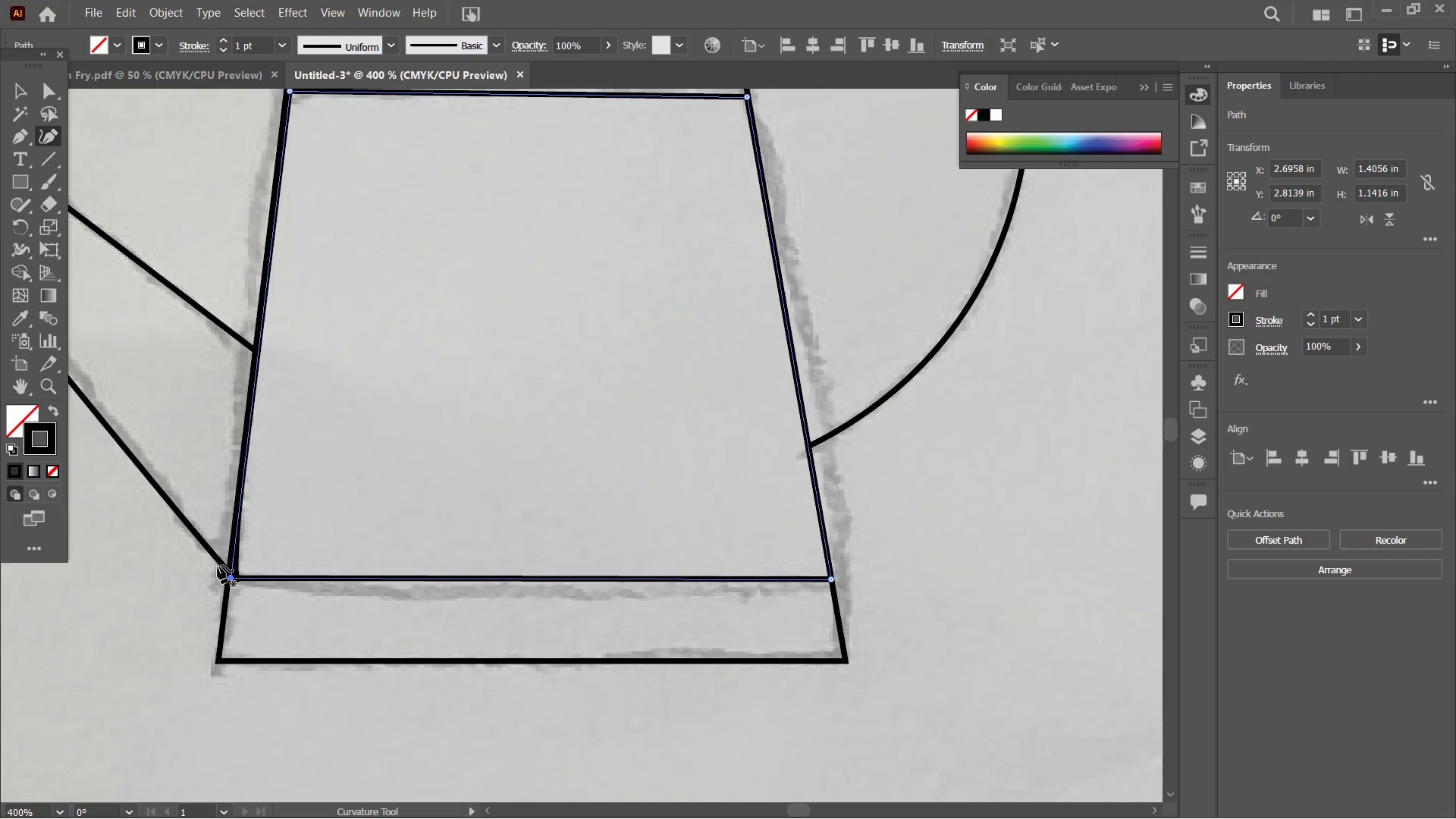 
left_click([218, 563])
 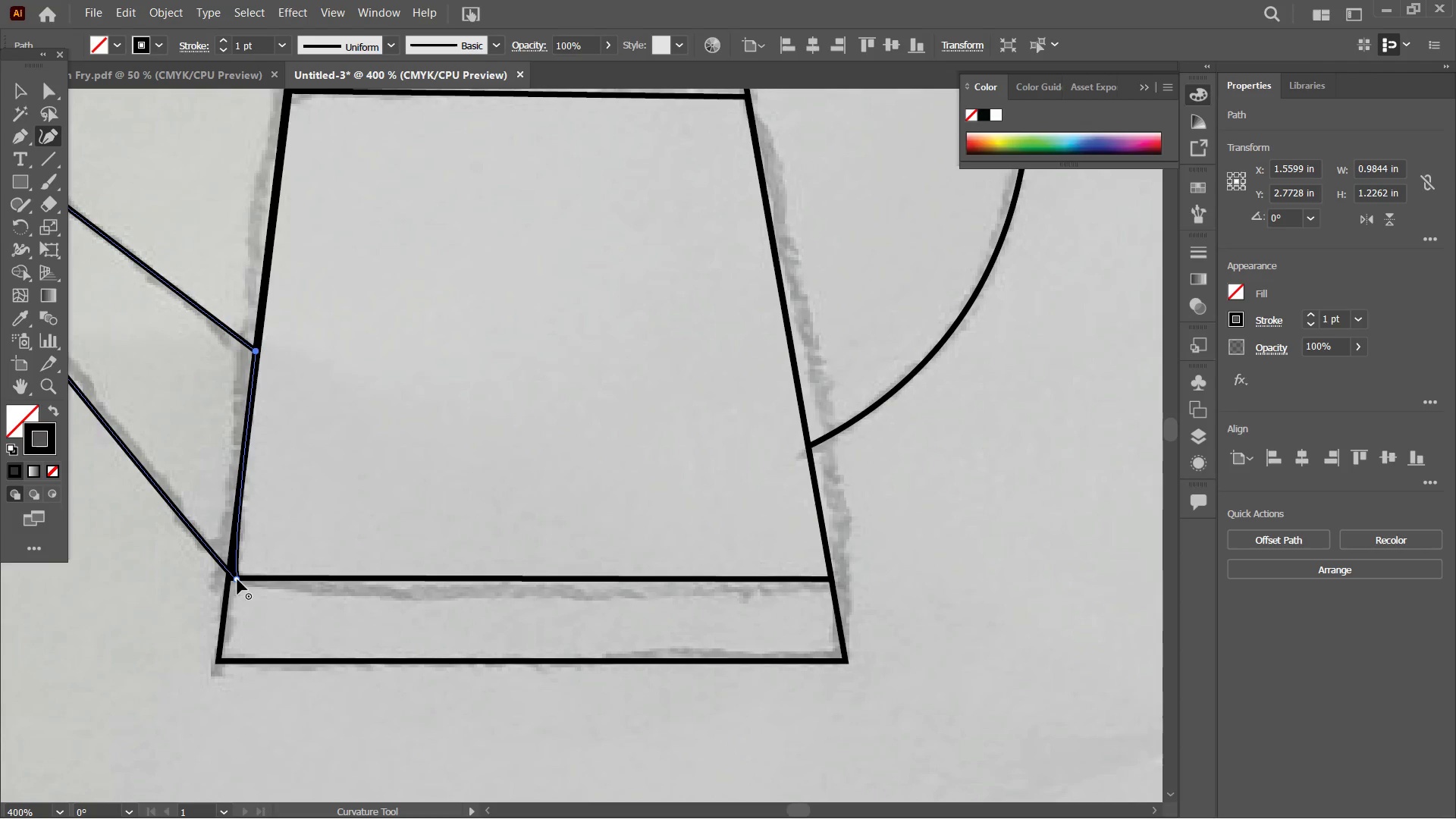 
left_click_drag(start_coordinate=[237, 579], to_coordinate=[231, 579])
 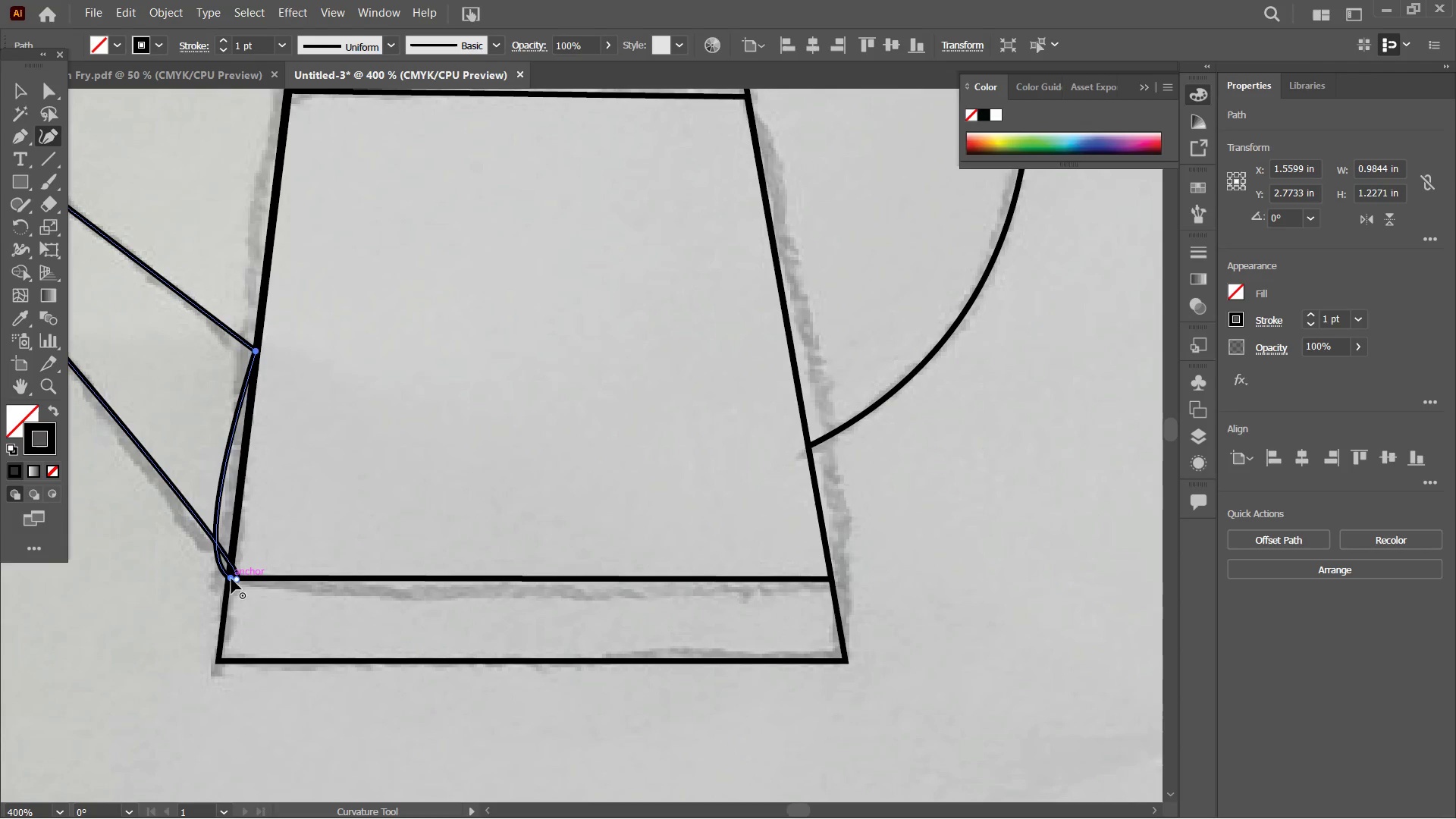 
key(Backspace)
 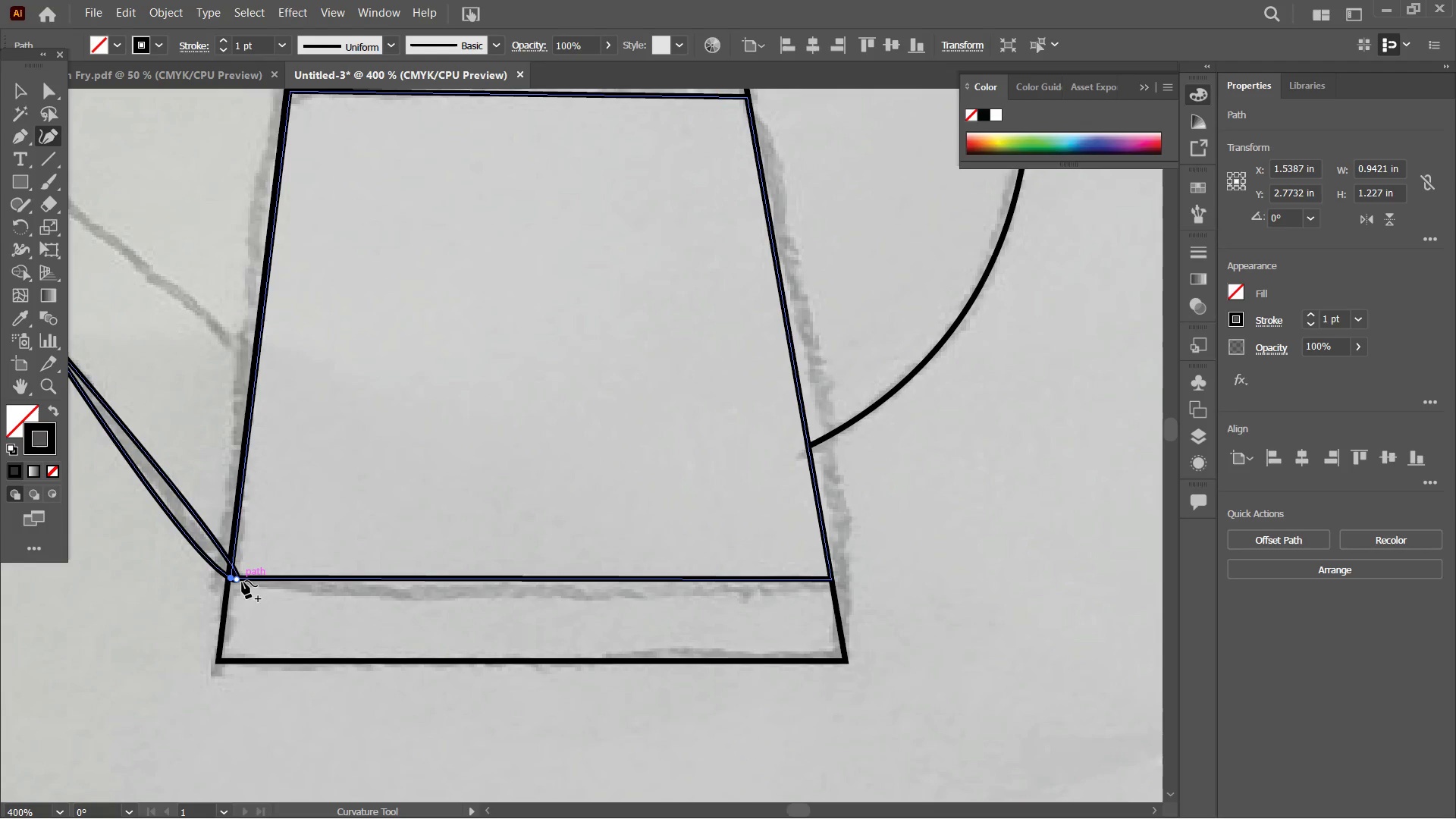 
key(Control+Z)
 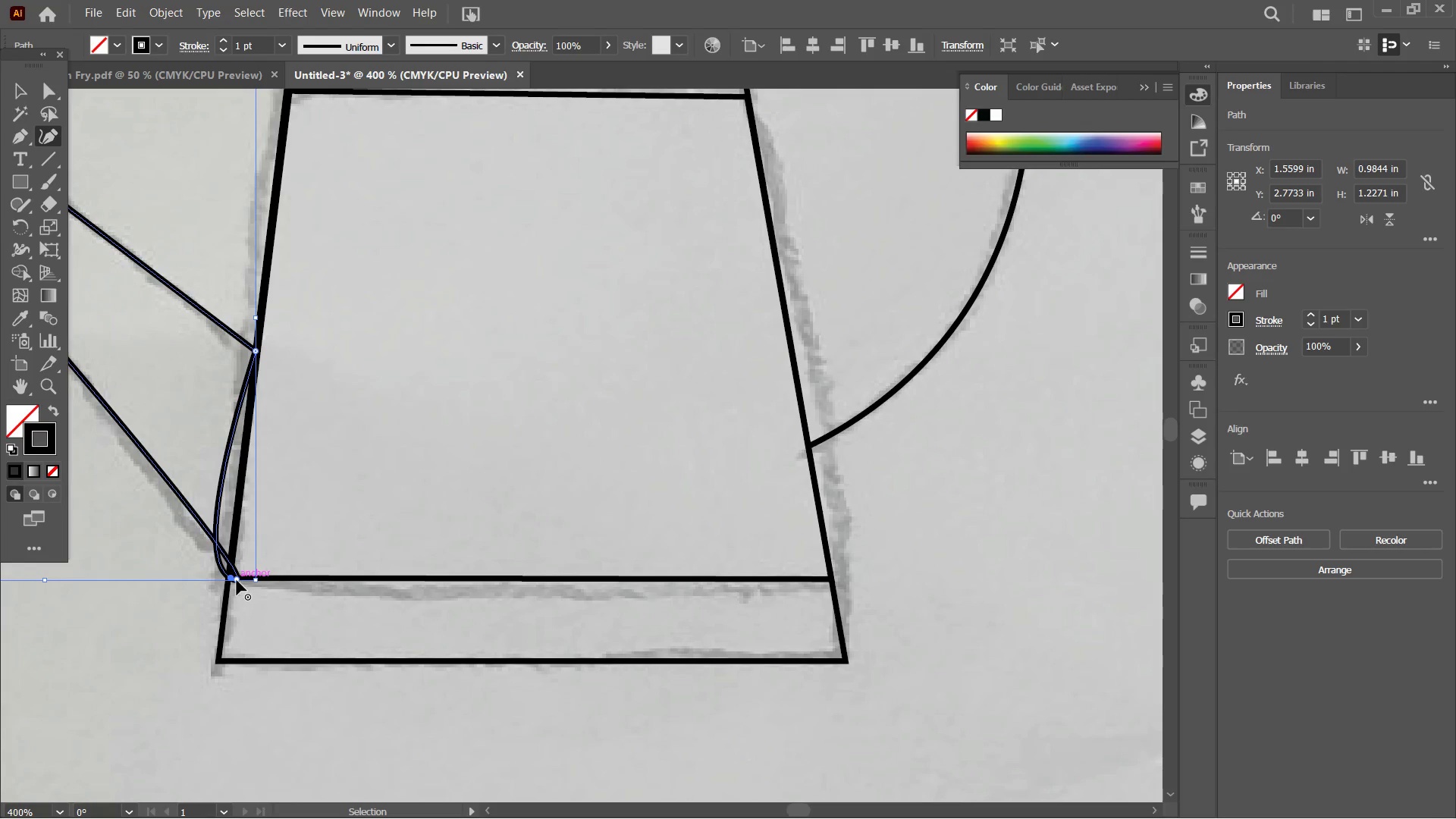 
key(Control+Z)
 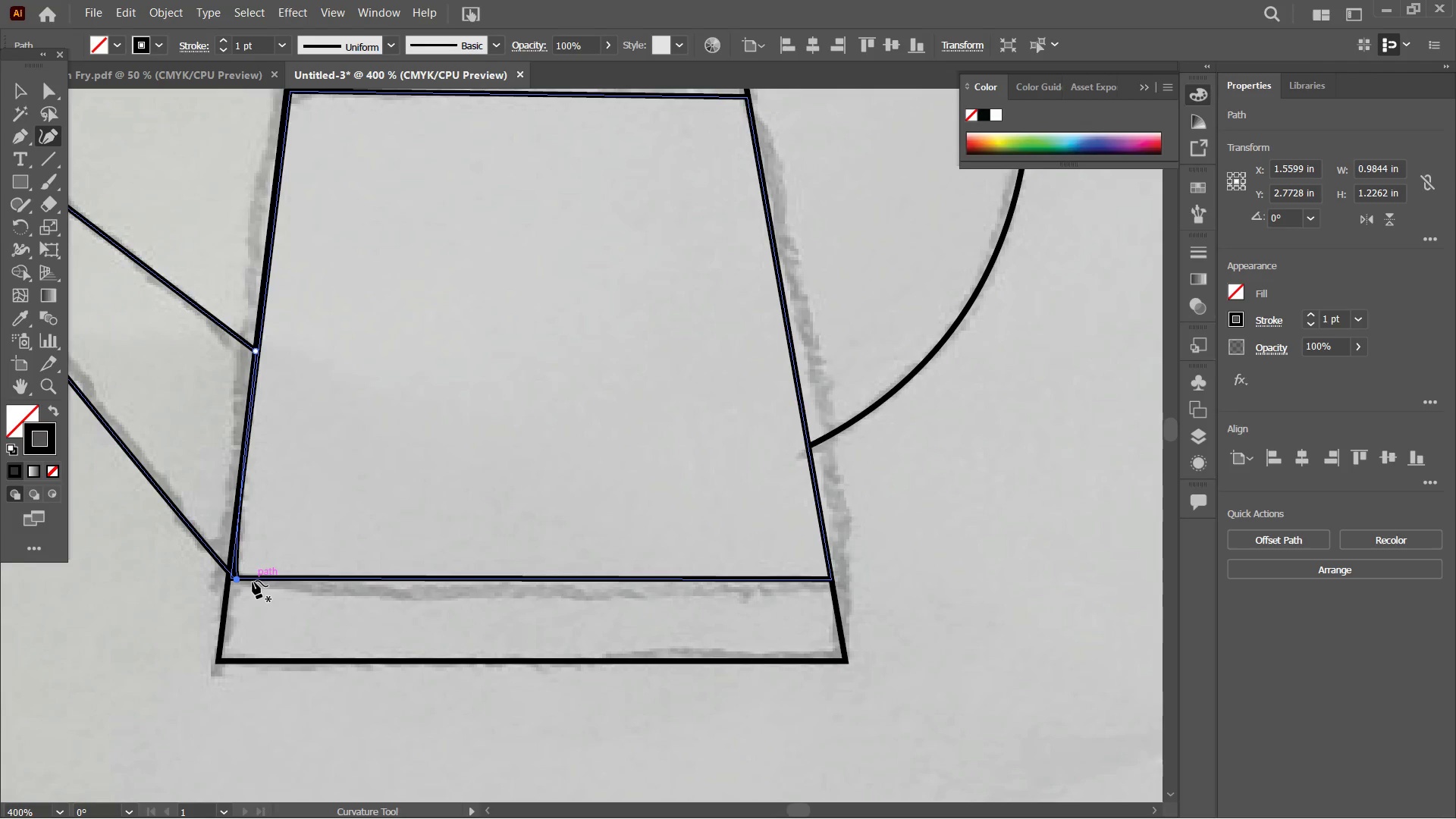 
key(Backspace)
 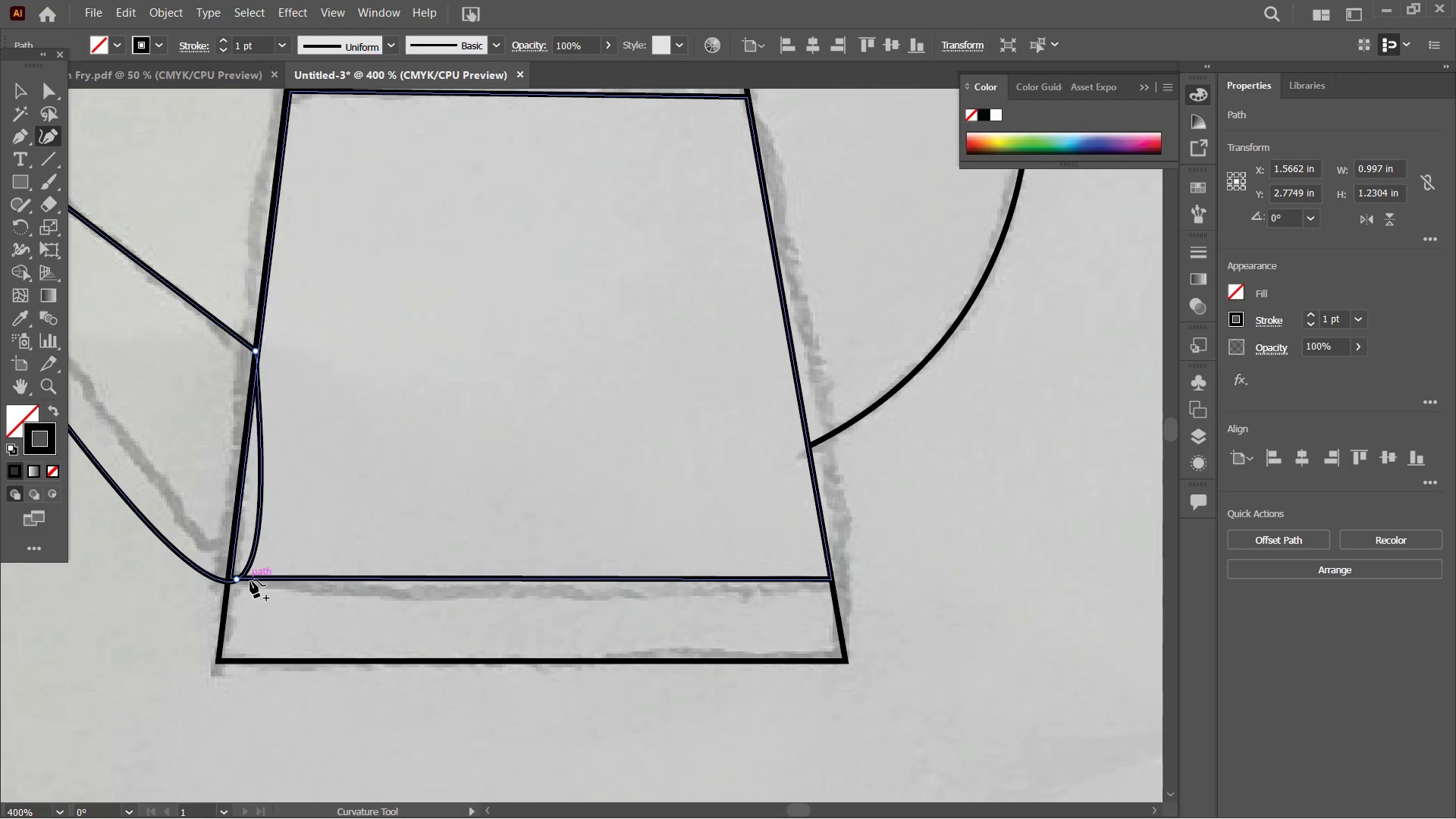 
key(Control+Z)
 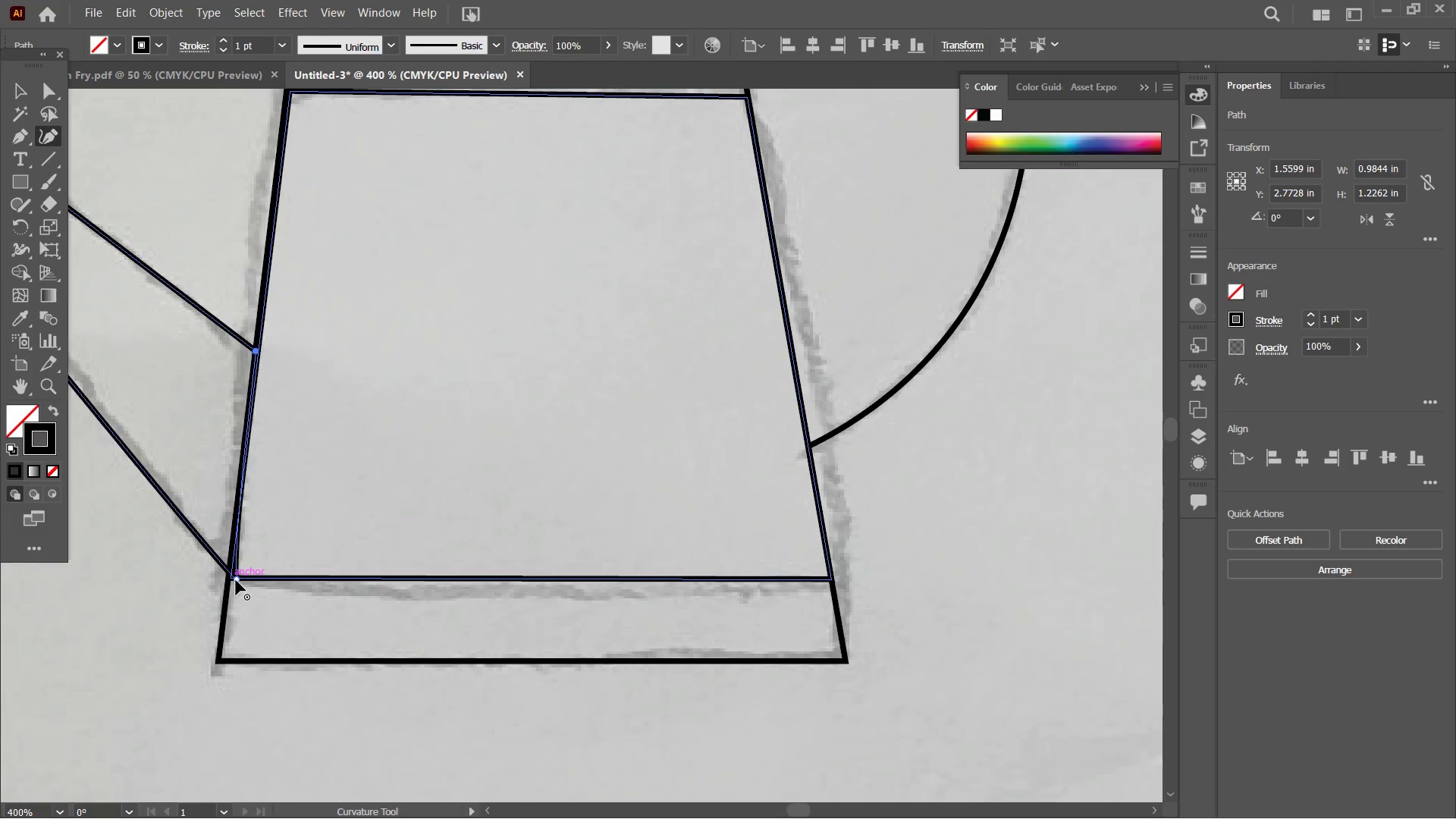 
left_click_drag(start_coordinate=[237, 580], to_coordinate=[233, 577])
 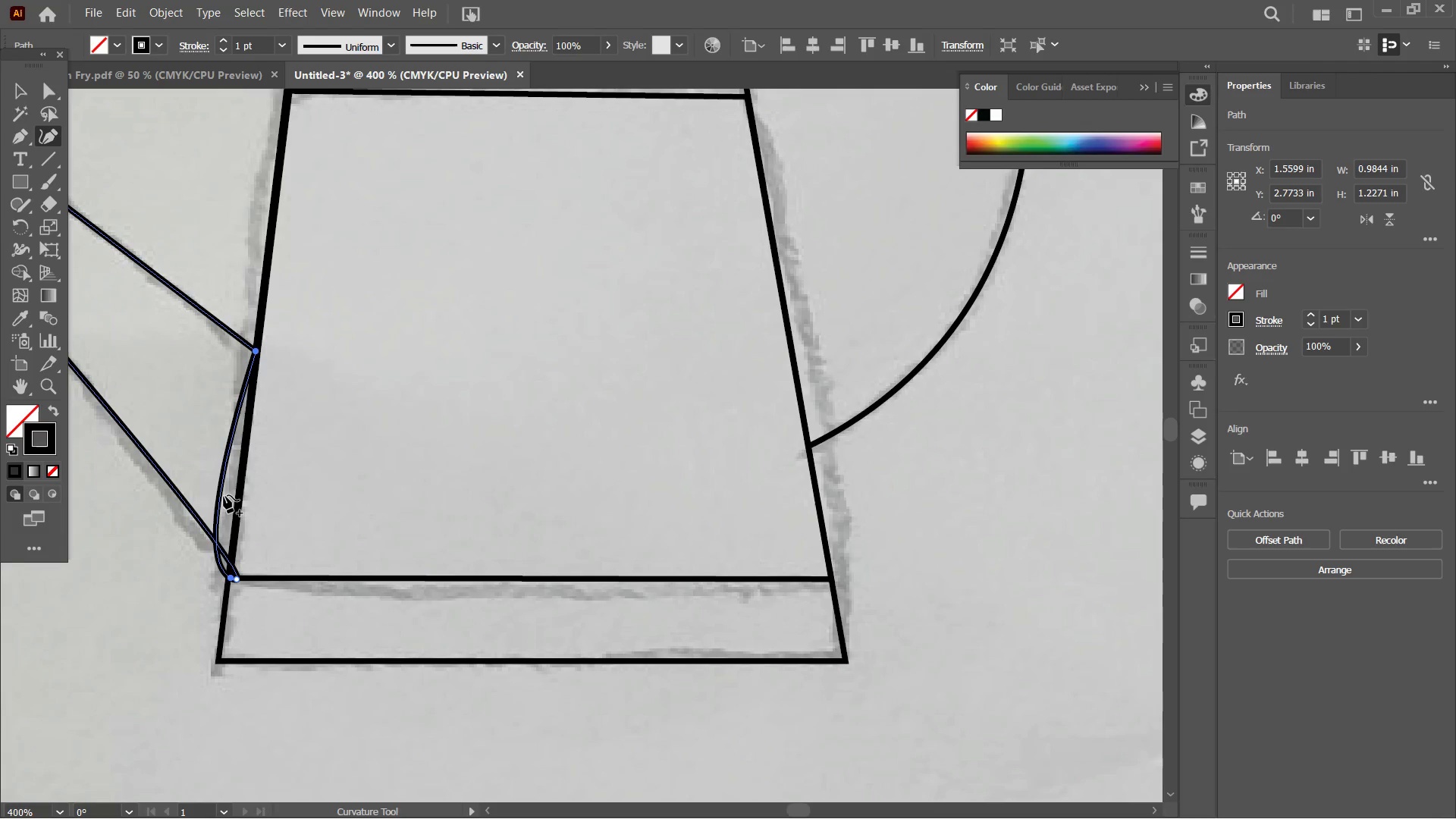 
left_click_drag(start_coordinate=[221, 491], to_coordinate=[243, 496])
 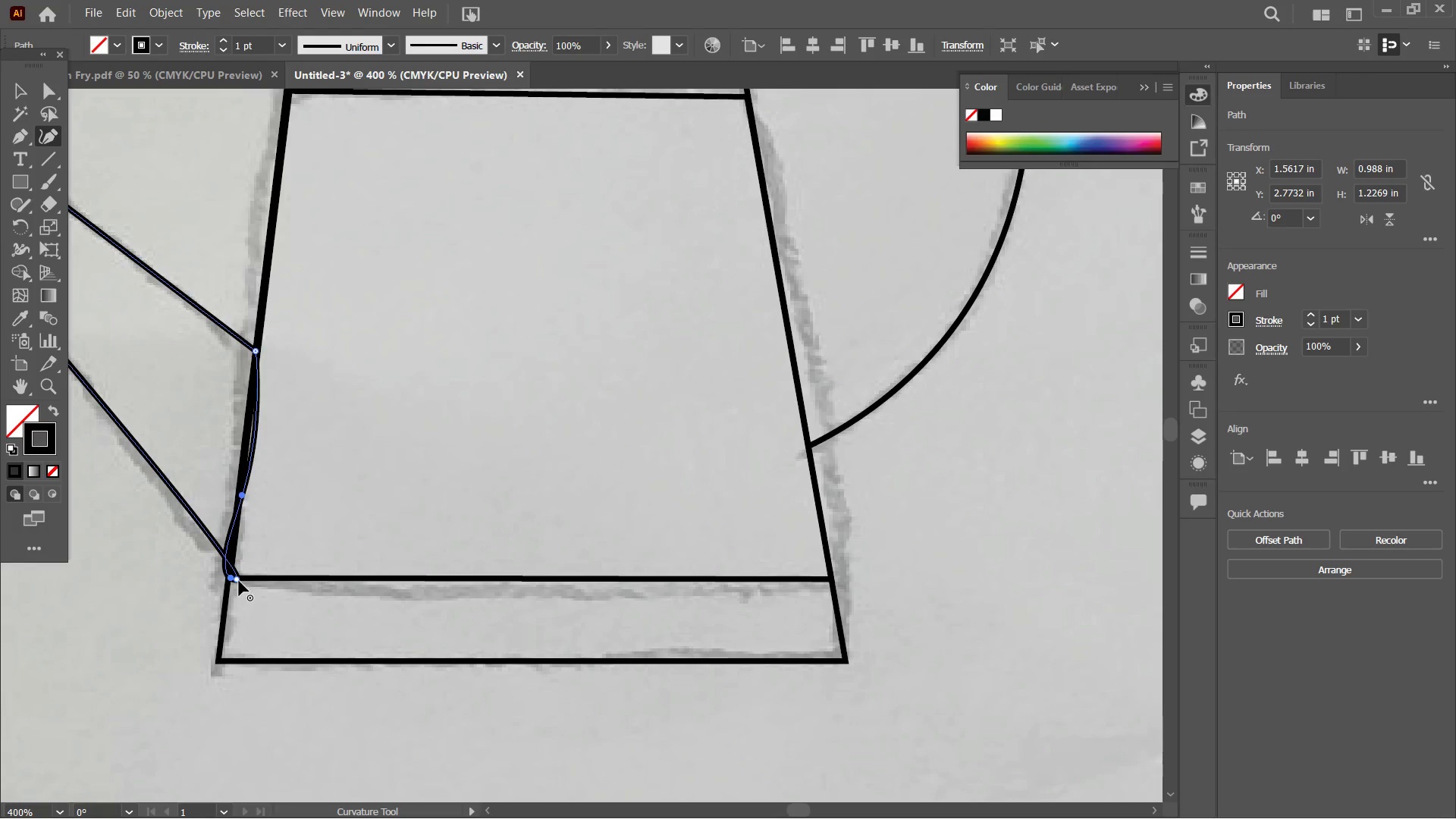 
hold_key(key=ControlLeft, duration=0.56)
 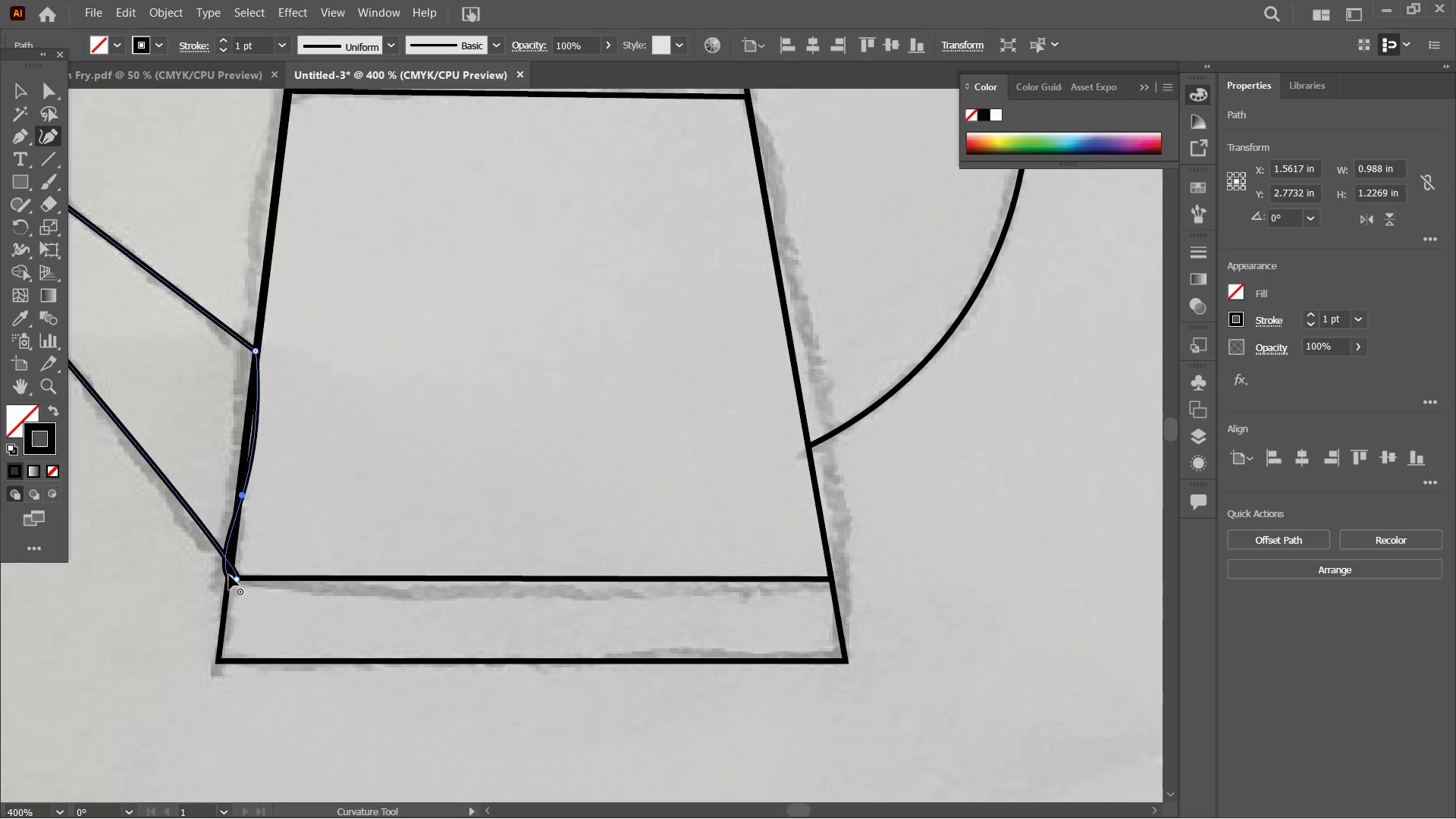 
left_click([229, 575])
 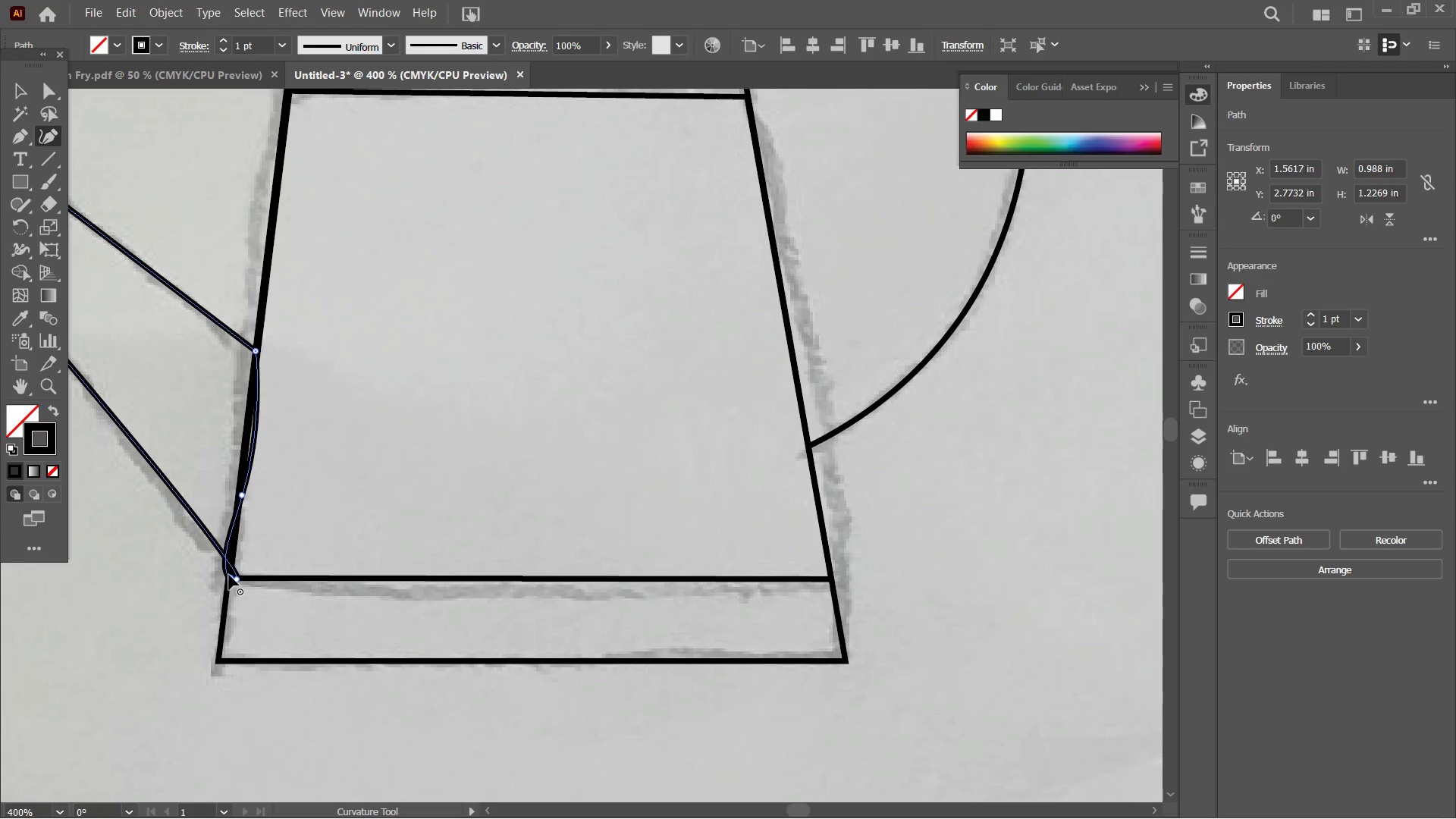 
key(Backspace)
 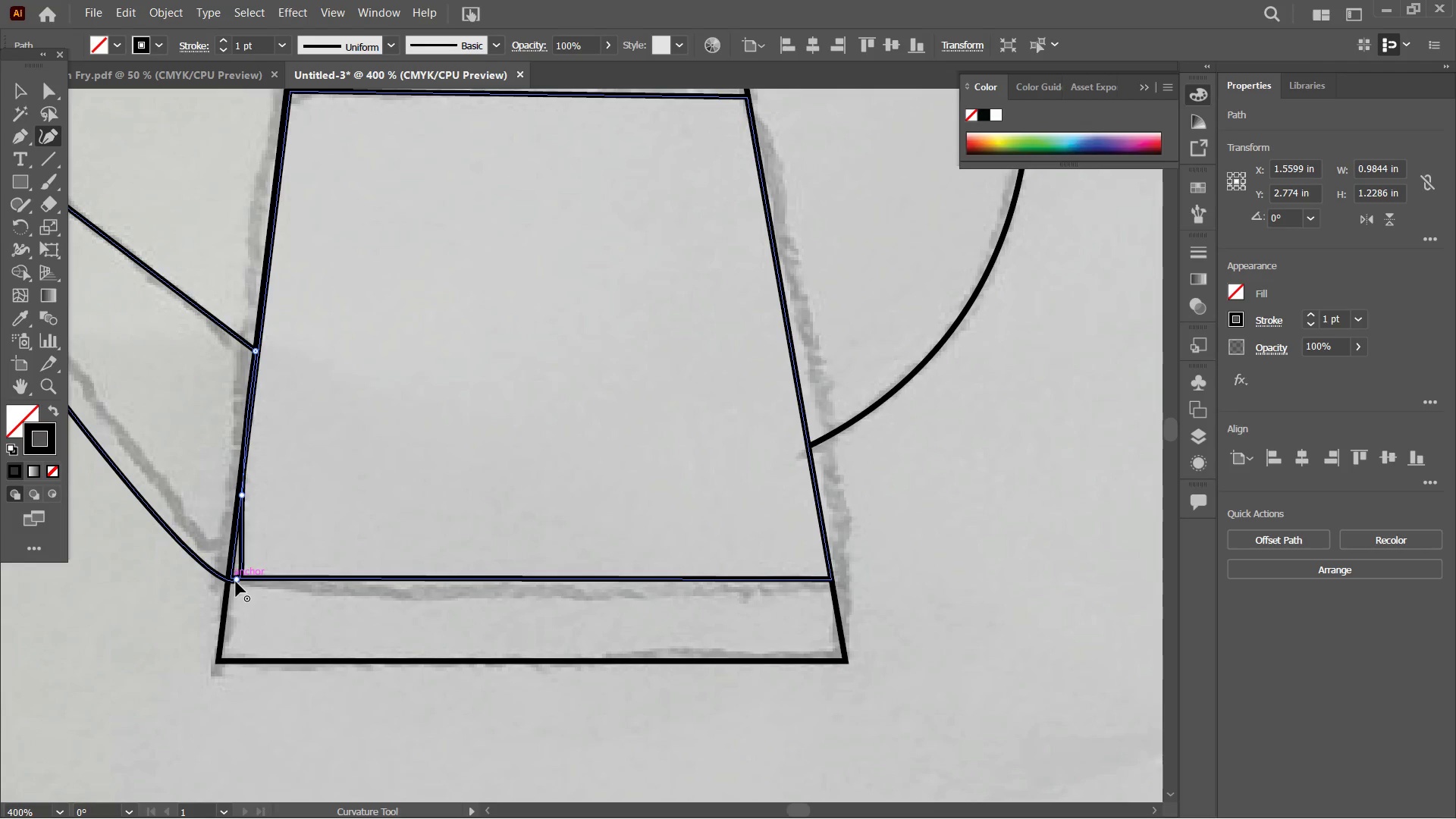 
left_click_drag(start_coordinate=[236, 581], to_coordinate=[228, 573])
 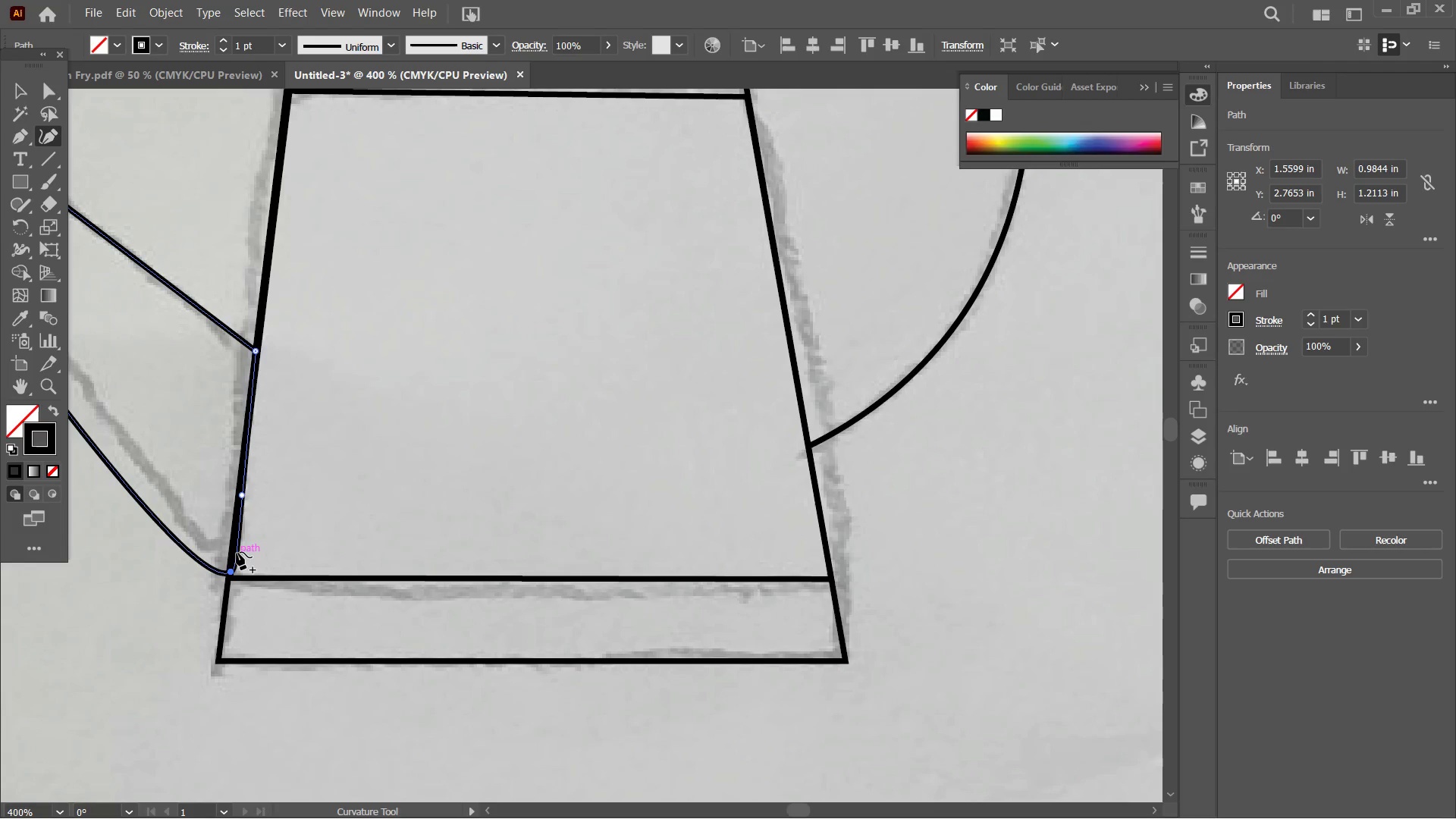 
left_click_drag(start_coordinate=[237, 552], to_coordinate=[234, 539])
 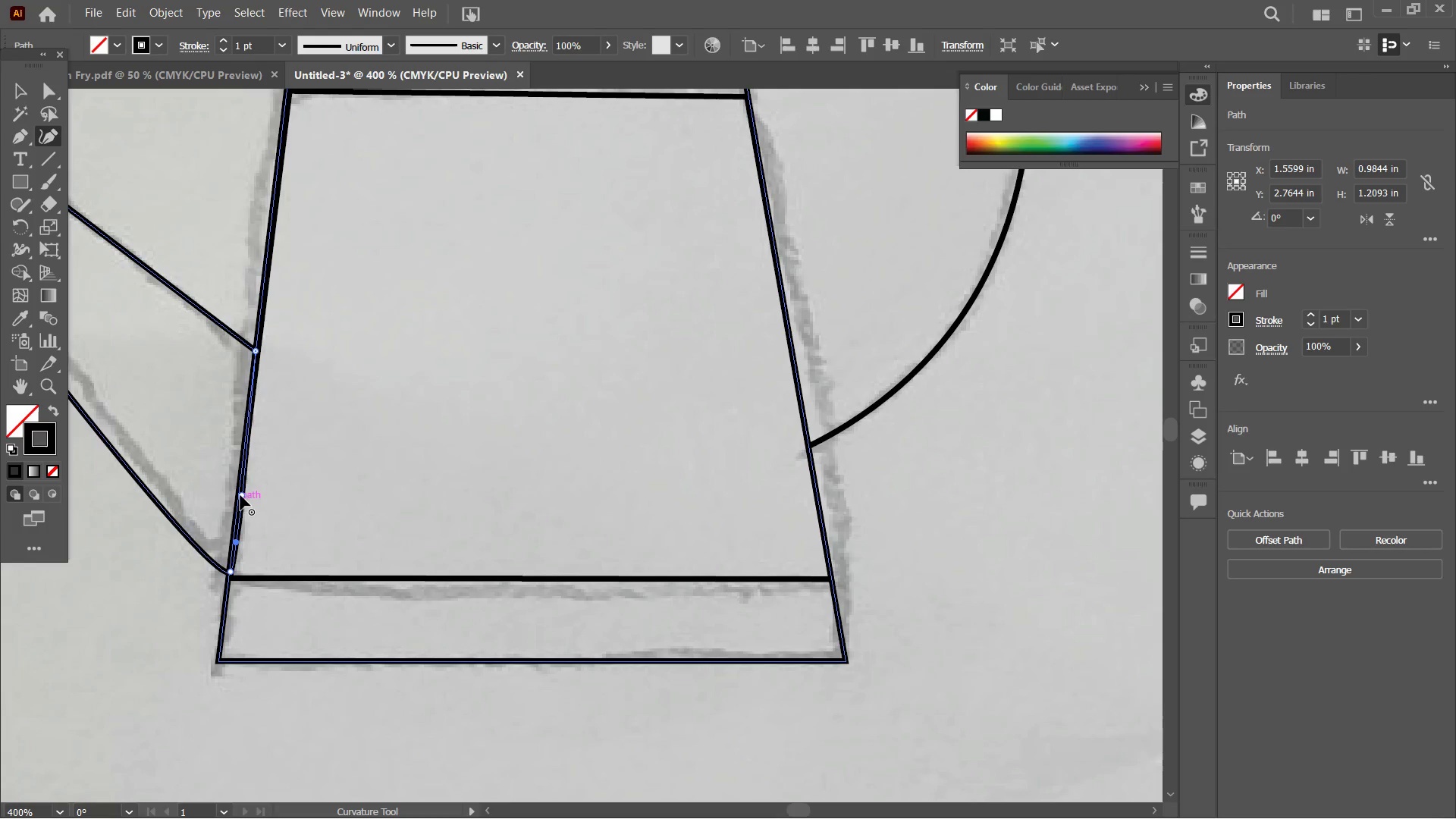 
left_click_drag(start_coordinate=[240, 495], to_coordinate=[240, 482])
 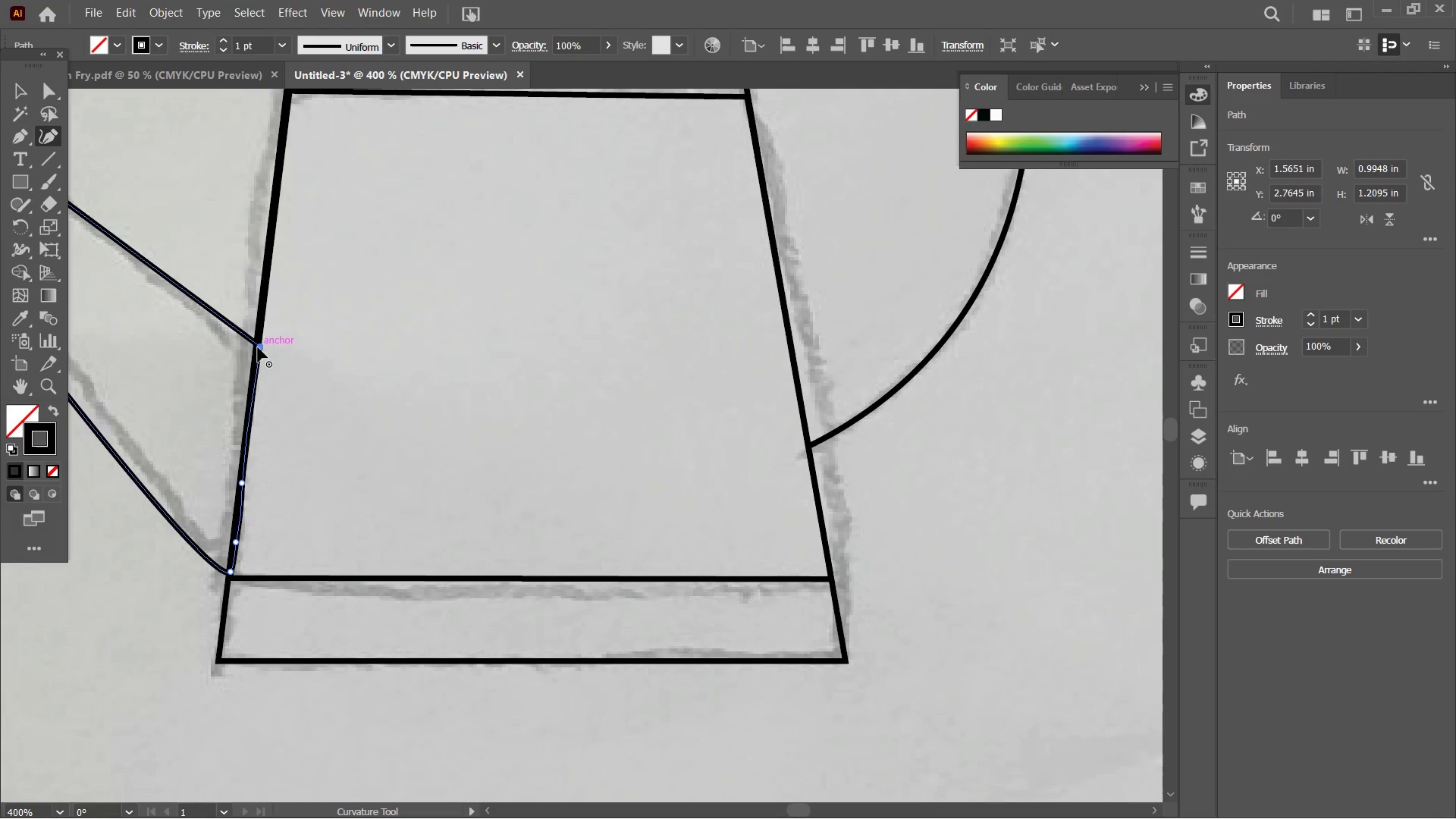 
hold_key(key=Space, duration=1.5)
 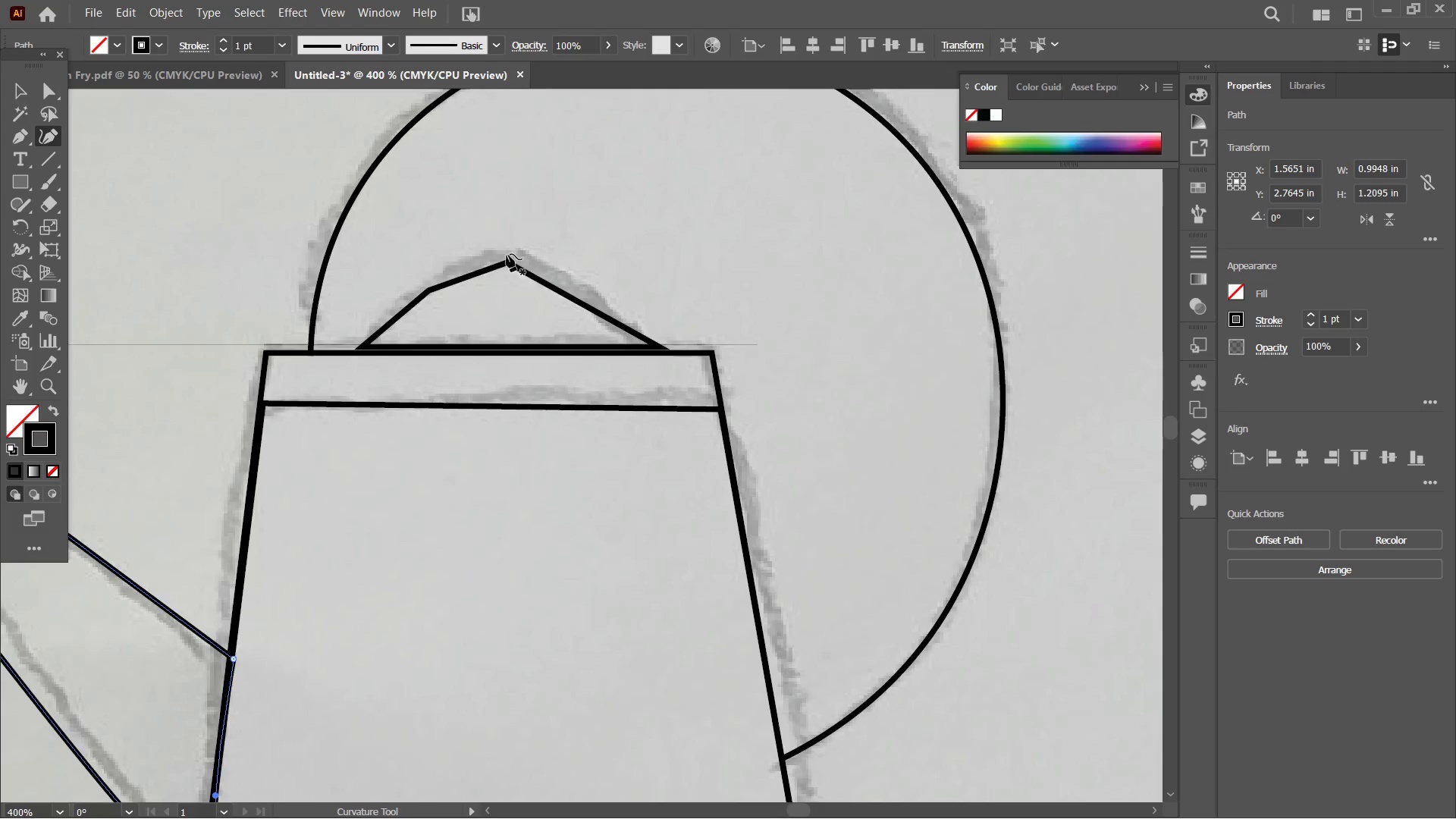 
left_click_drag(start_coordinate=[383, 358], to_coordinate=[342, 604])
 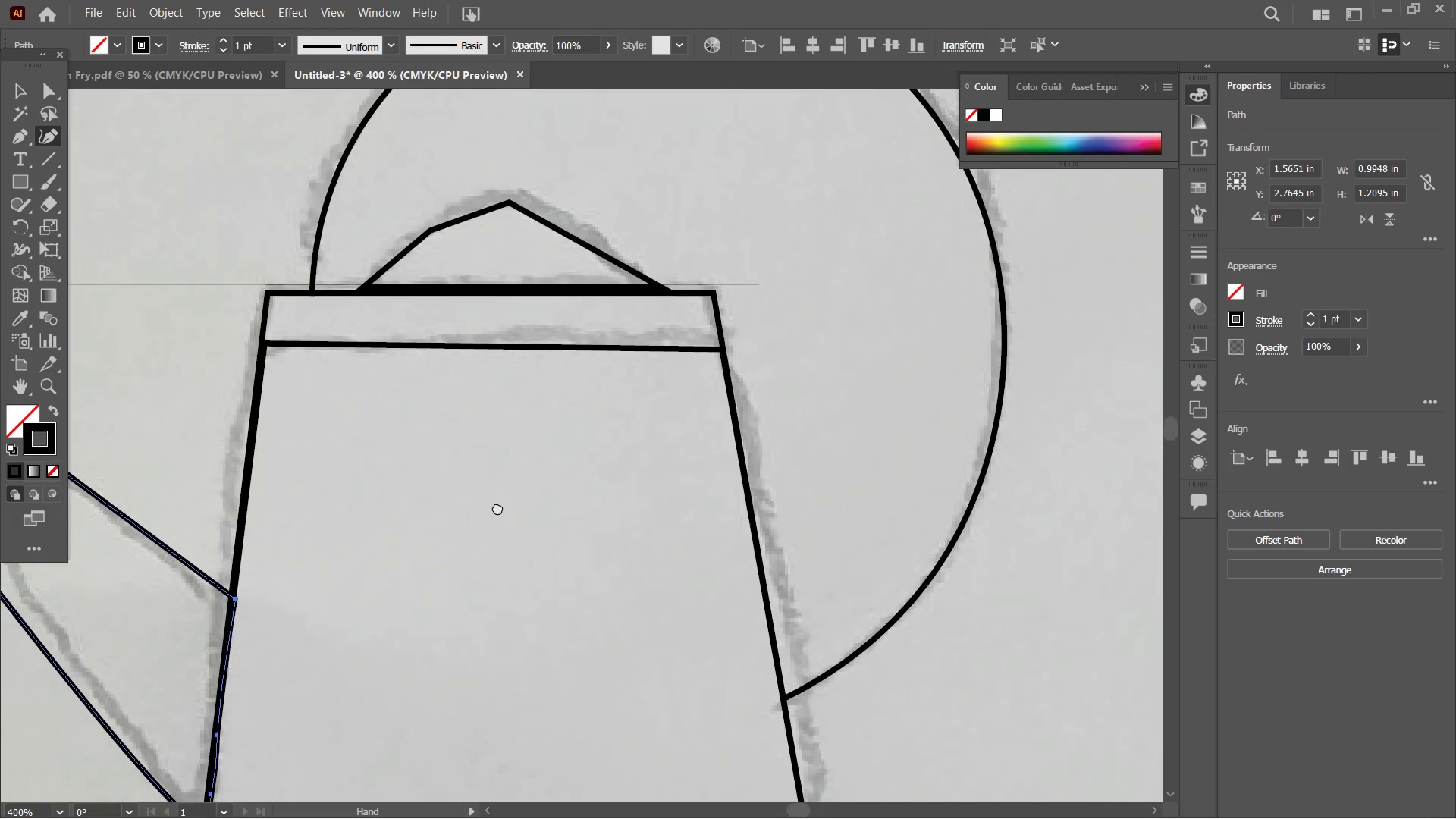 
left_click_drag(start_coordinate=[497, 507], to_coordinate=[497, 566])
 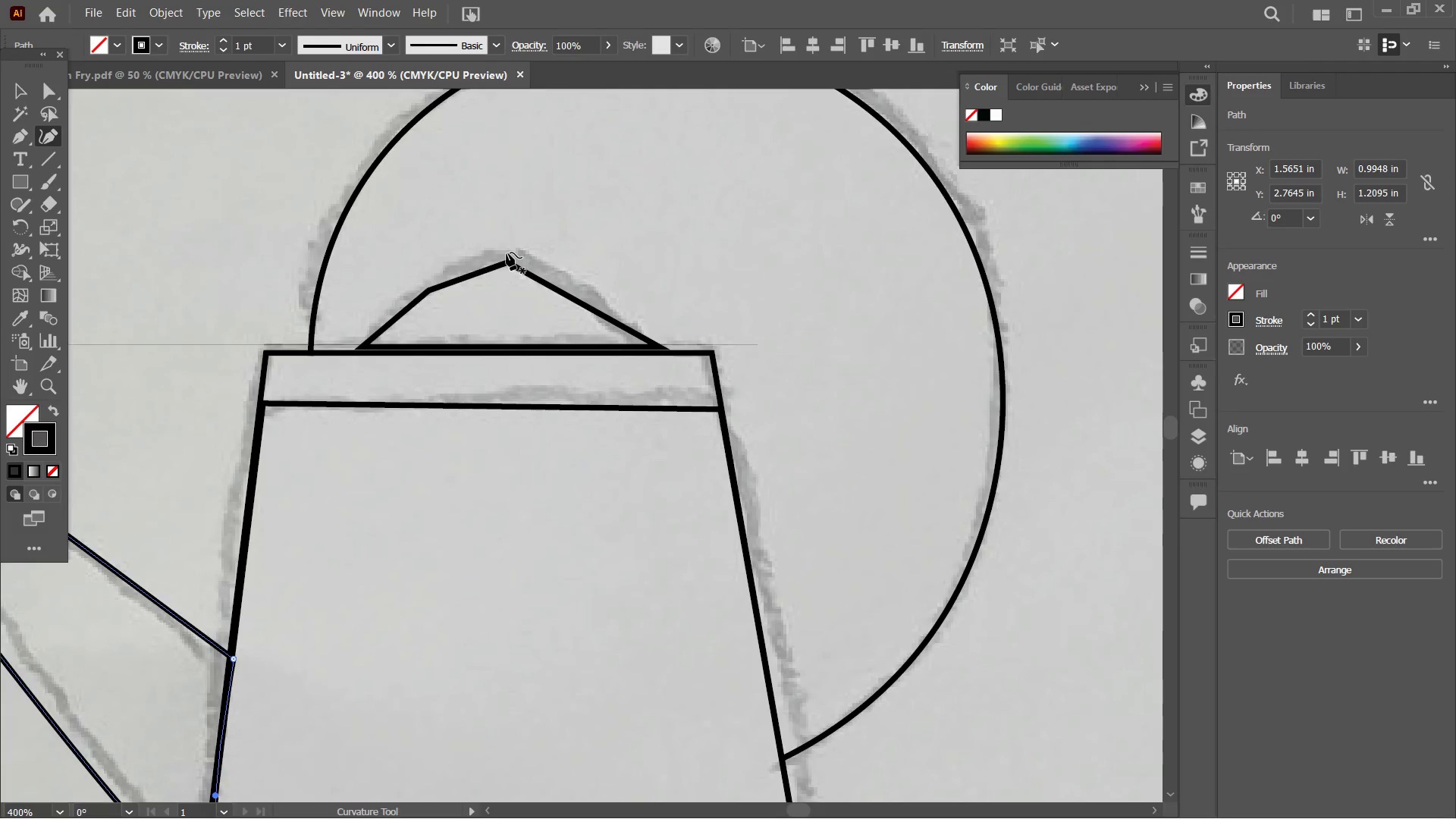 
key(Space)
 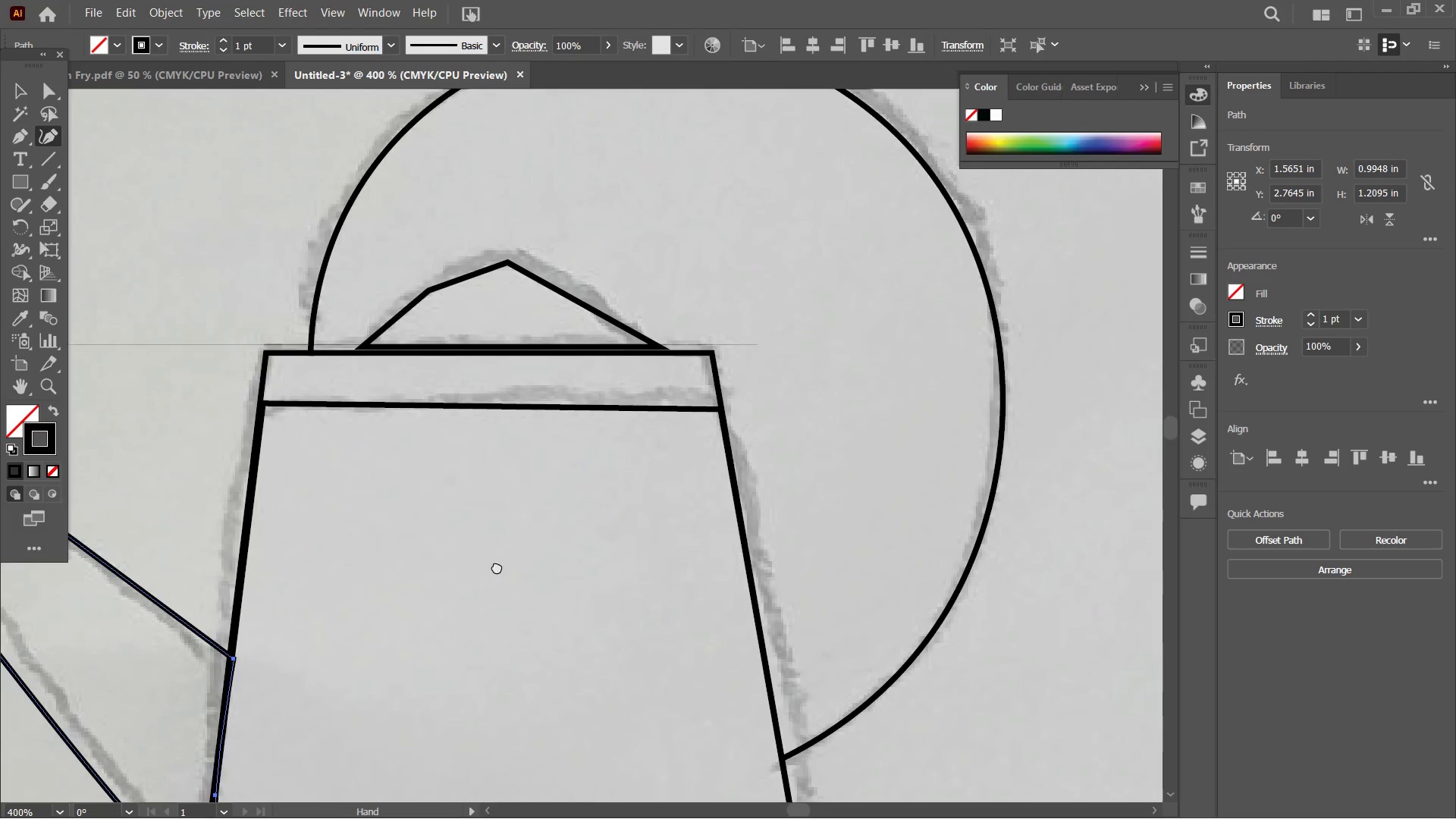 
key(Space)
 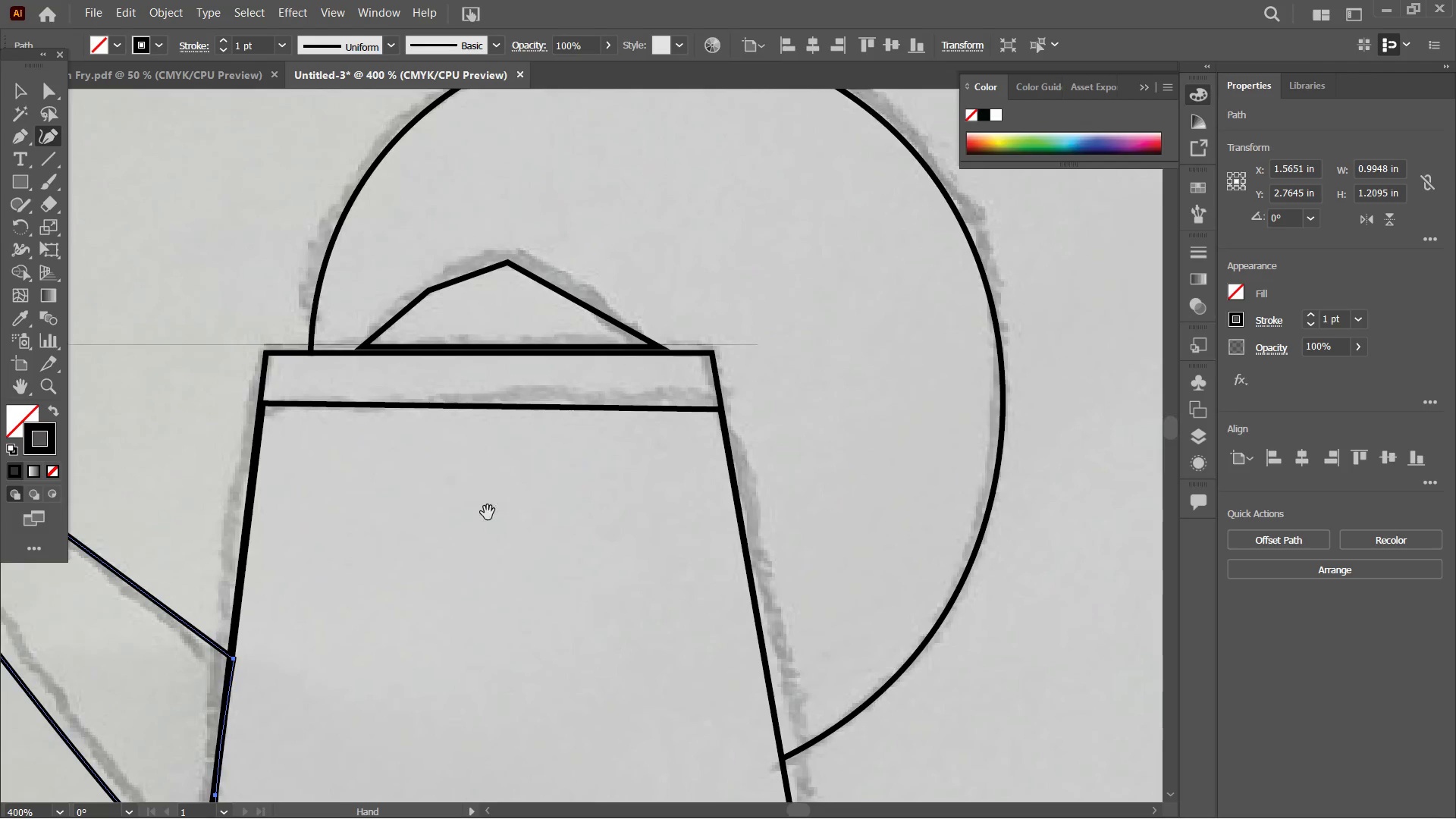 
key(Space)
 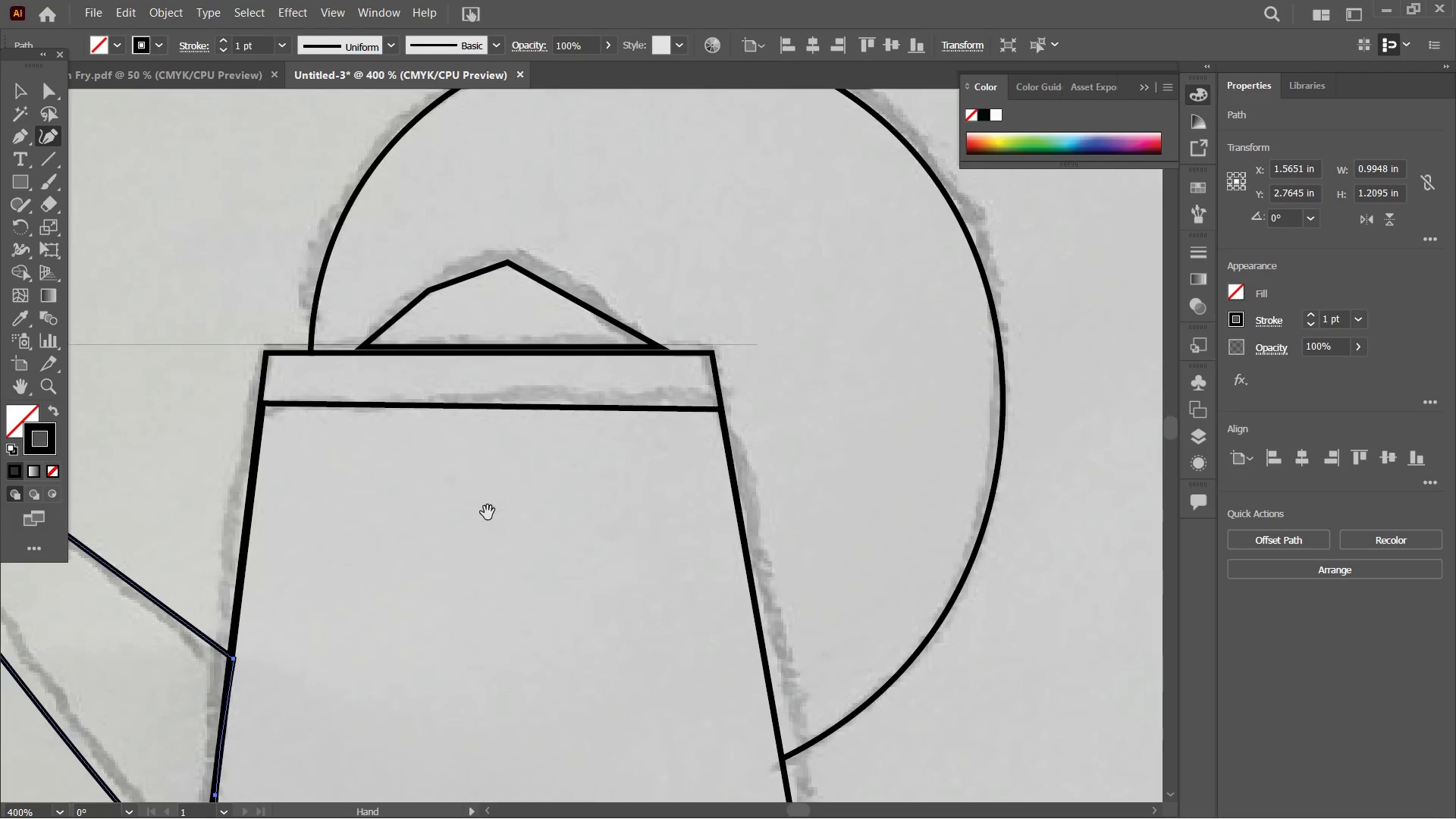 
key(Space)
 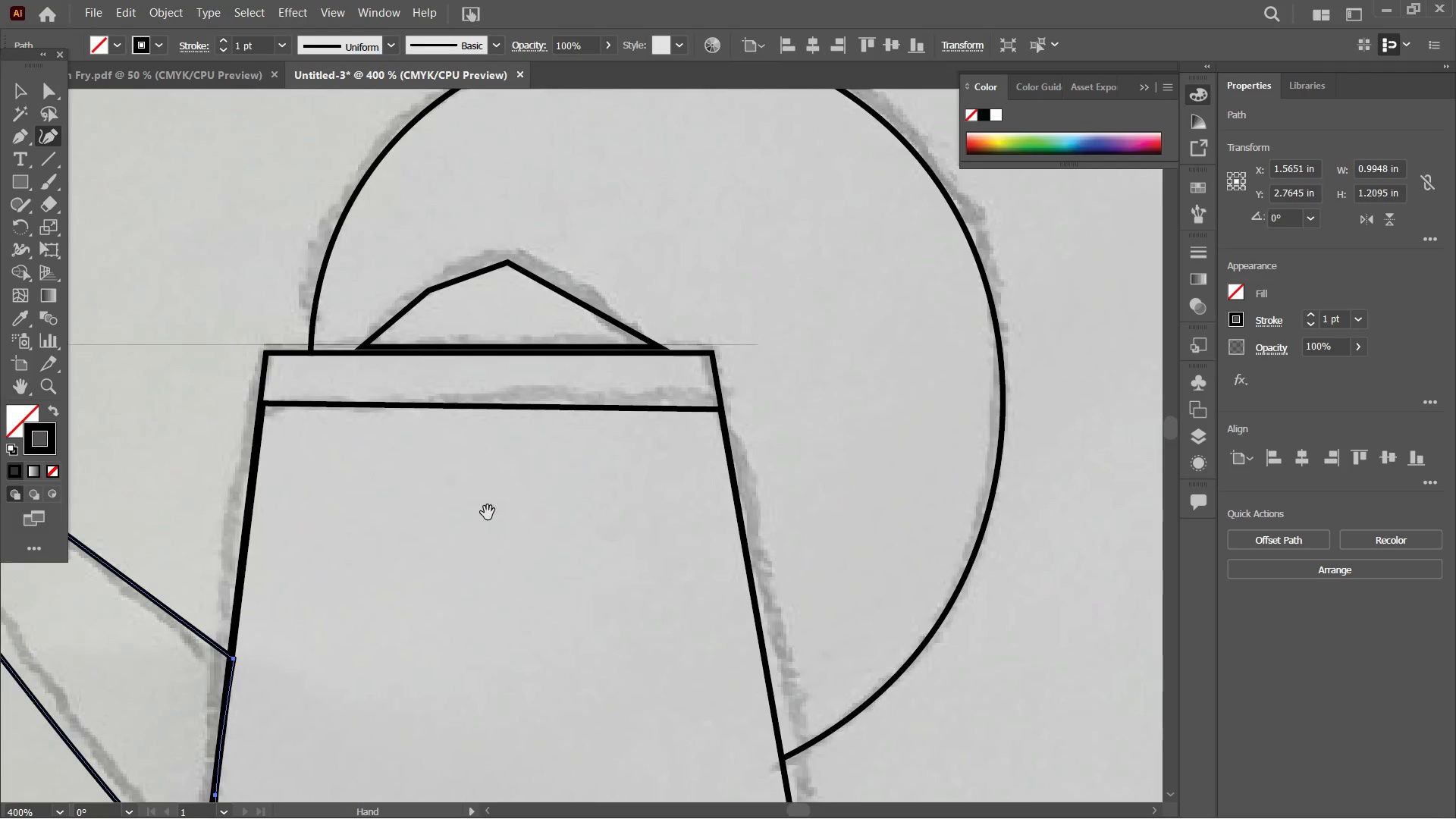 
key(Space)
 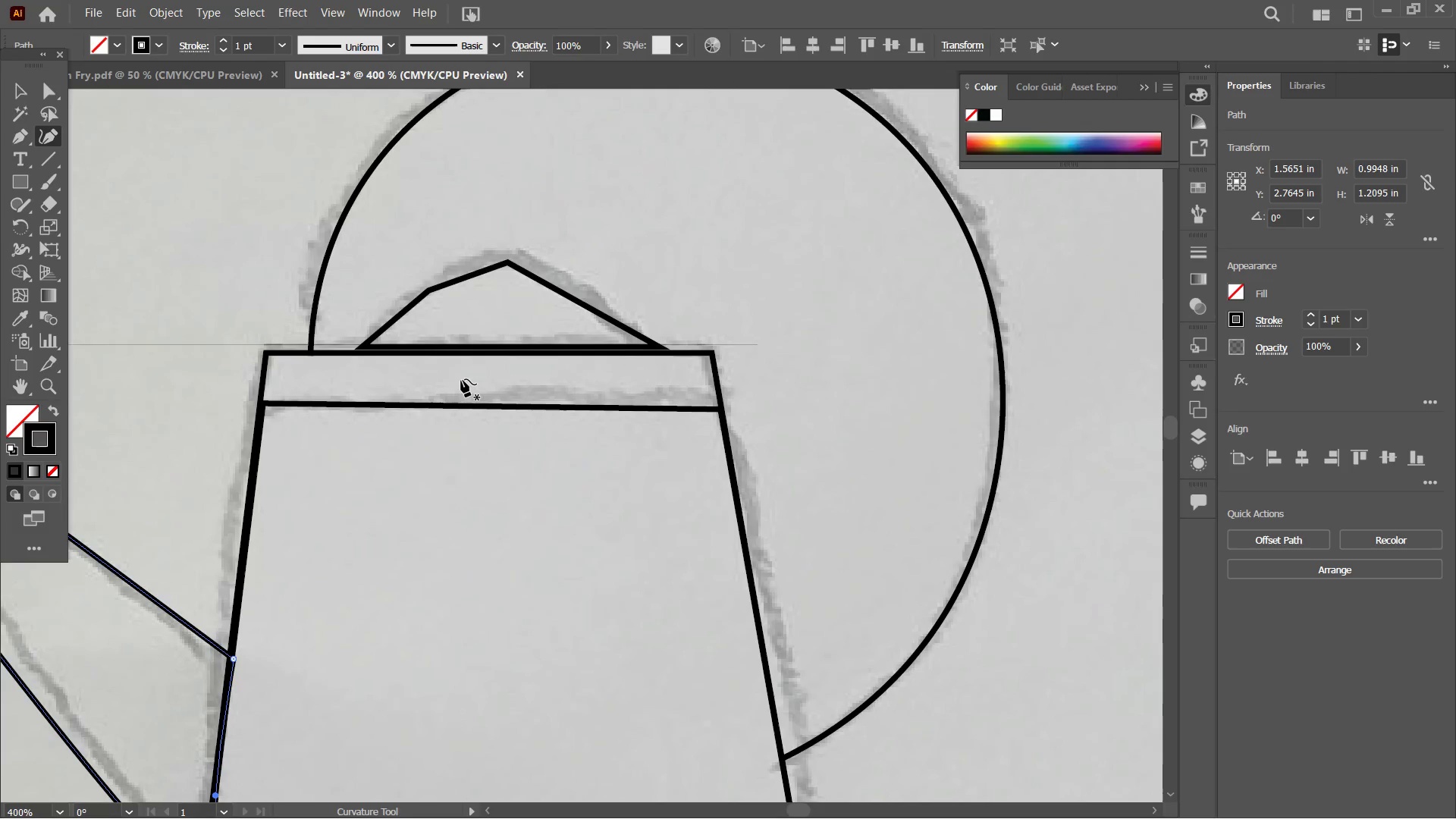 
key(Space)
 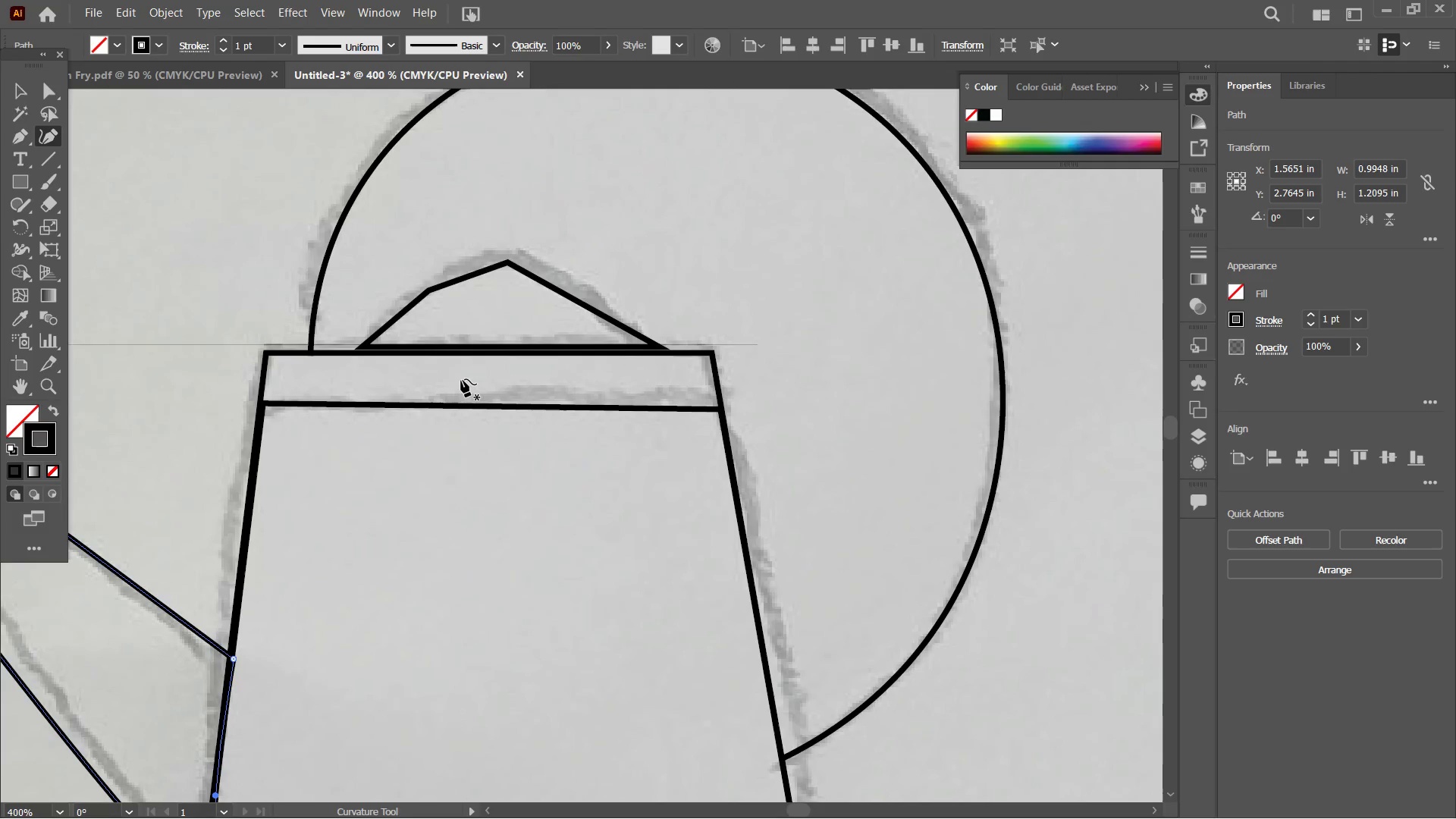 
key(Space)
 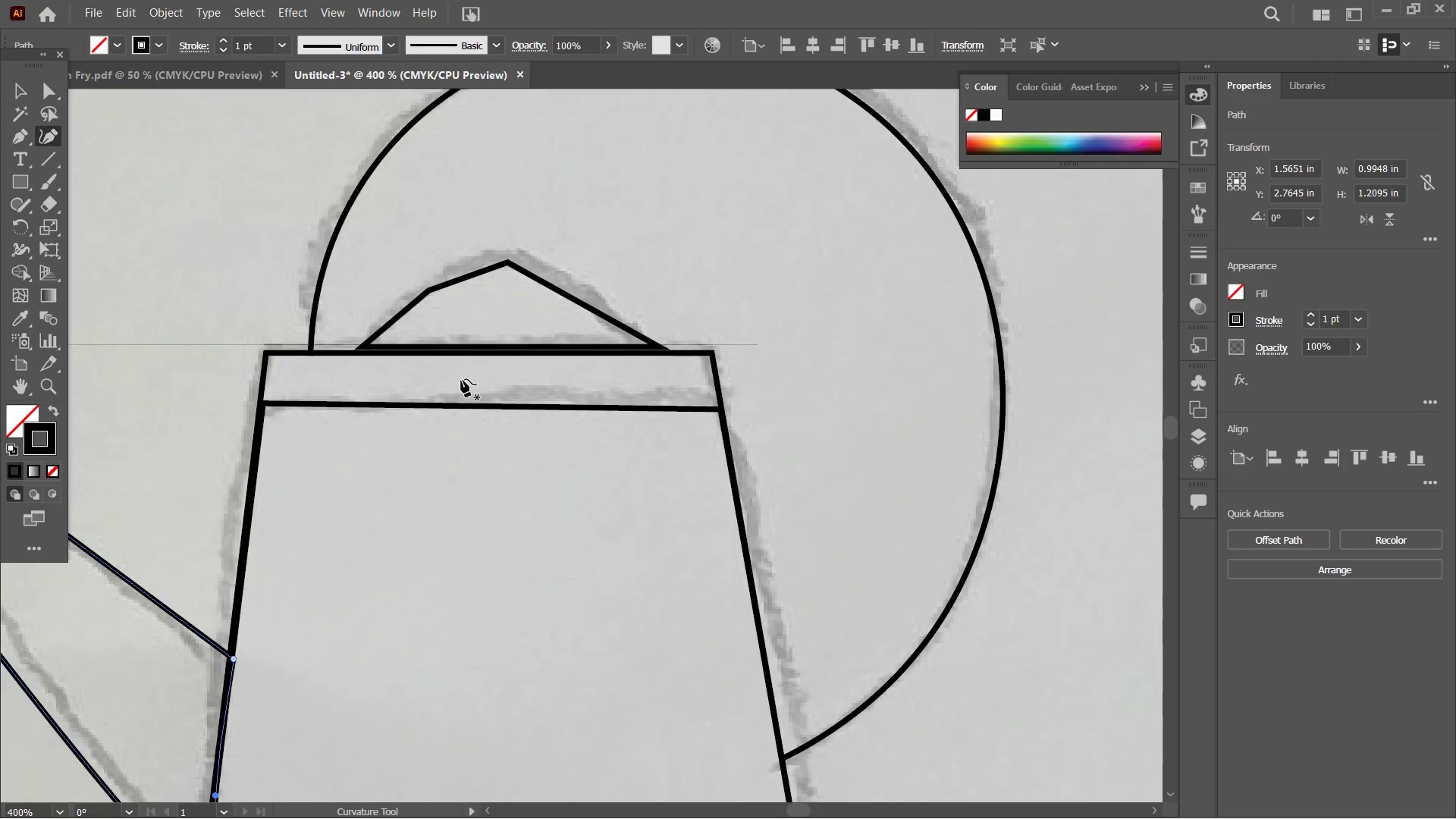 
key(Space)
 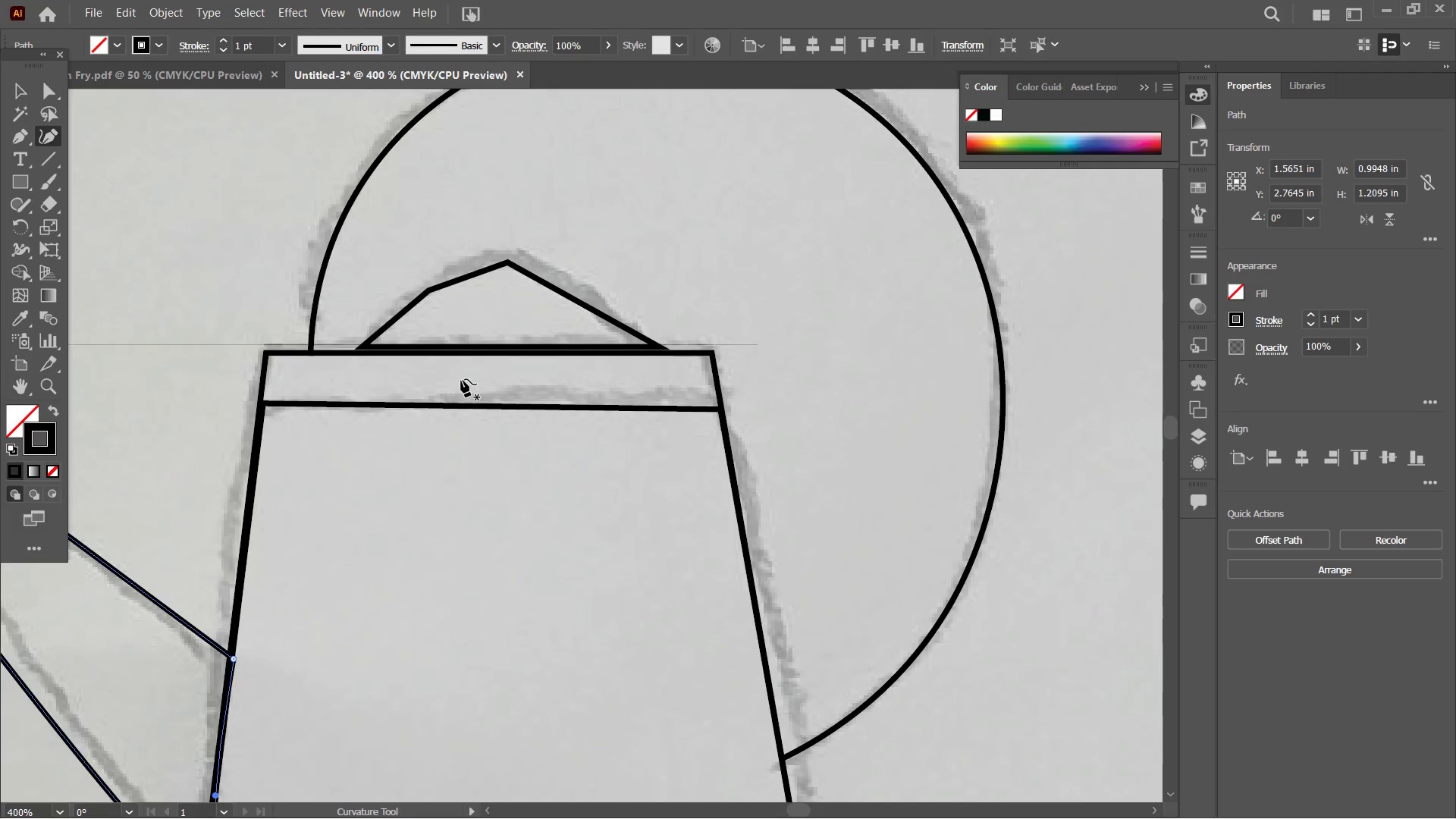 
key(Space)
 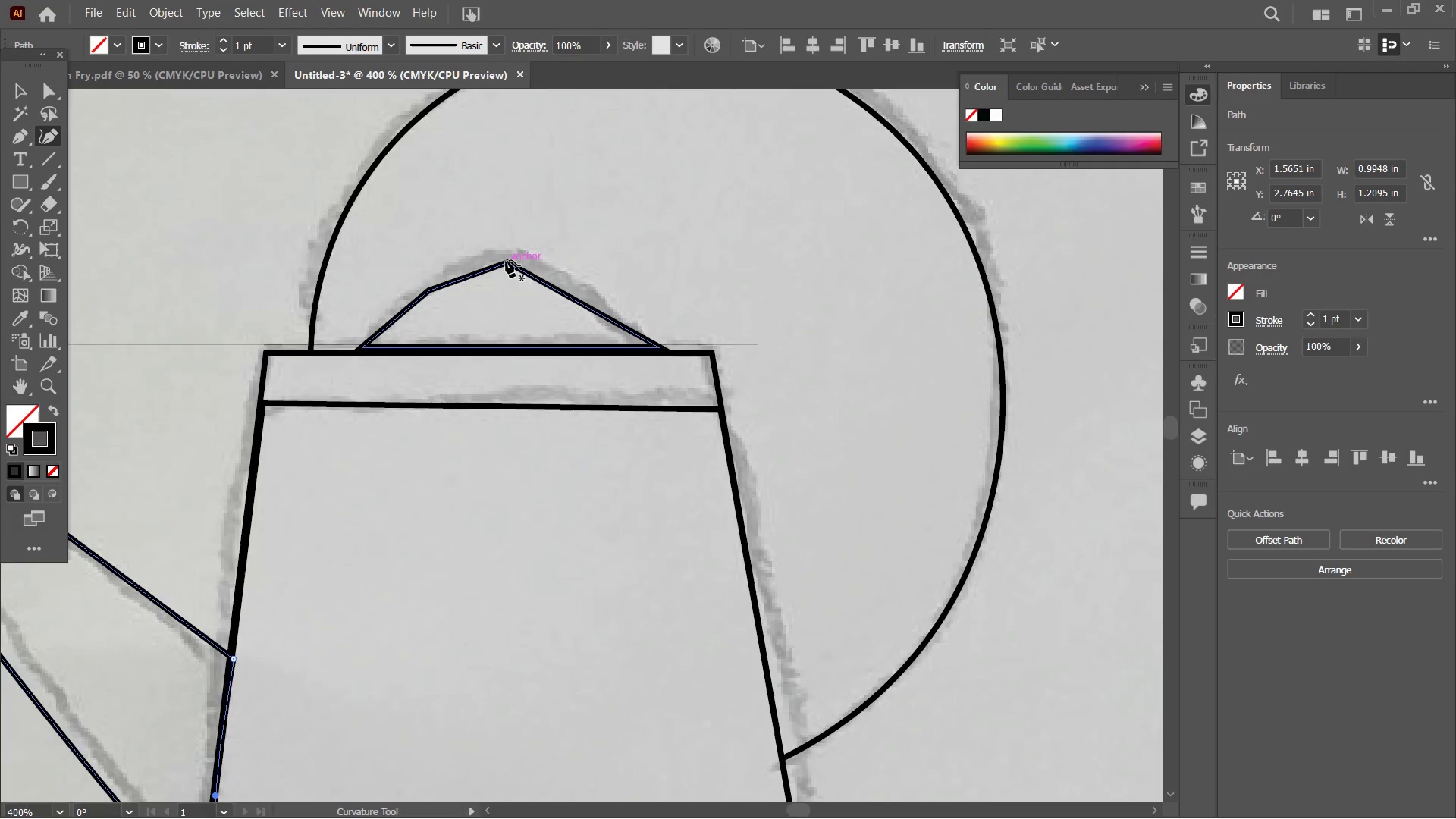 
left_click([506, 260])
 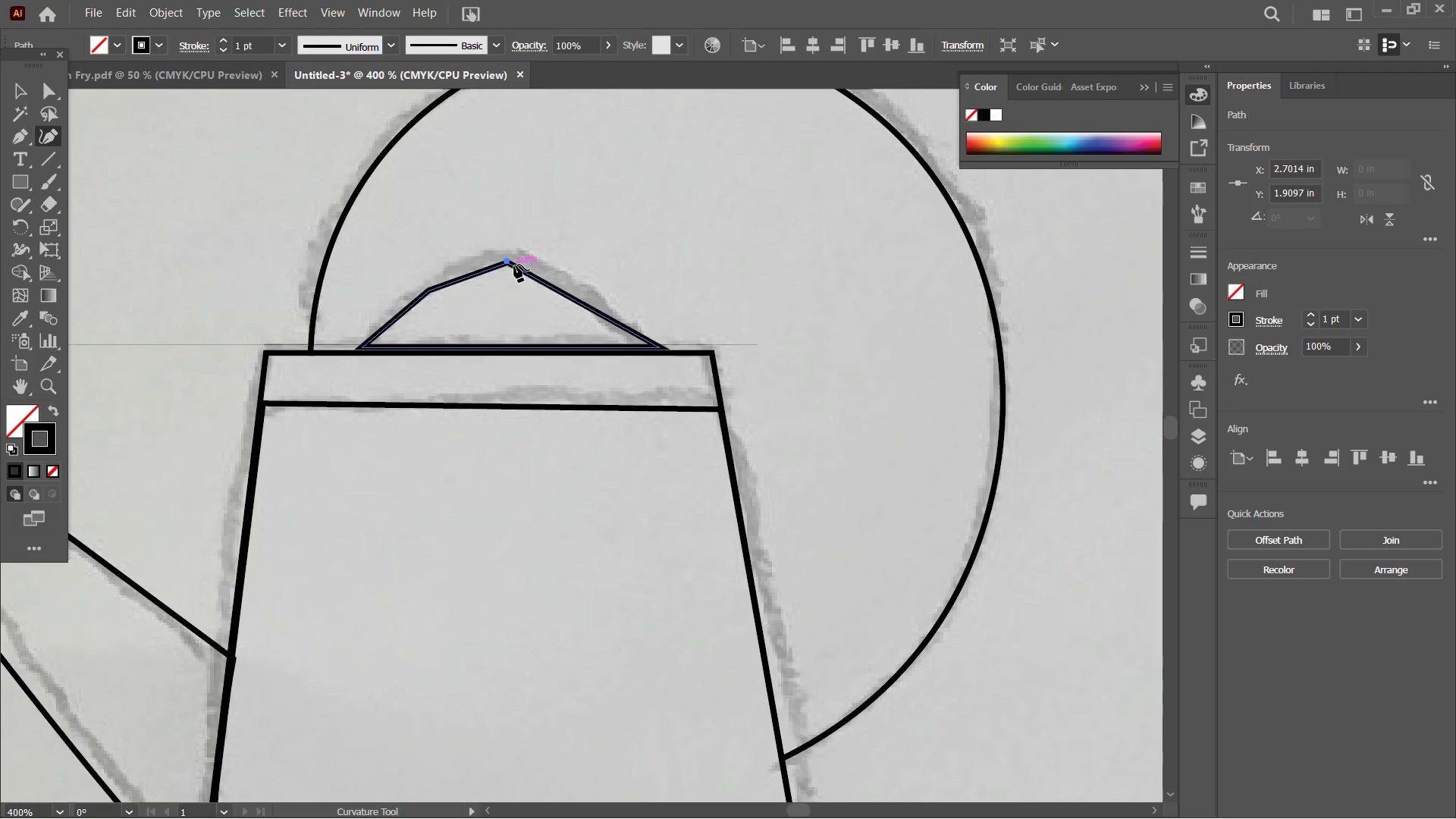 
key(Backspace)
 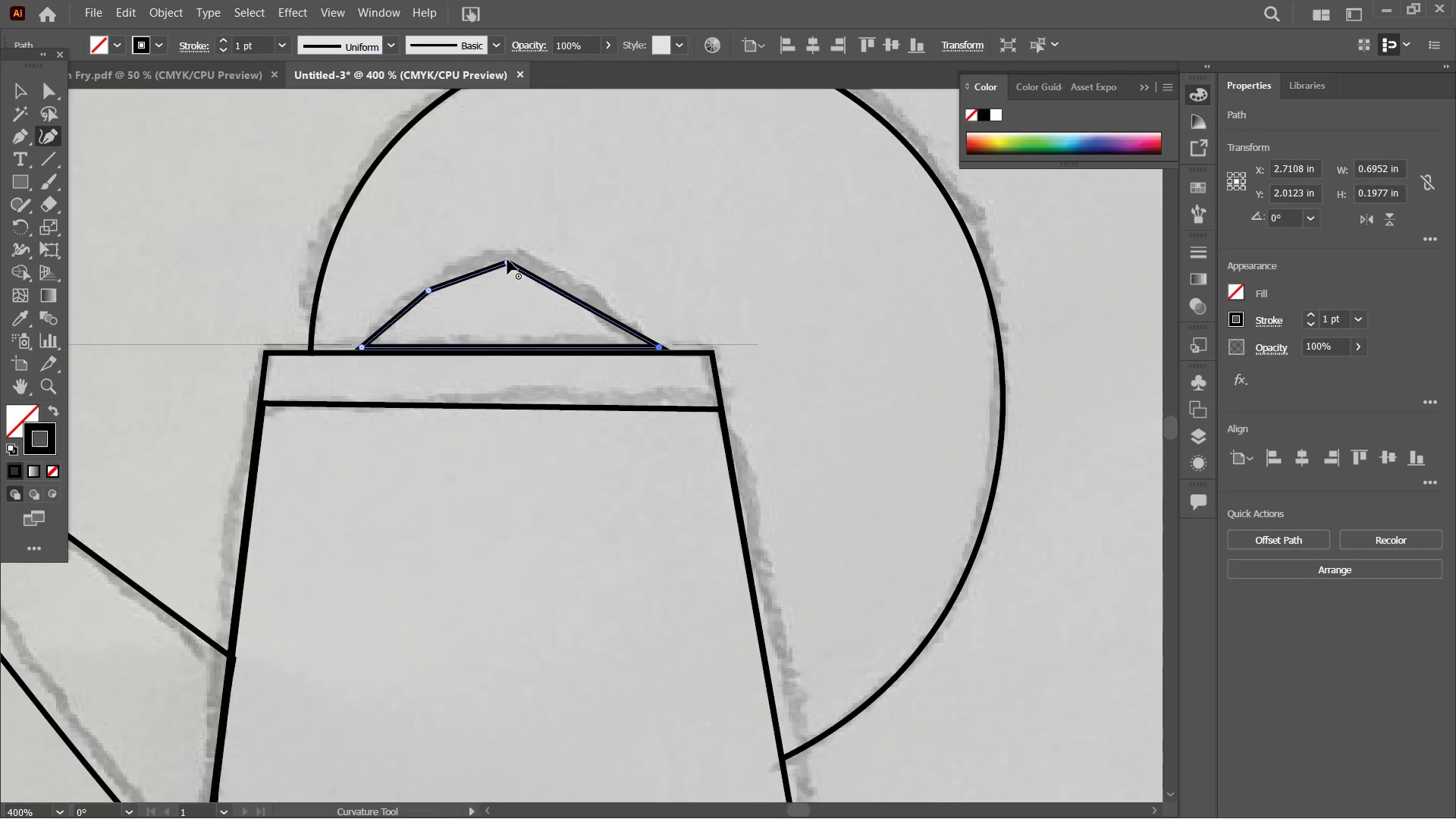 
double_click([507, 259])
 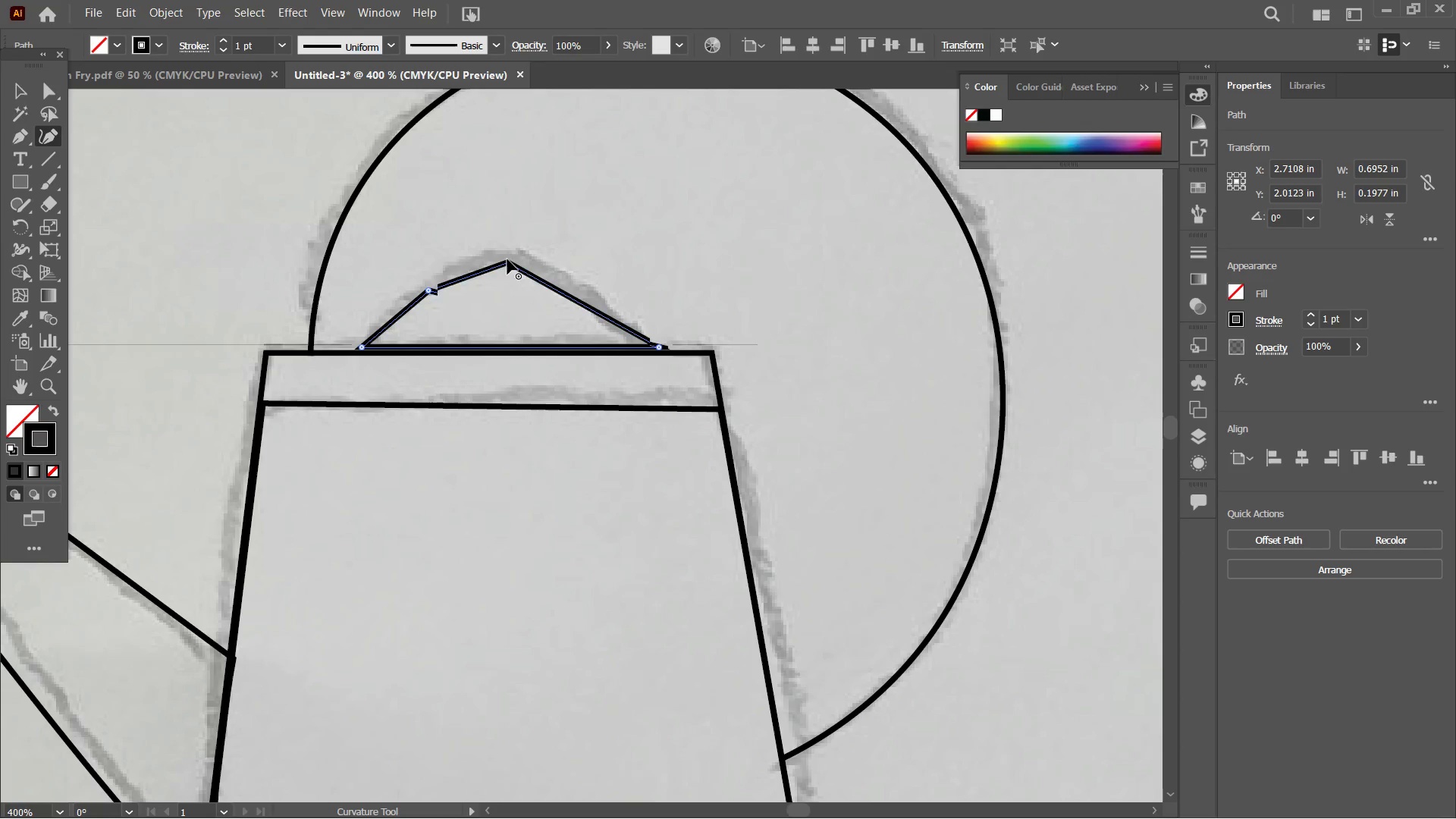 
key(Backspace)
 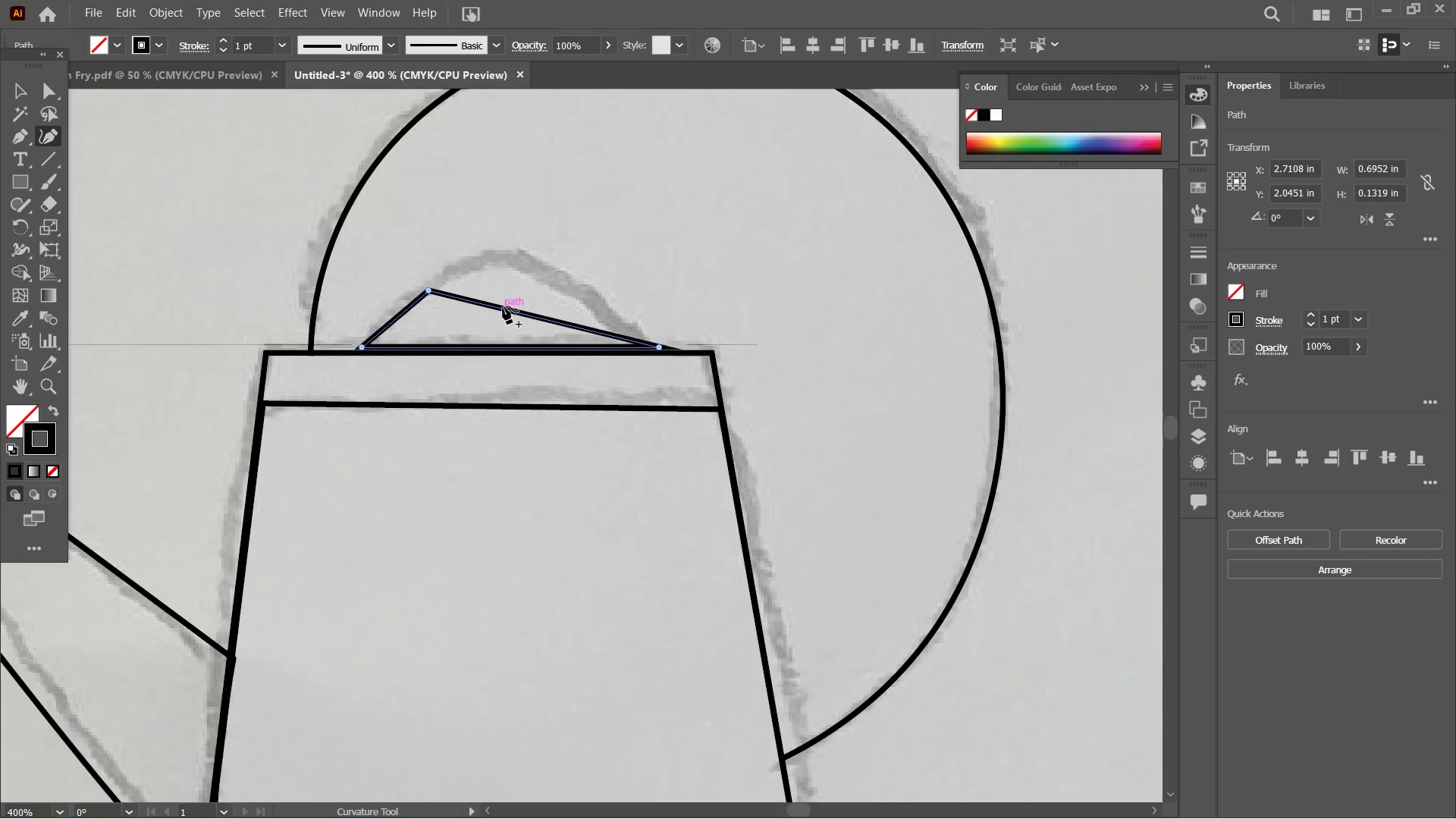 
left_click_drag(start_coordinate=[503, 304], to_coordinate=[512, 263])
 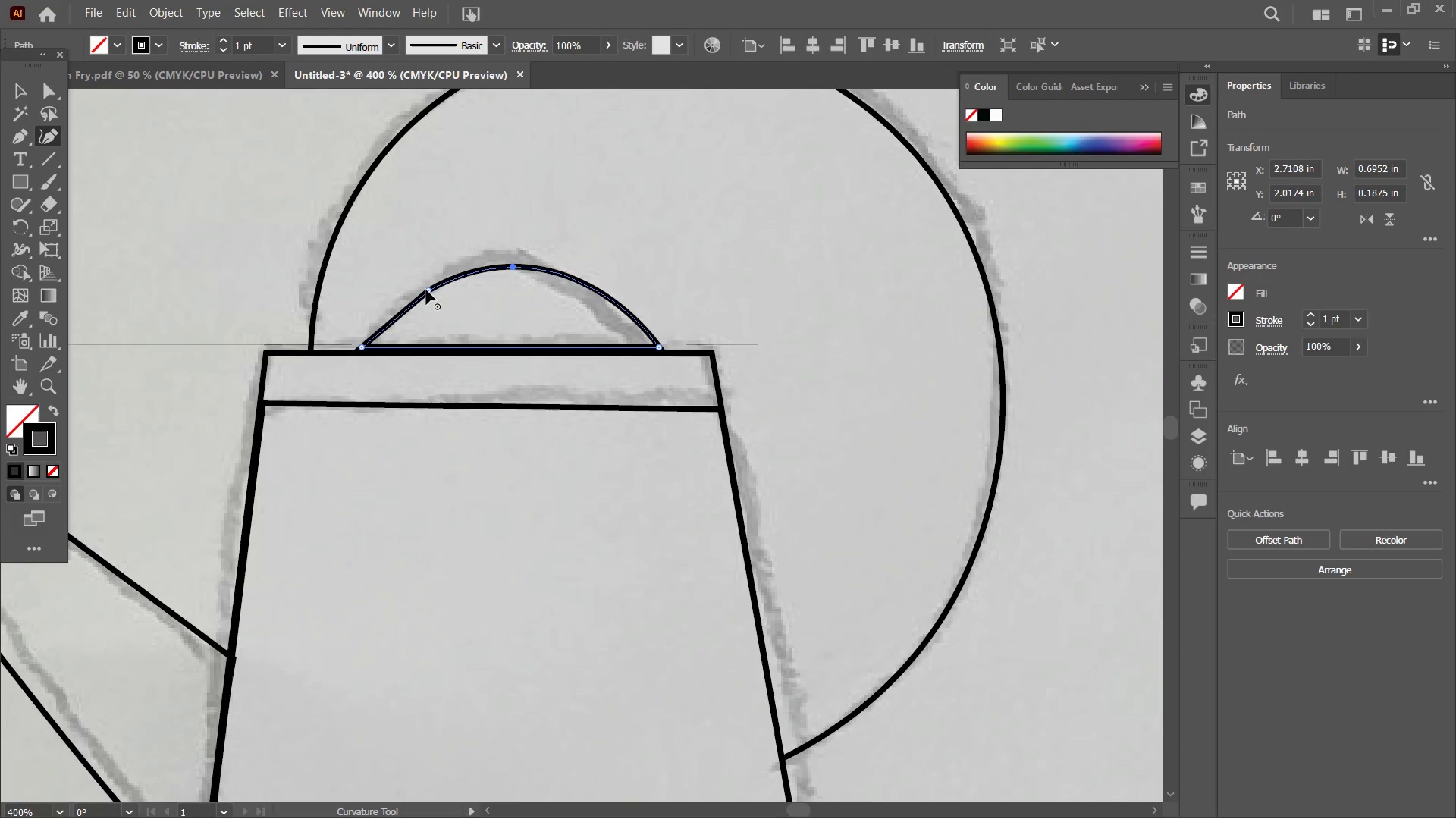 
left_click([426, 290])
 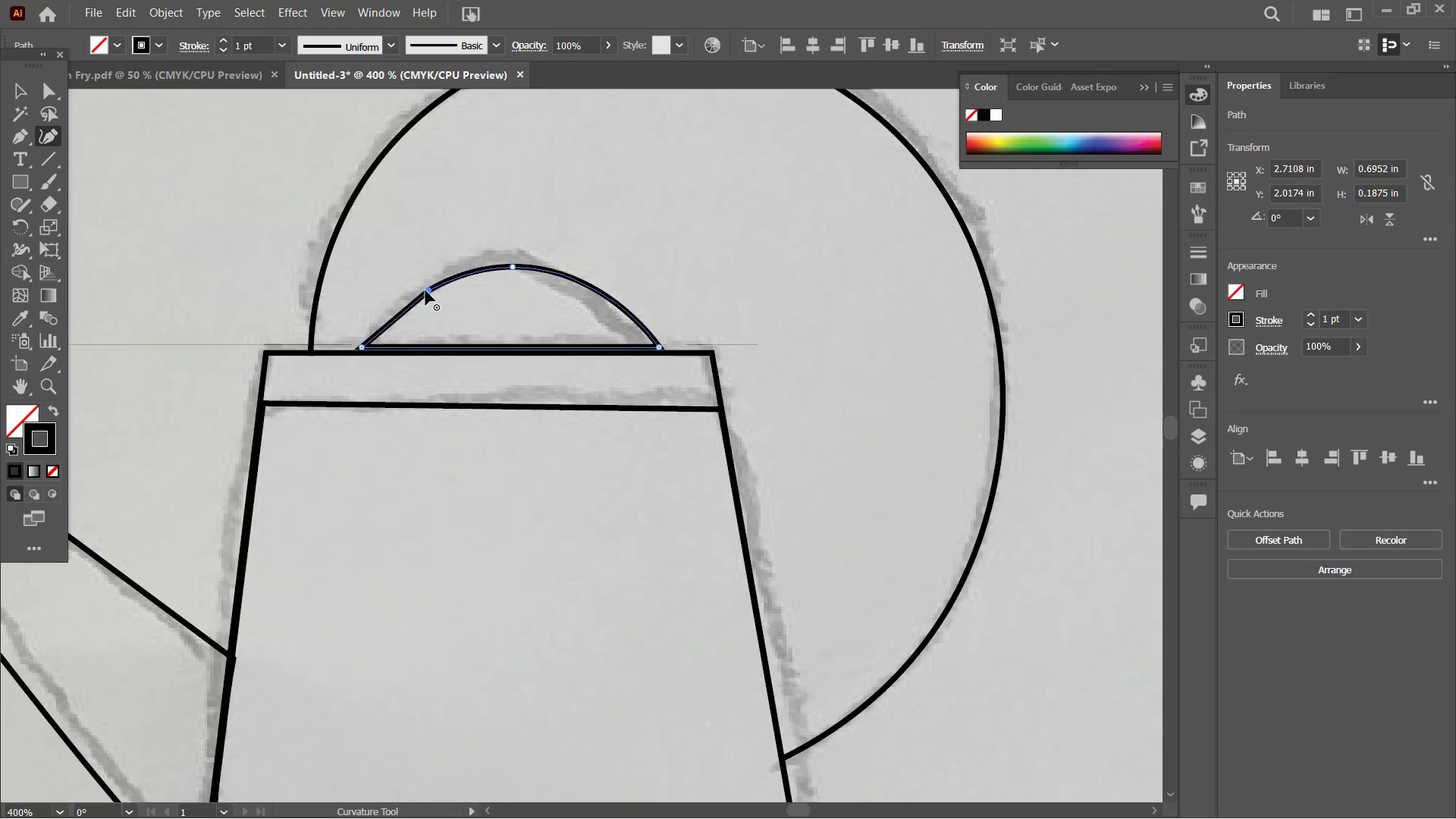 
key(Backspace)
 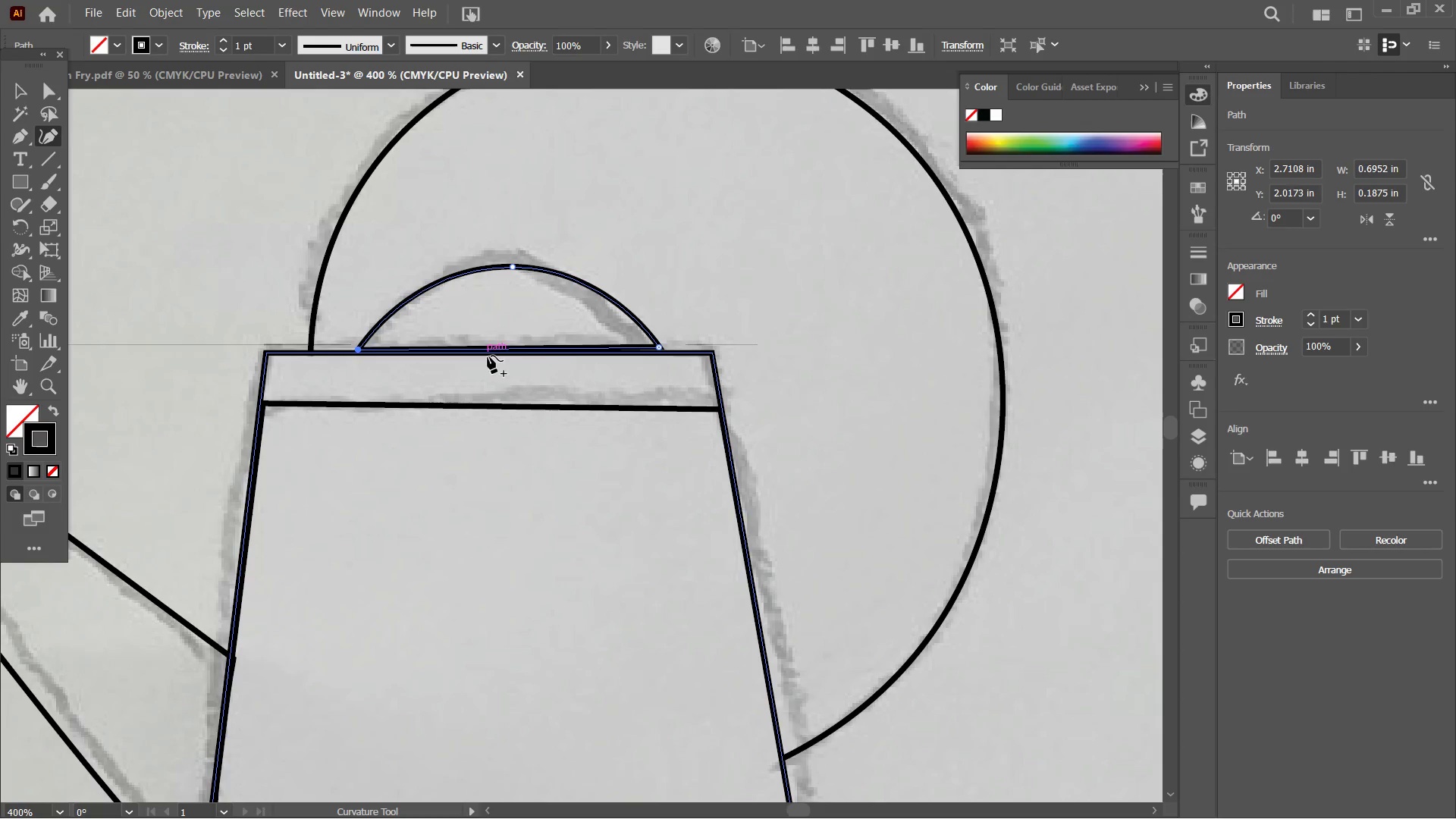 
left_click_drag(start_coordinate=[660, 344], to_coordinate=[660, 353])
 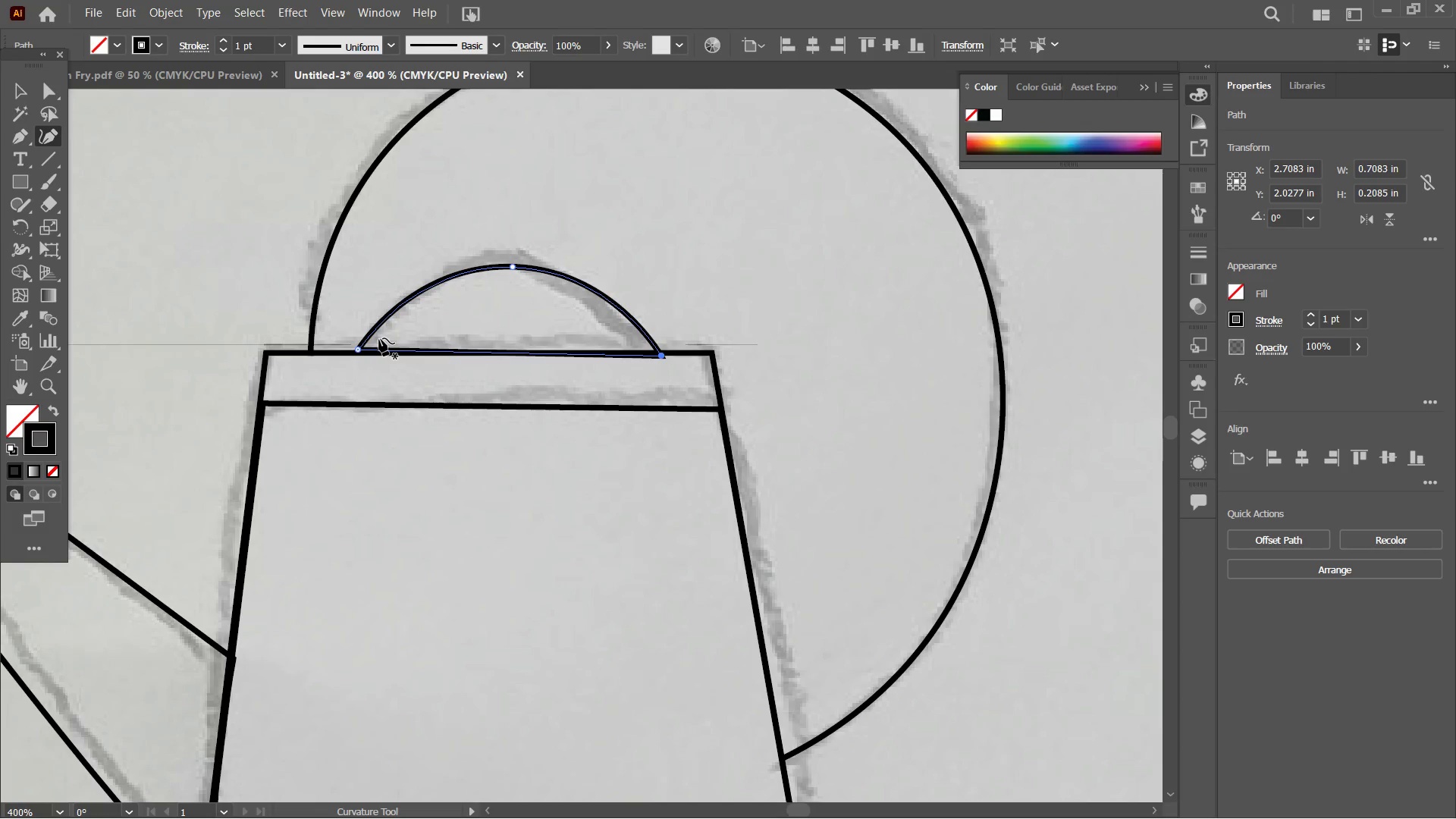 
key(Control+Z)
 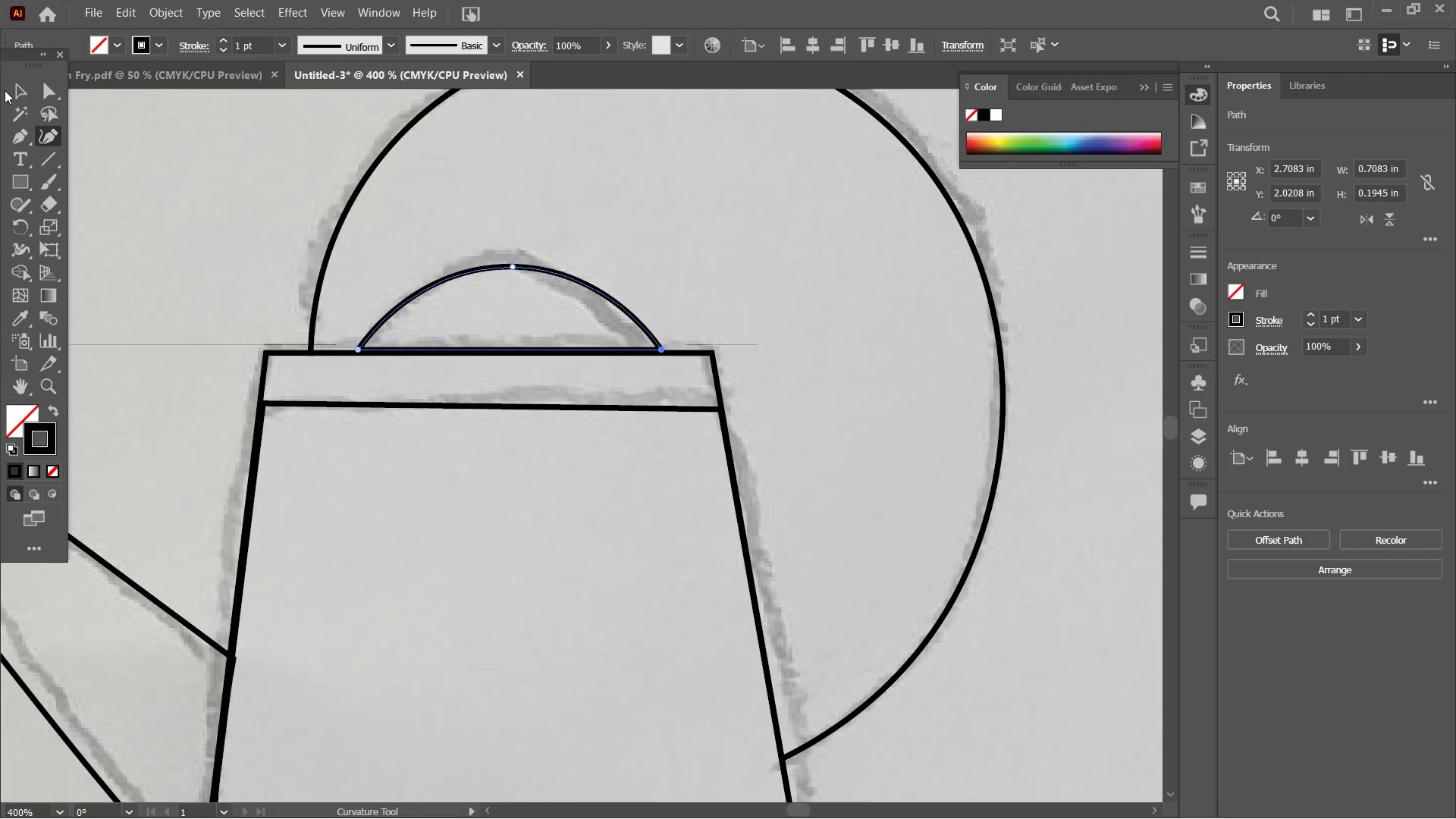 
double_click([225, 199])
 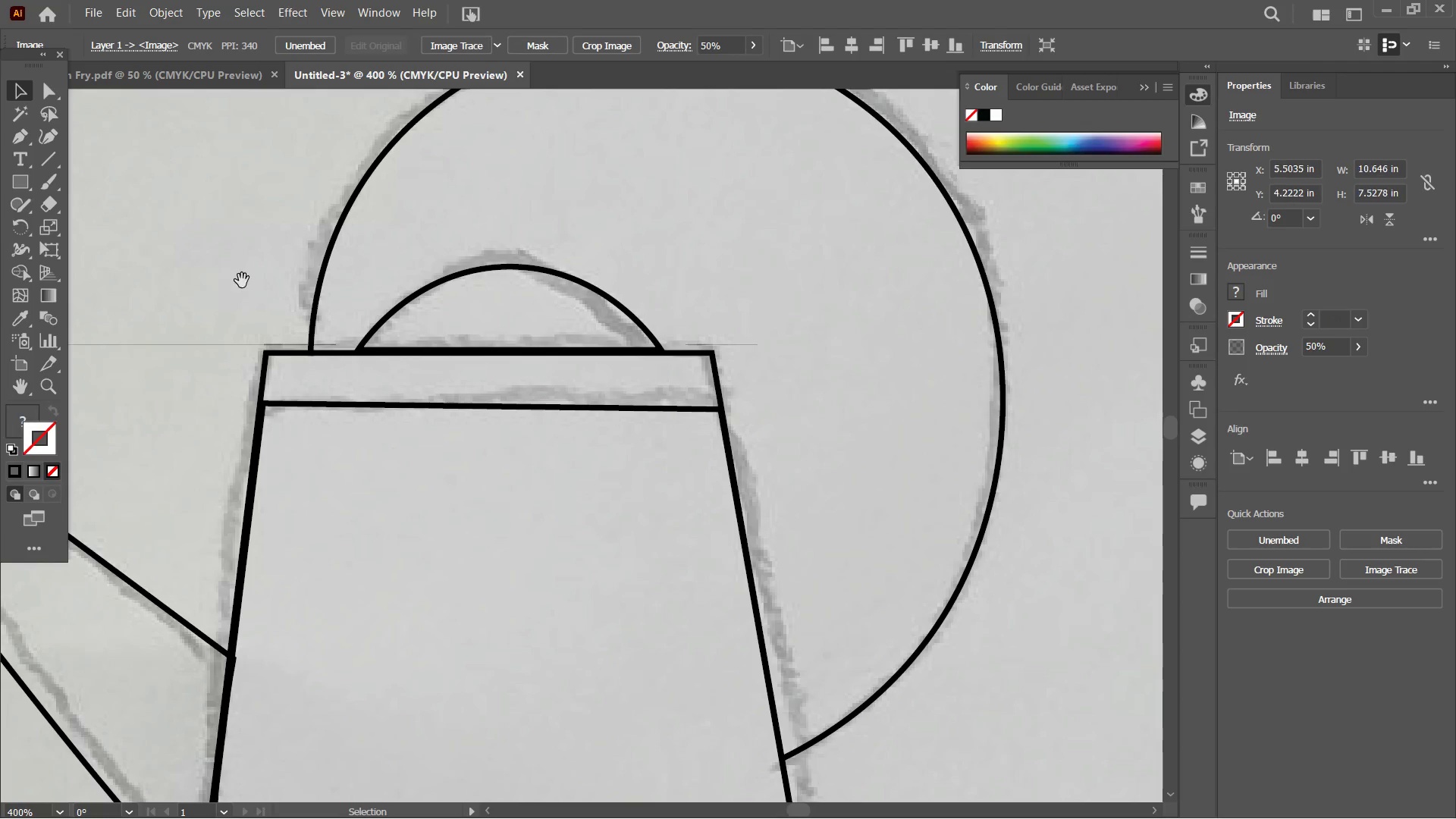 
hold_key(key=Space, duration=0.98)
 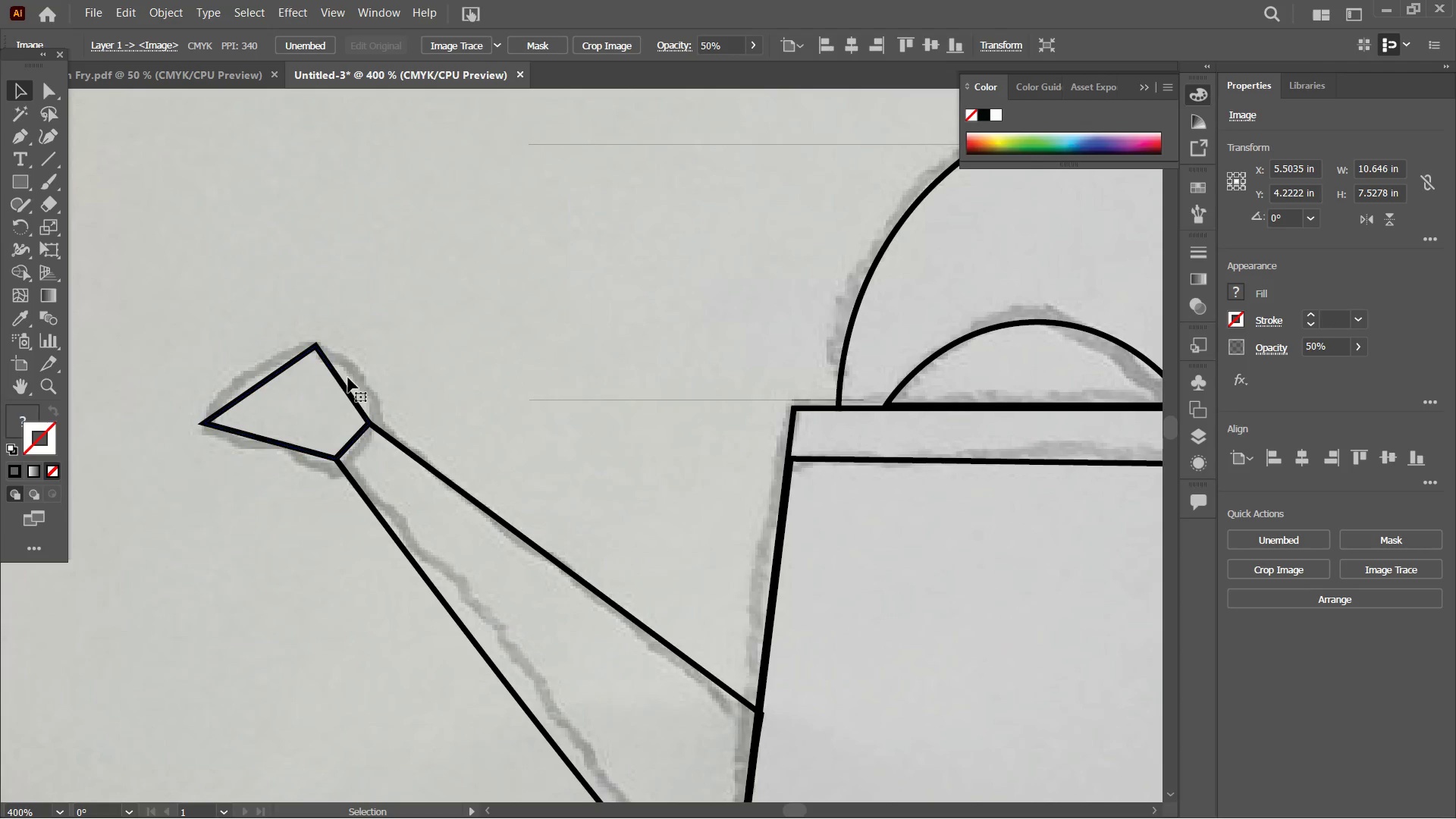 
left_click_drag(start_coordinate=[266, 373], to_coordinate=[560, 400])
 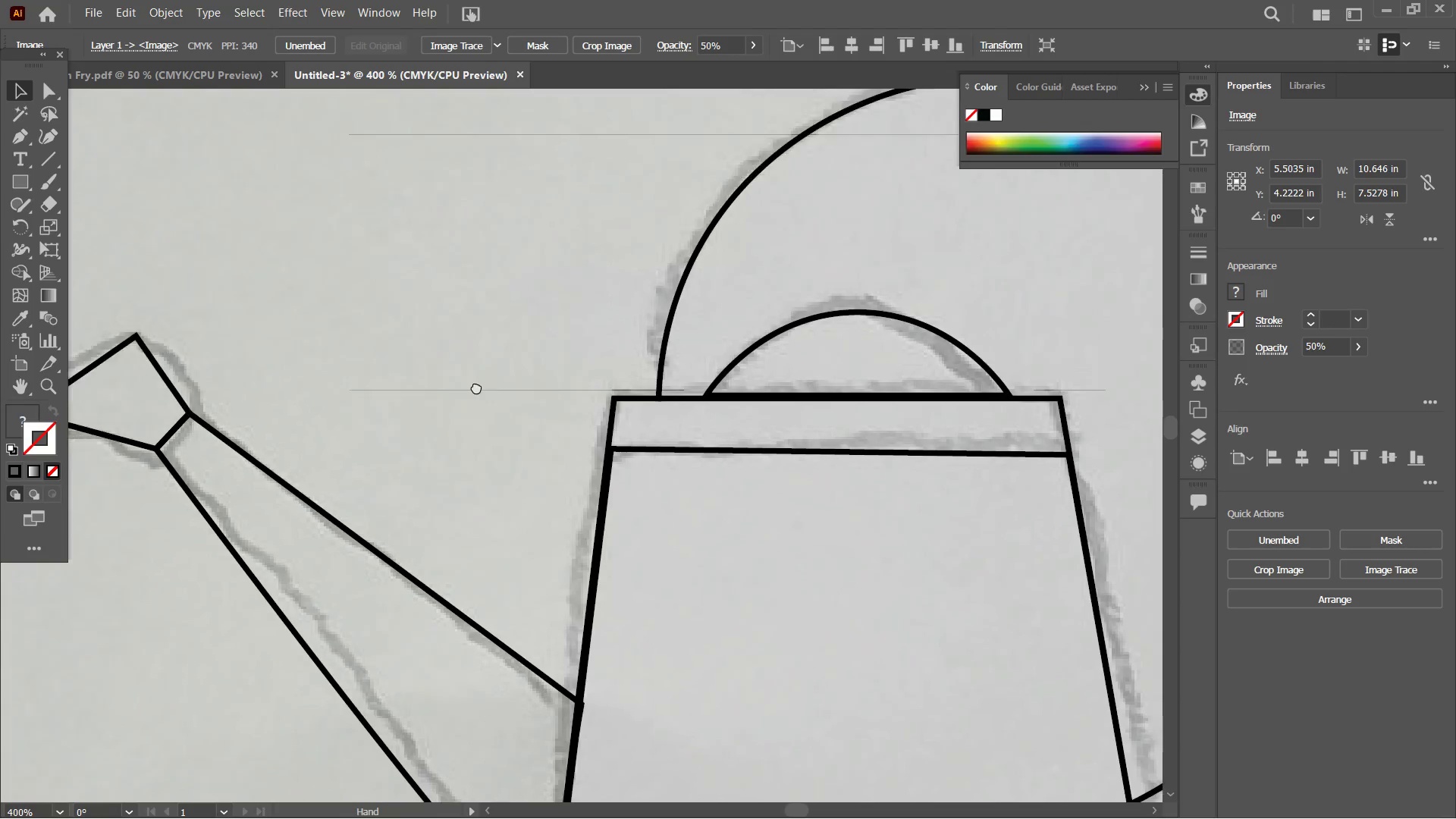 
left_click_drag(start_coordinate=[276, 358], to_coordinate=[510, 384])
 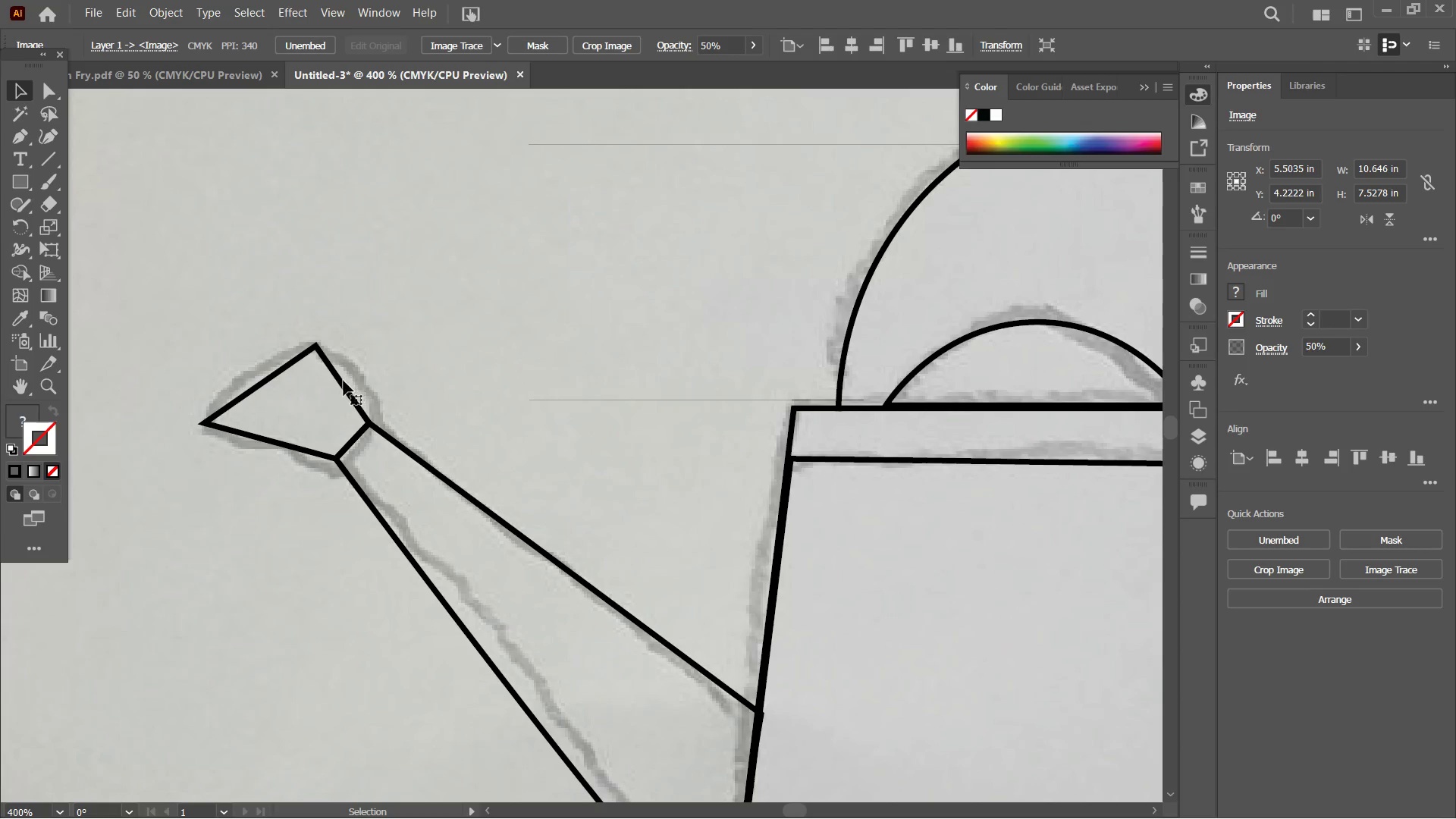 
left_click([344, 381])
 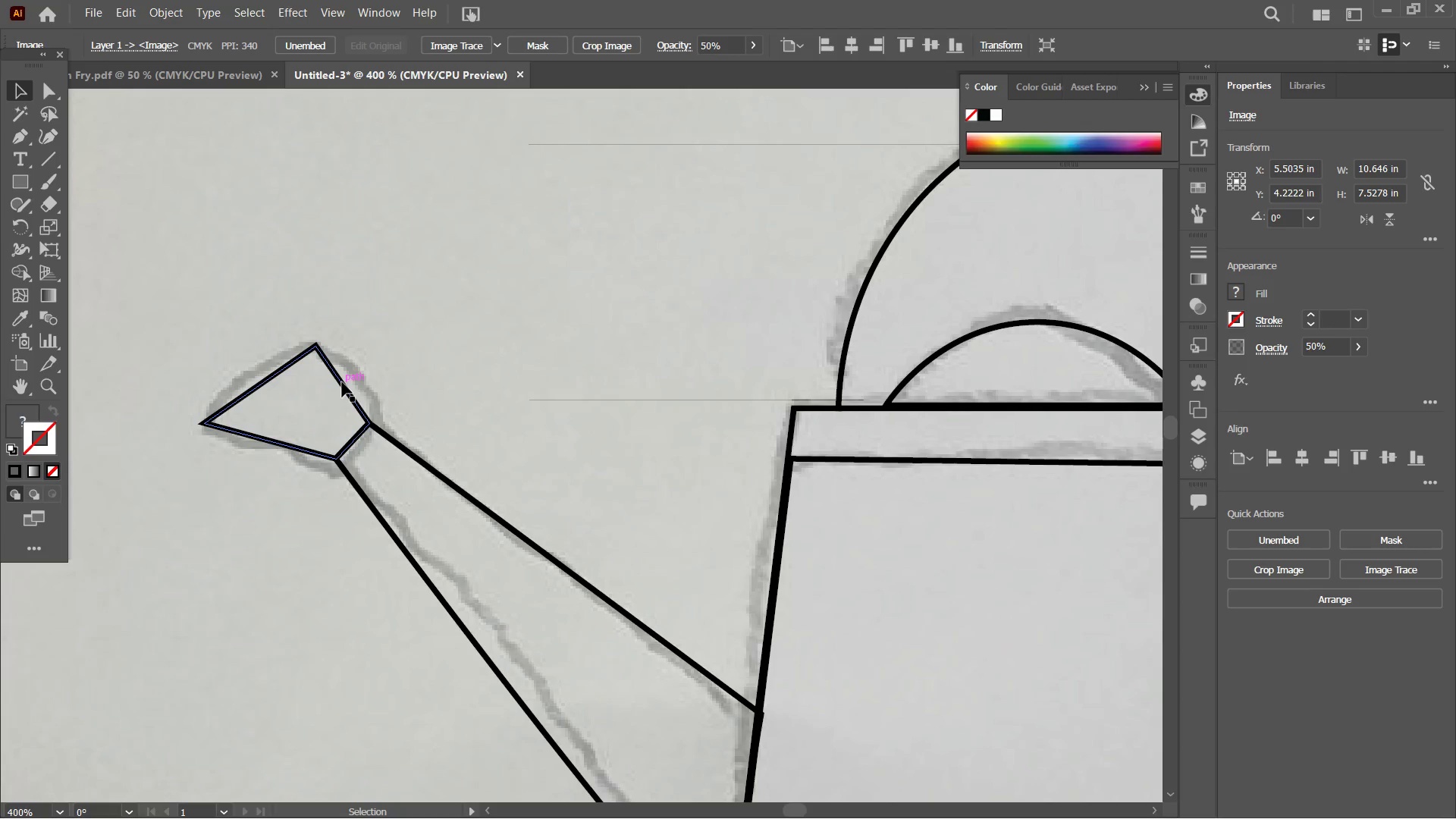 
double_click([342, 382])
 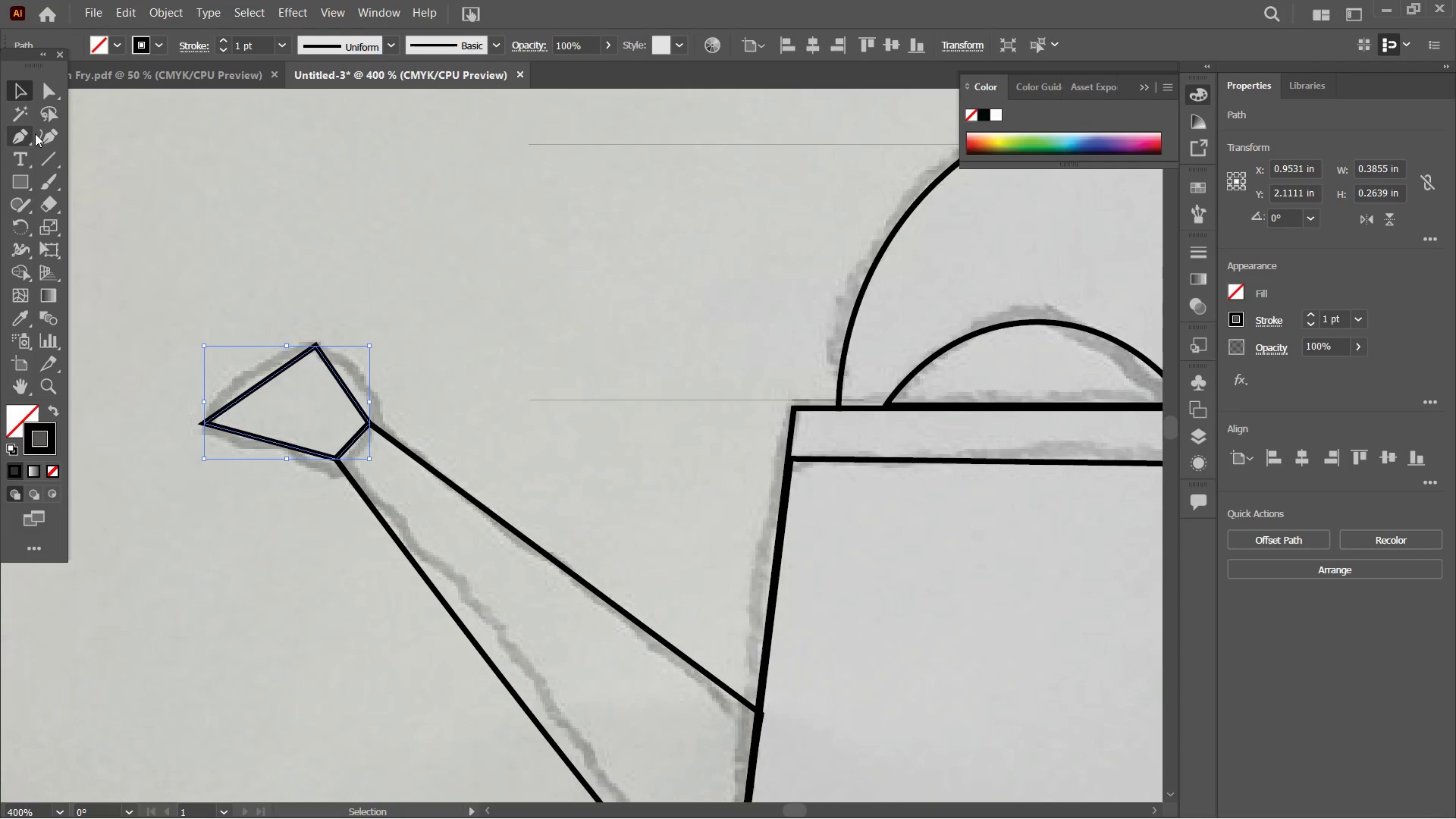 
left_click([39, 135])
 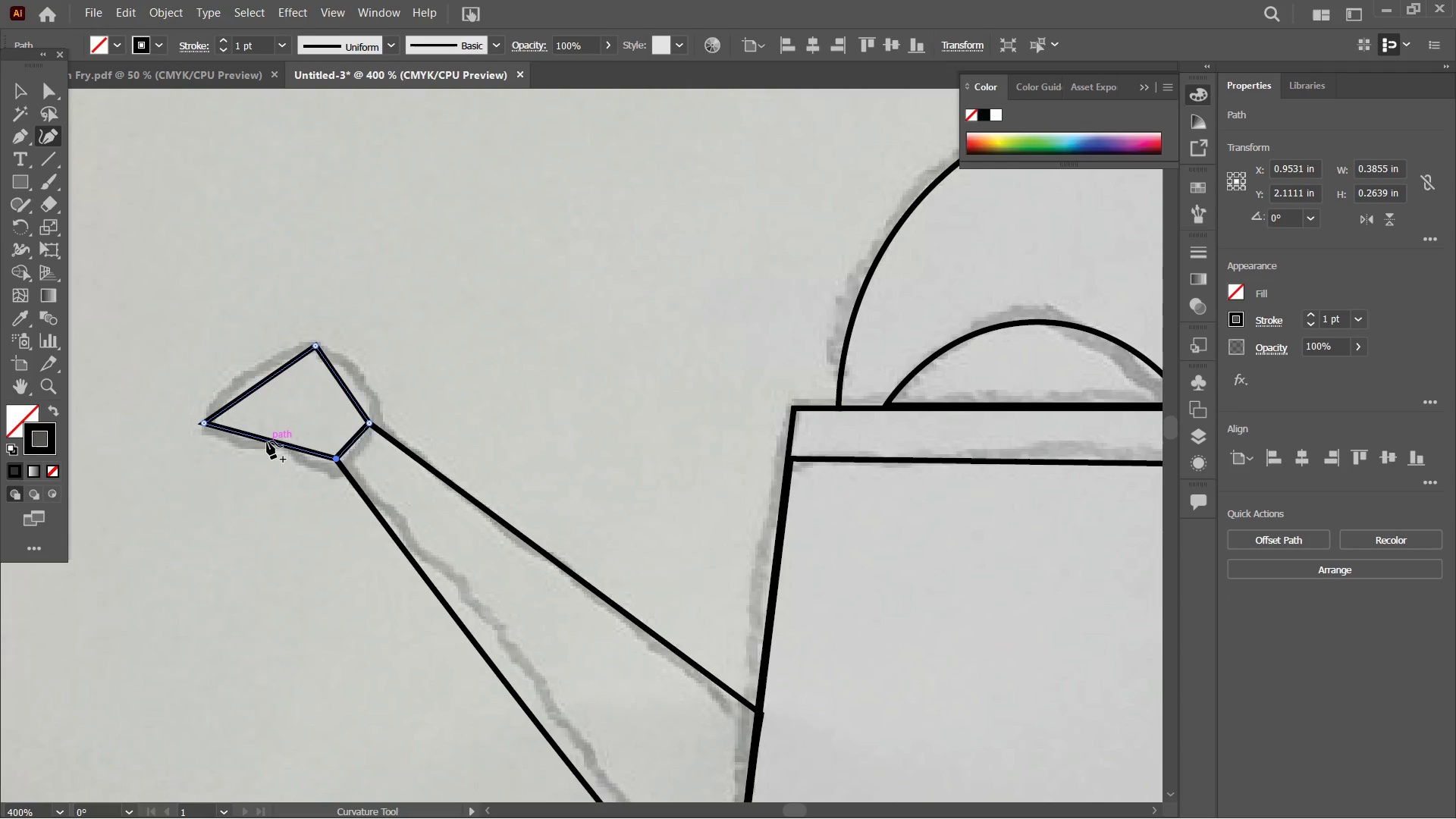 
left_click_drag(start_coordinate=[267, 441], to_coordinate=[260, 454])
 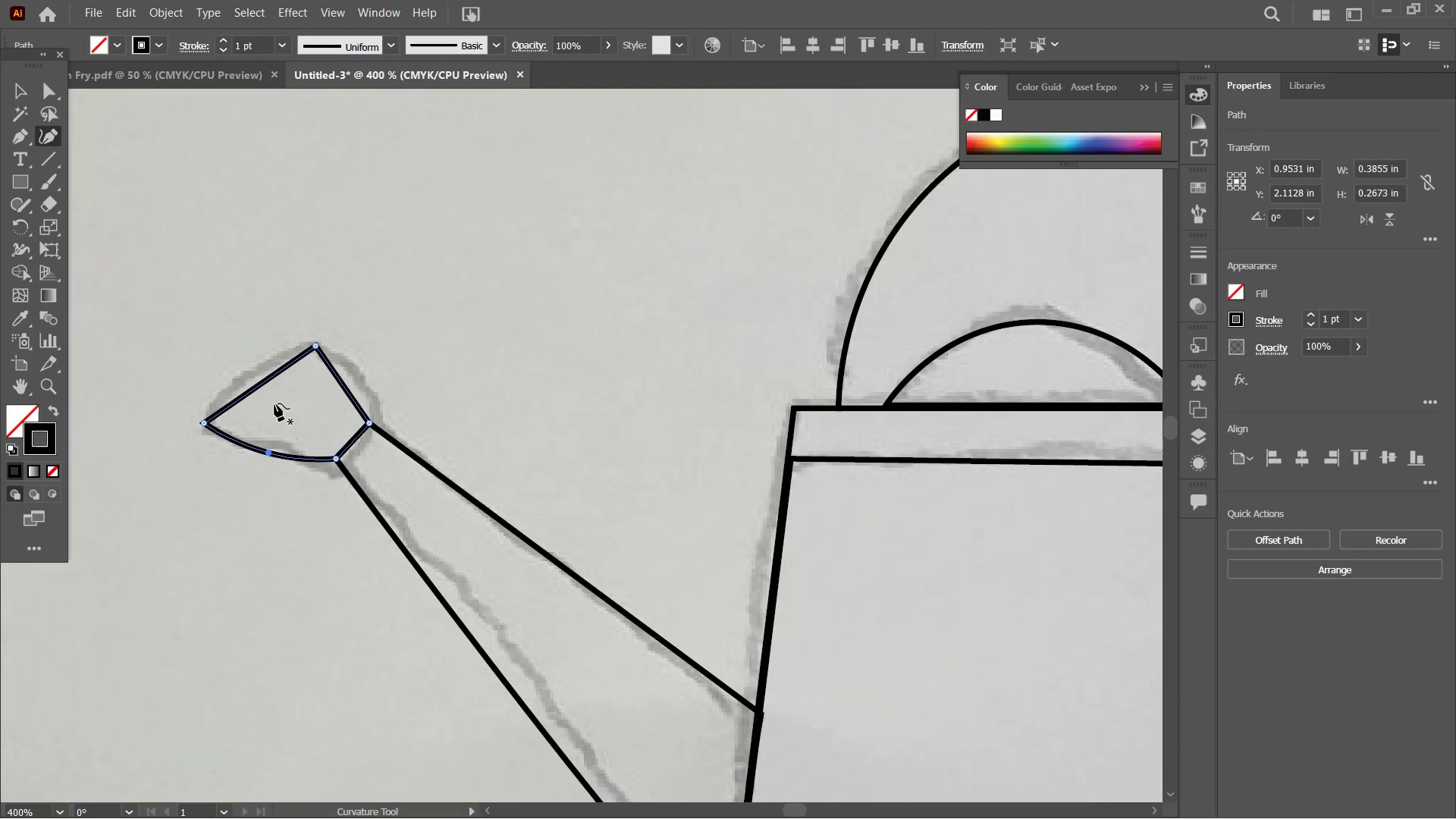 
left_click_drag(start_coordinate=[260, 379], to_coordinate=[267, 386])
 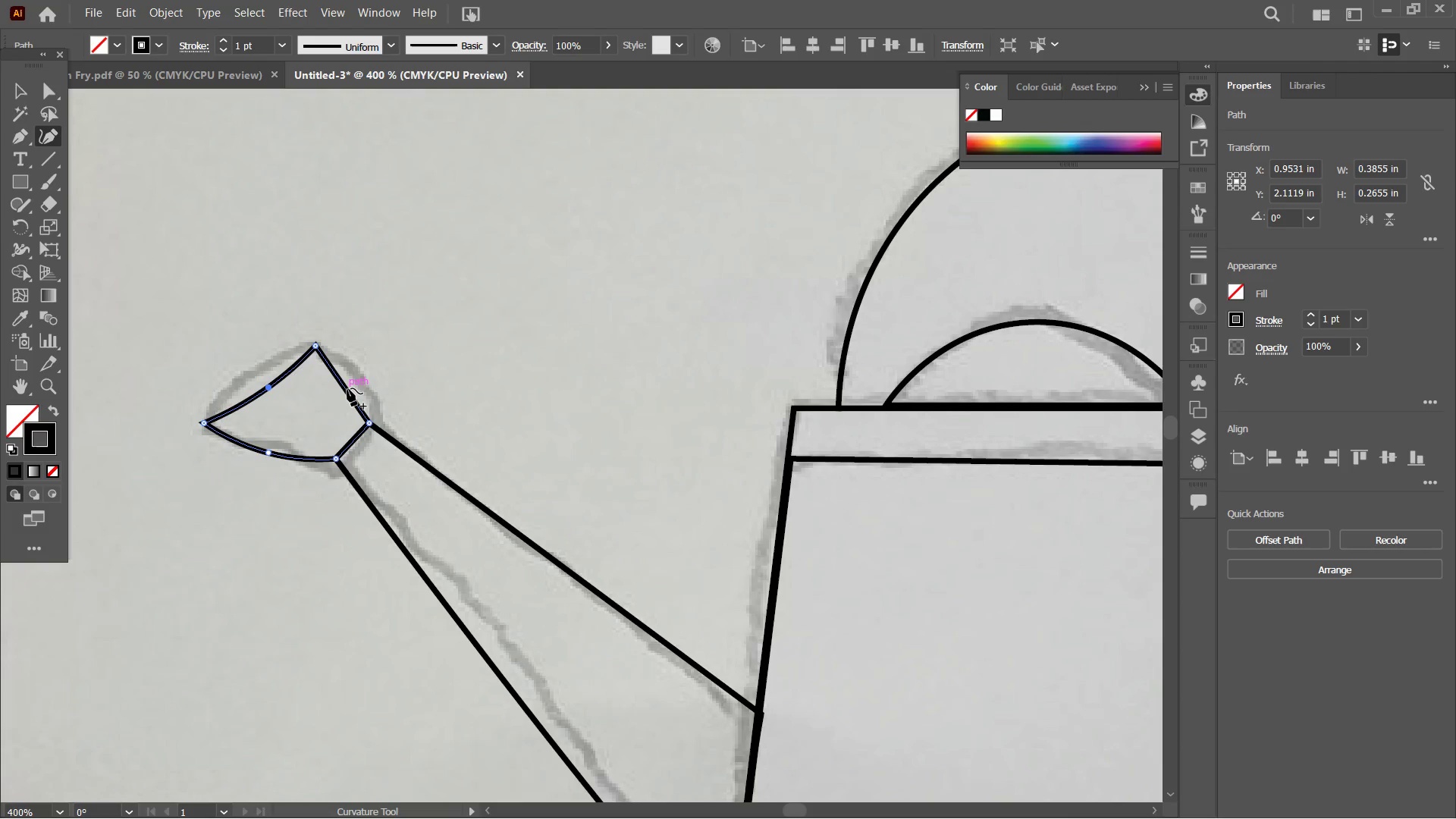 
left_click_drag(start_coordinate=[347, 388], to_coordinate=[354, 384])
 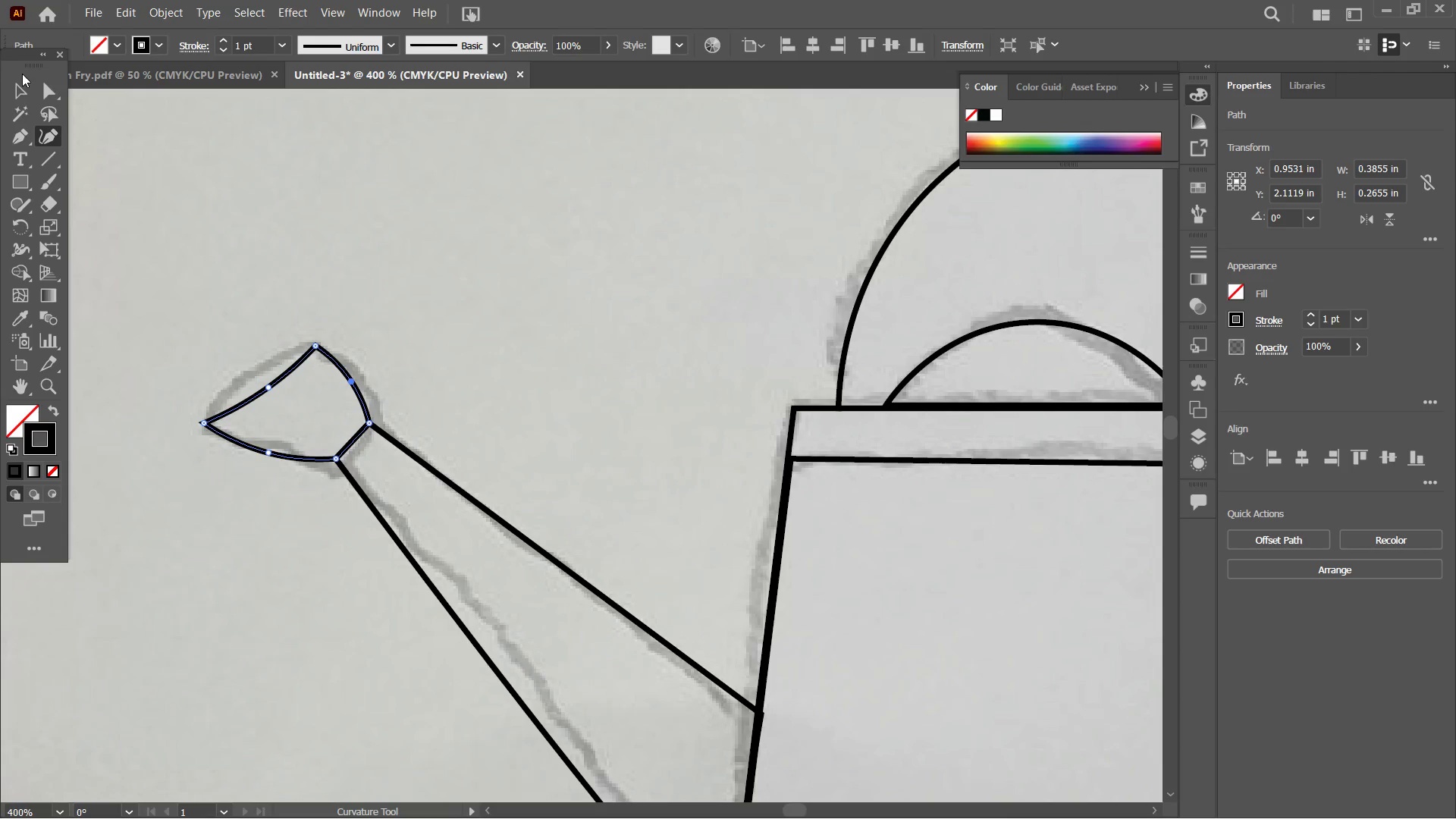 
left_click([19, 86])
 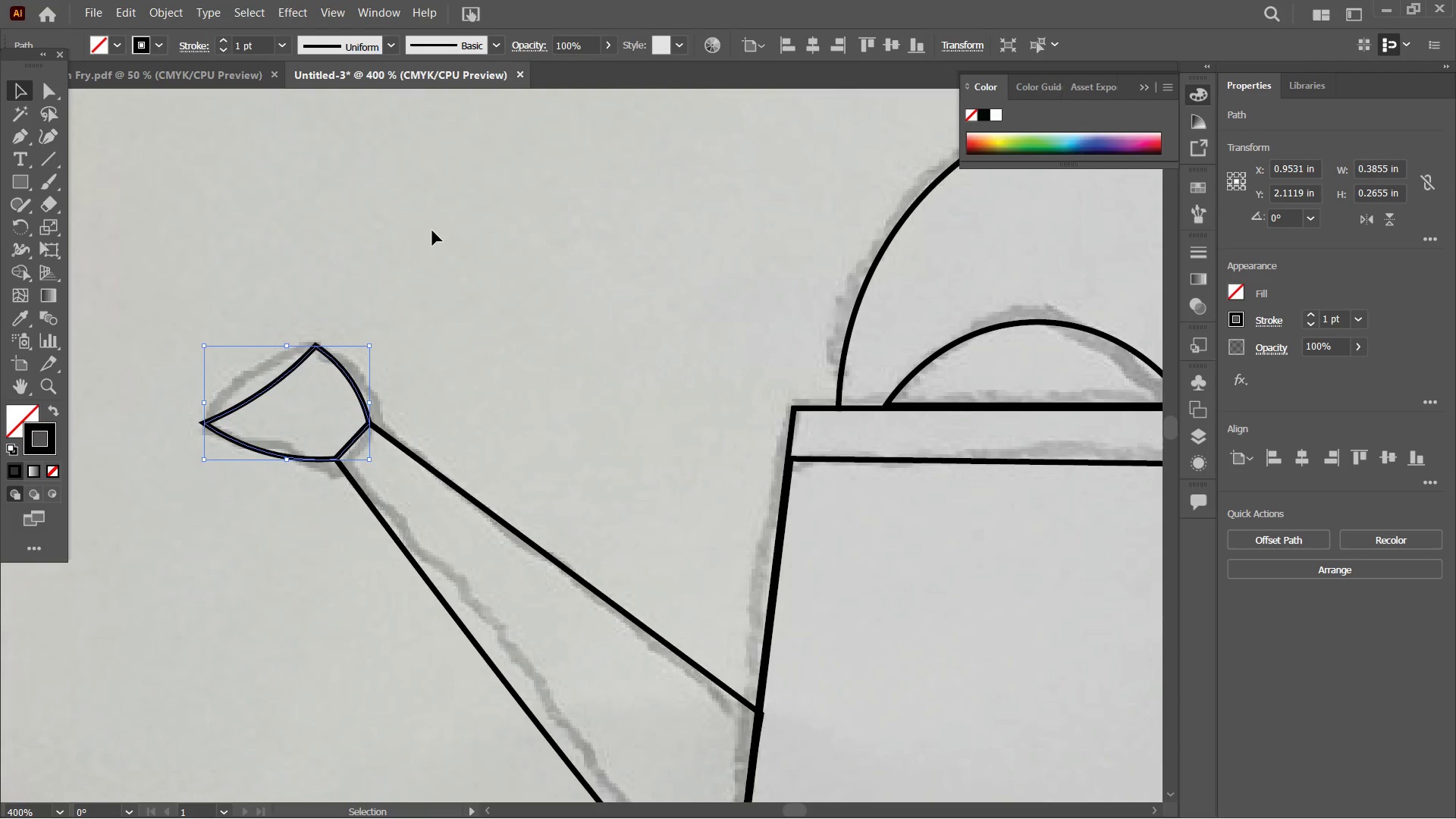 
left_click_drag(start_coordinate=[432, 231], to_coordinate=[427, 230])
 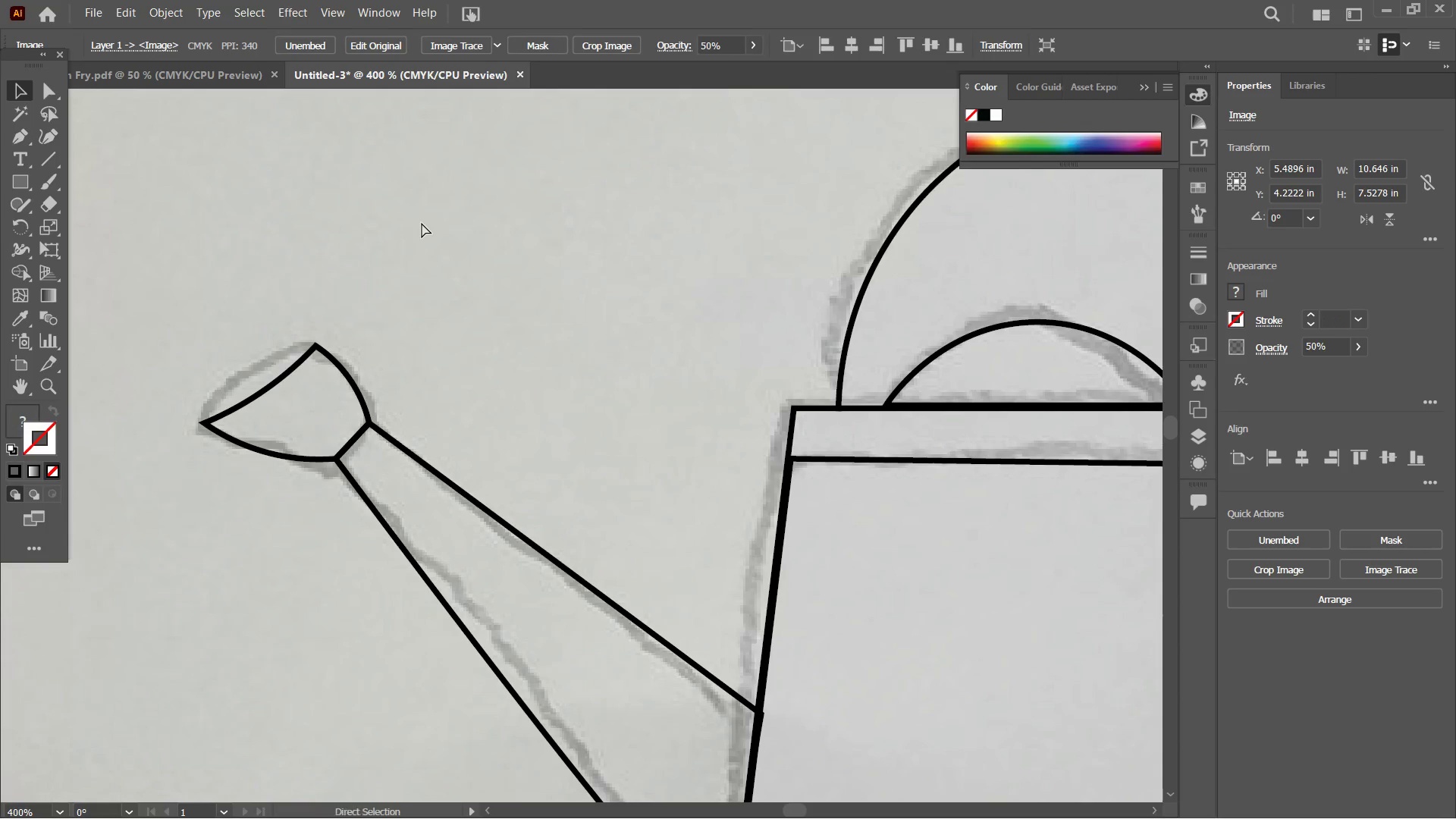 
key(Control+Minus)
 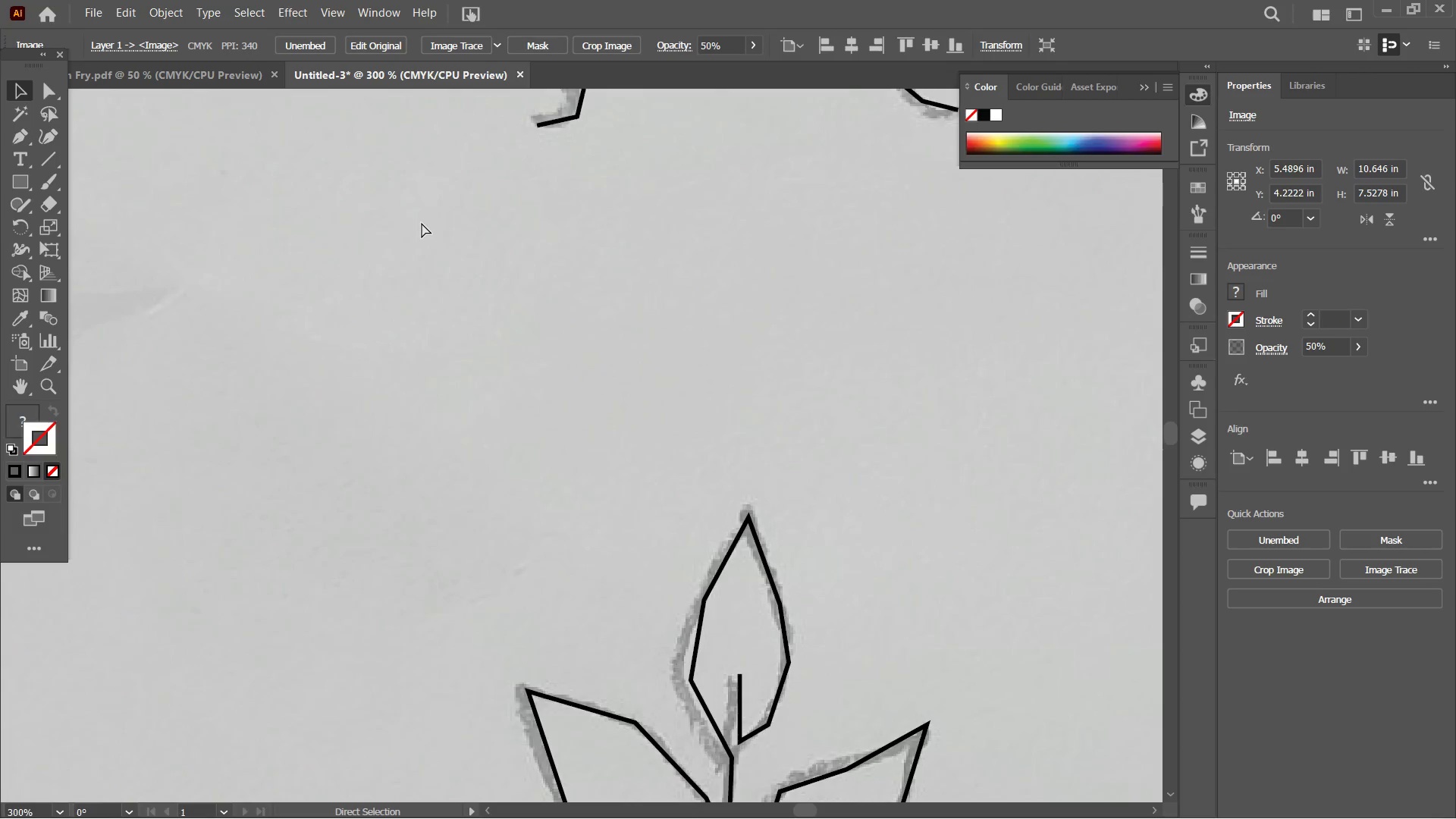 
key(Control+Minus)
 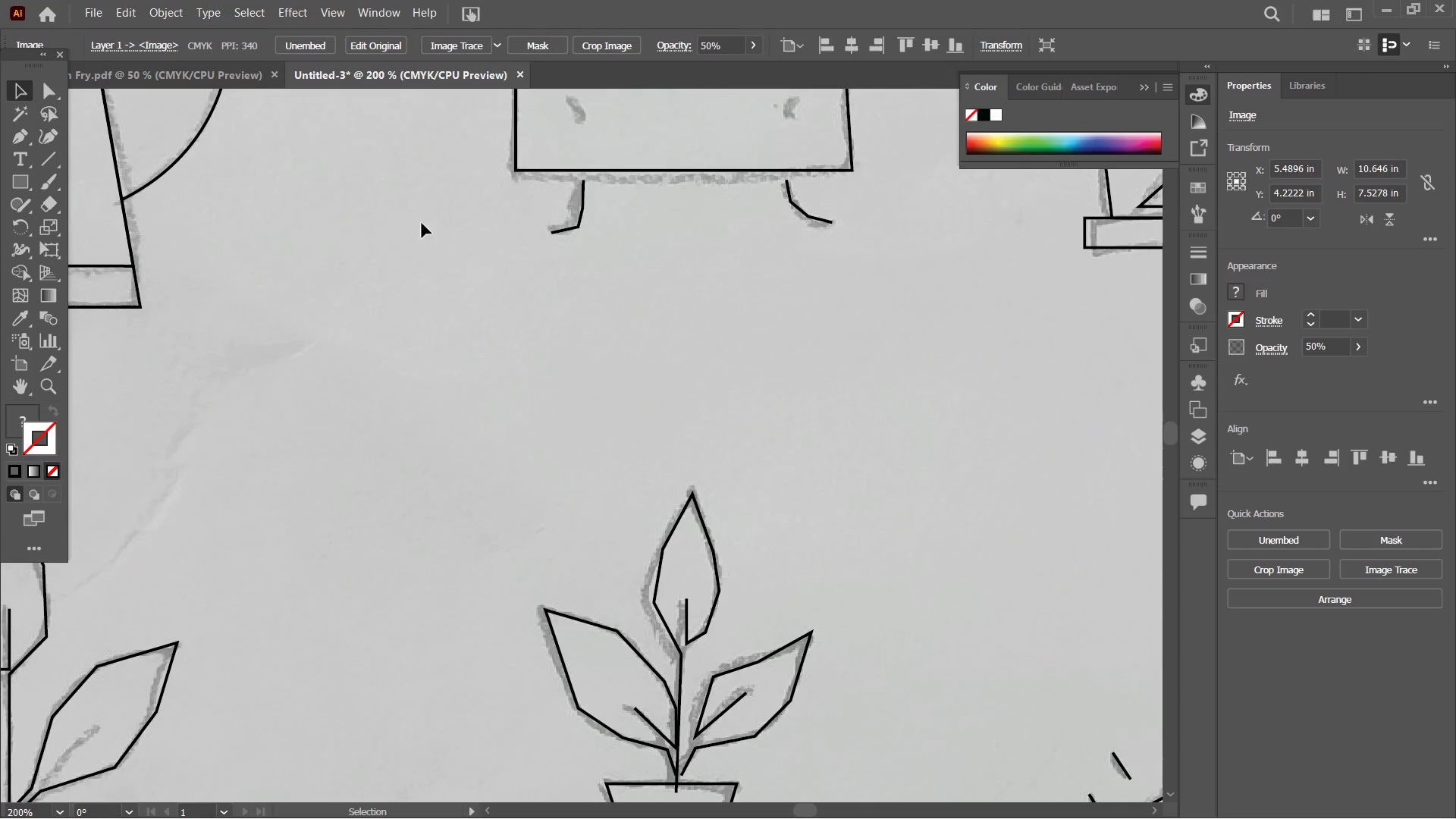 
hold_key(key=Space, duration=1.5)
 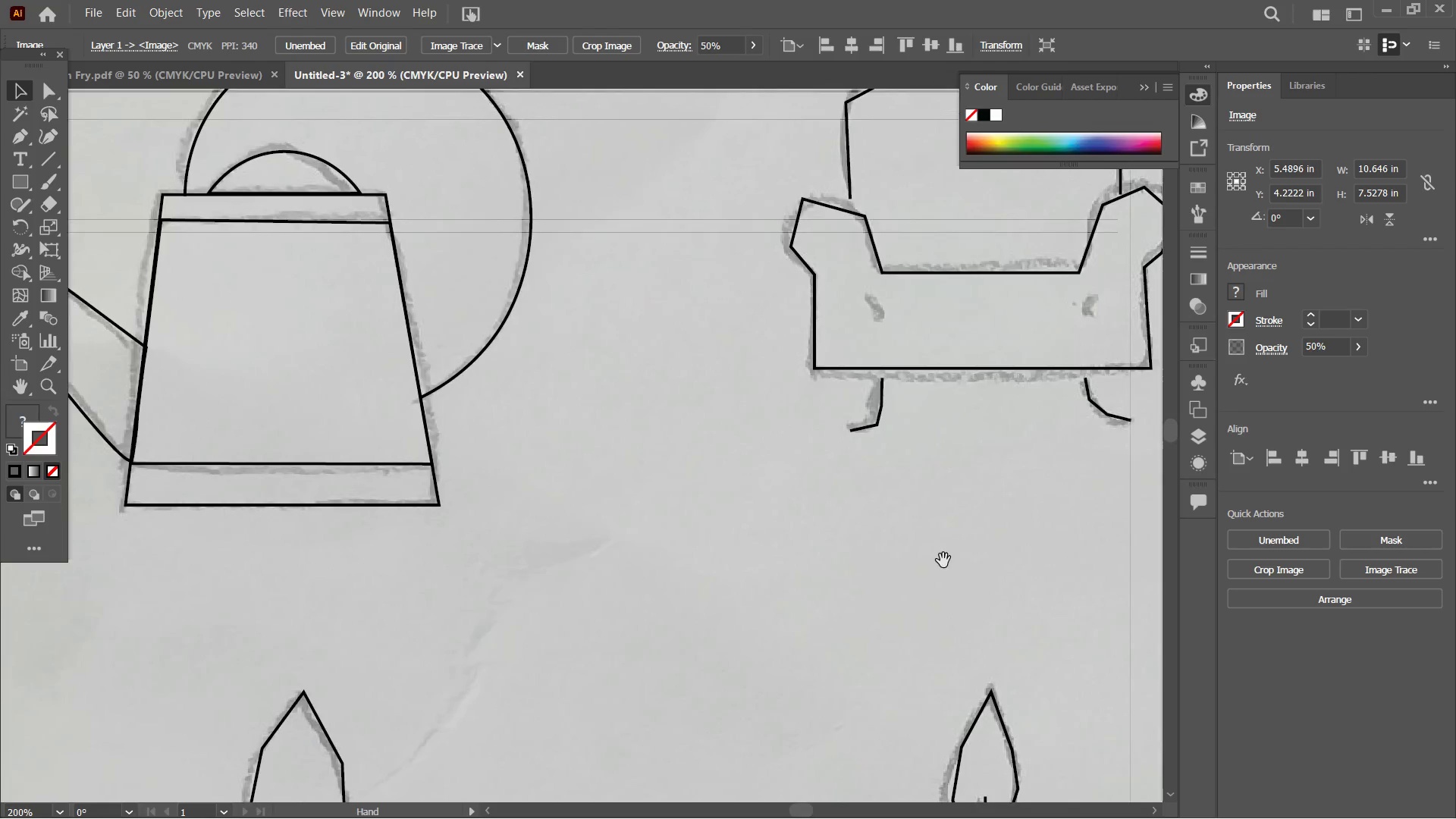 
left_click_drag(start_coordinate=[654, 517], to_coordinate=[951, 714])
 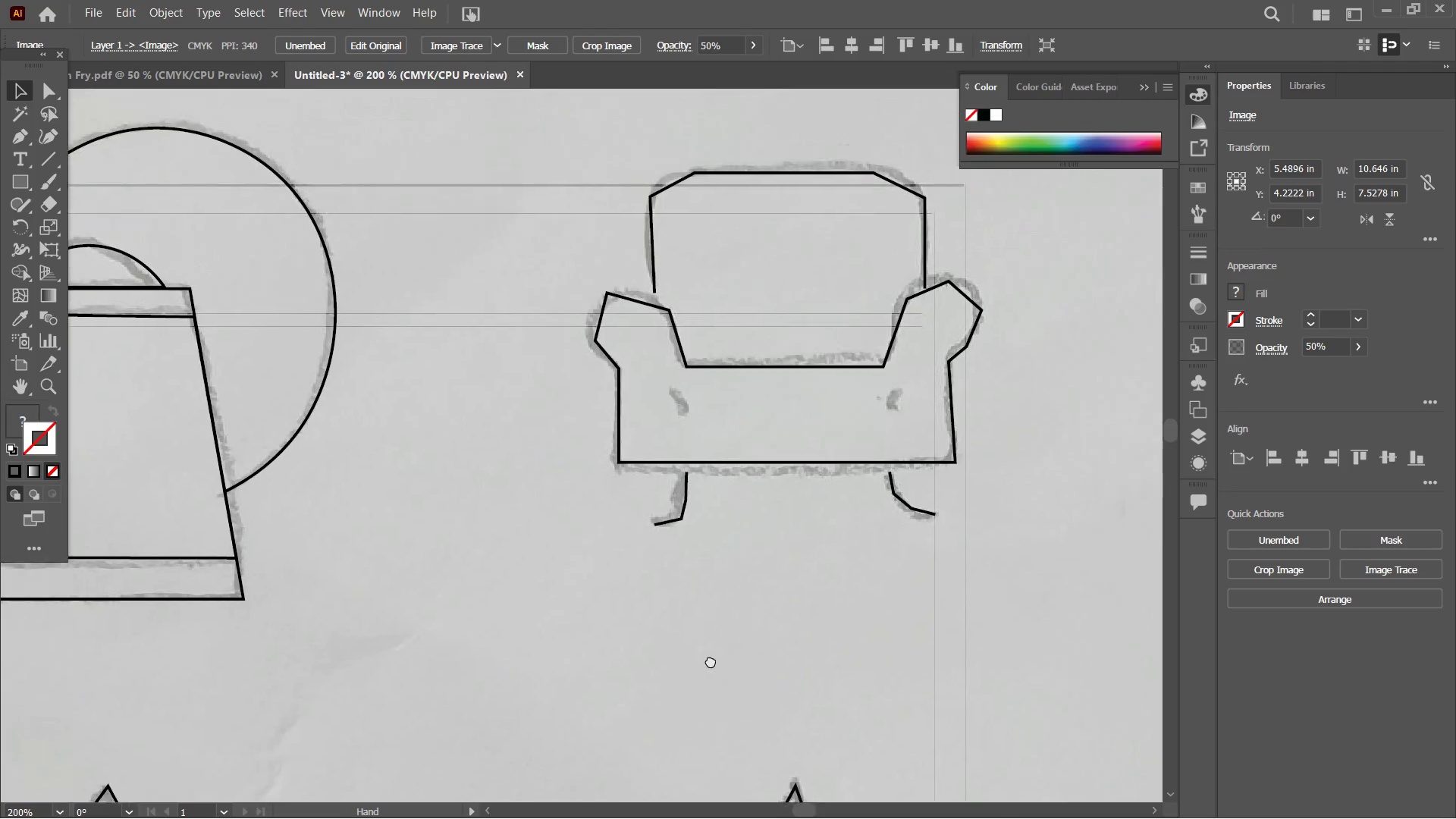 
hold_key(key=Space, duration=1.5)
 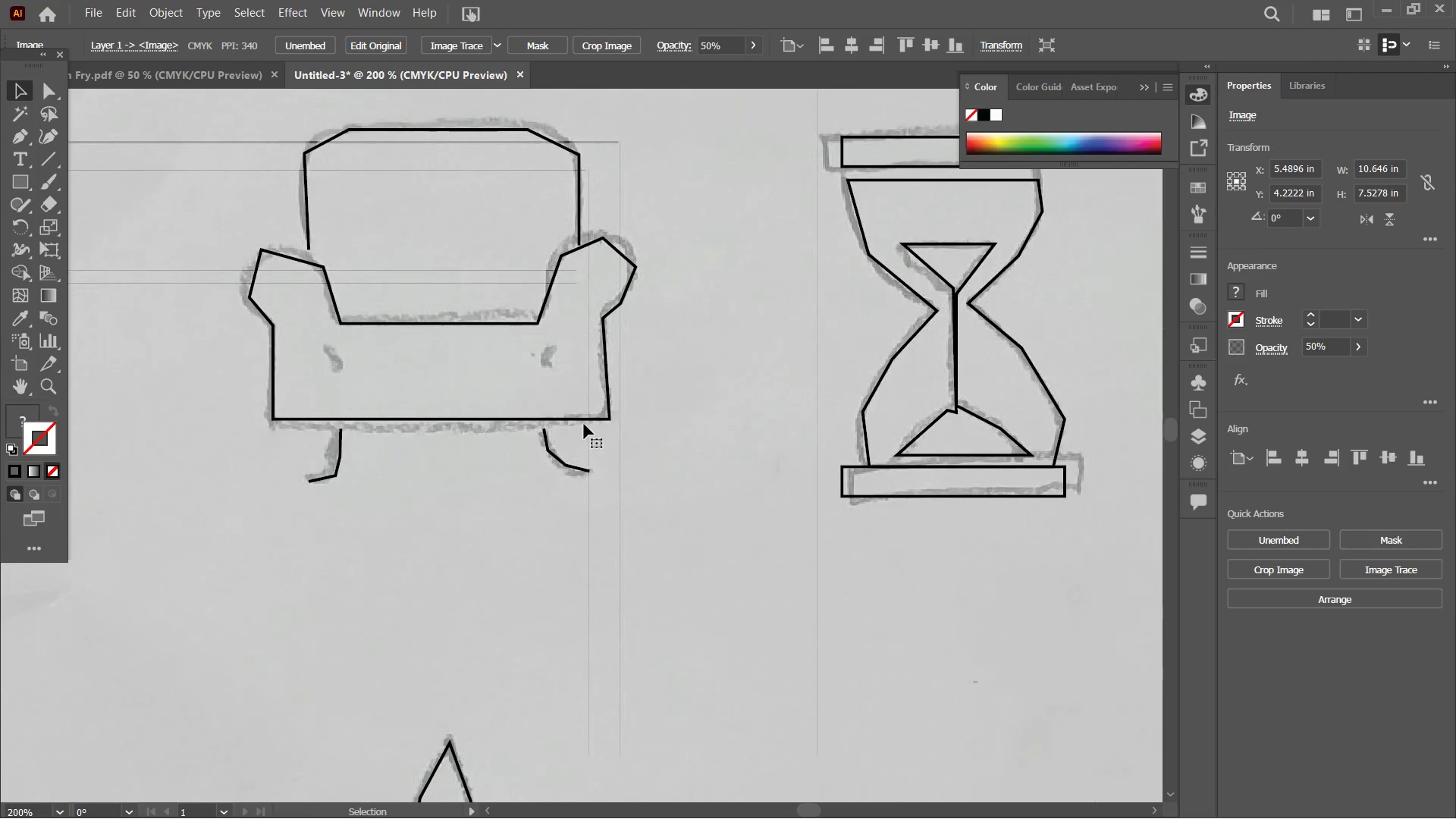 
left_click_drag(start_coordinate=[912, 566], to_coordinate=[620, 664])
 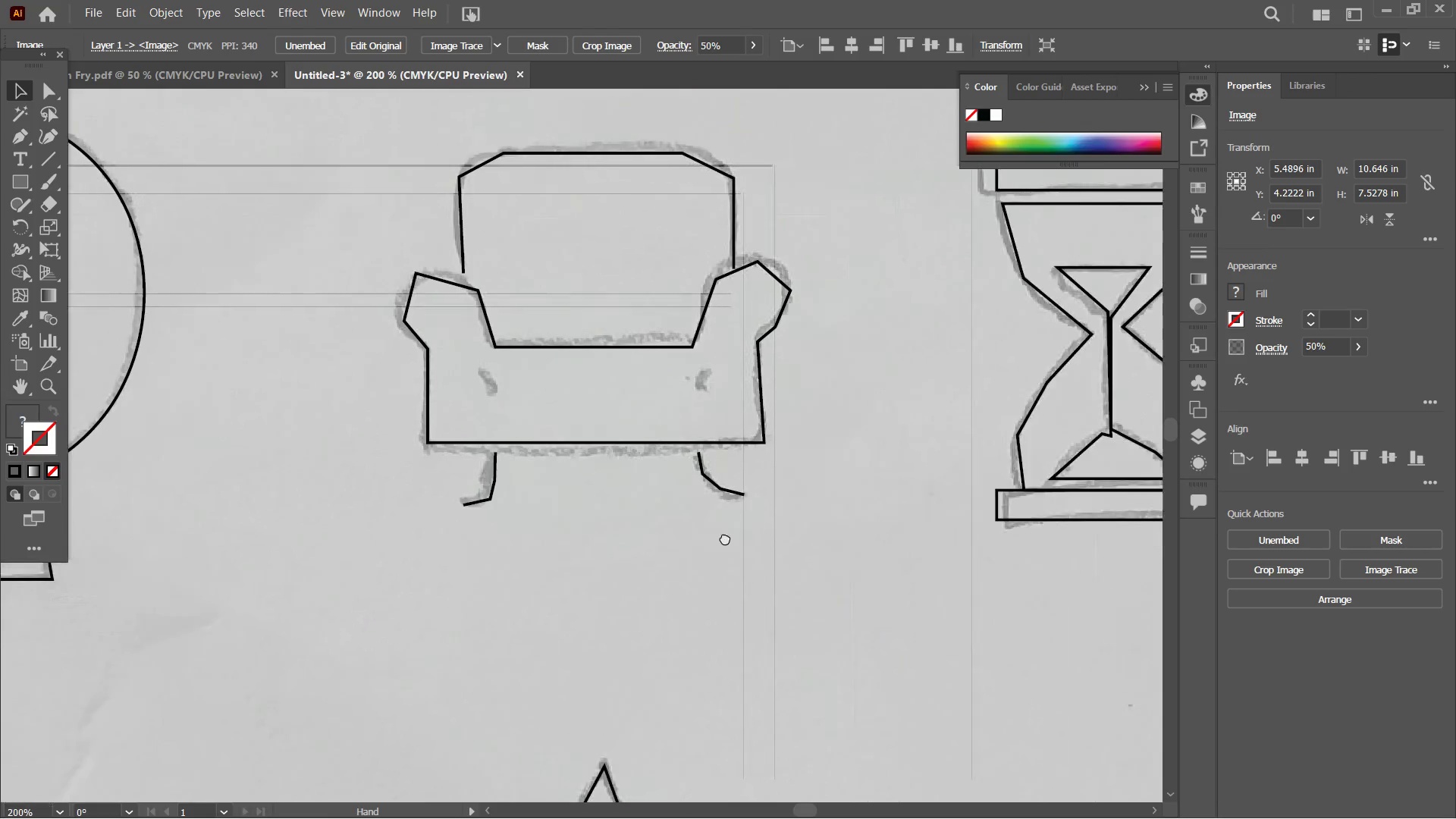 
left_click_drag(start_coordinate=[860, 567], to_coordinate=[605, 520])
 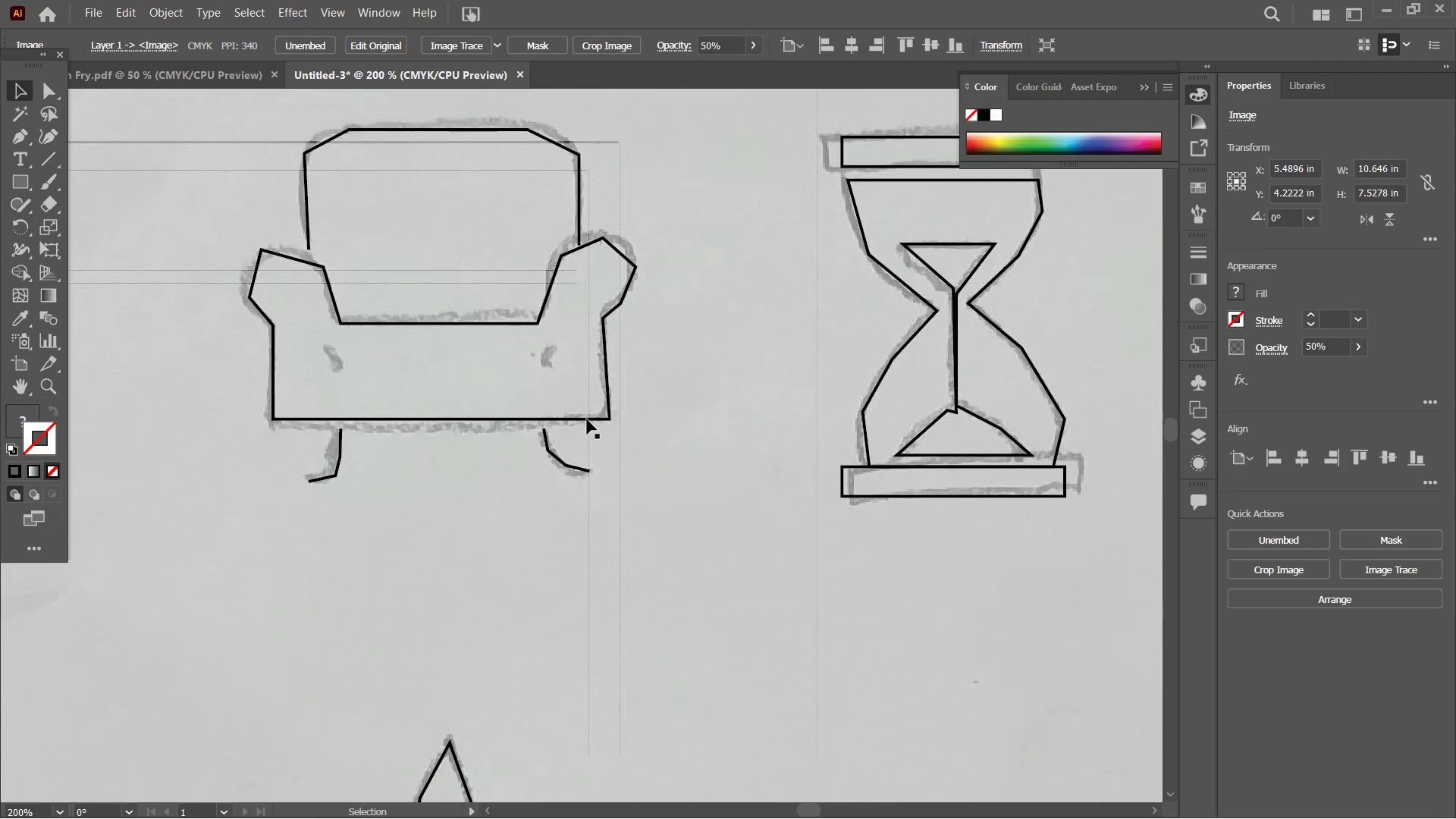 
key(Space)
 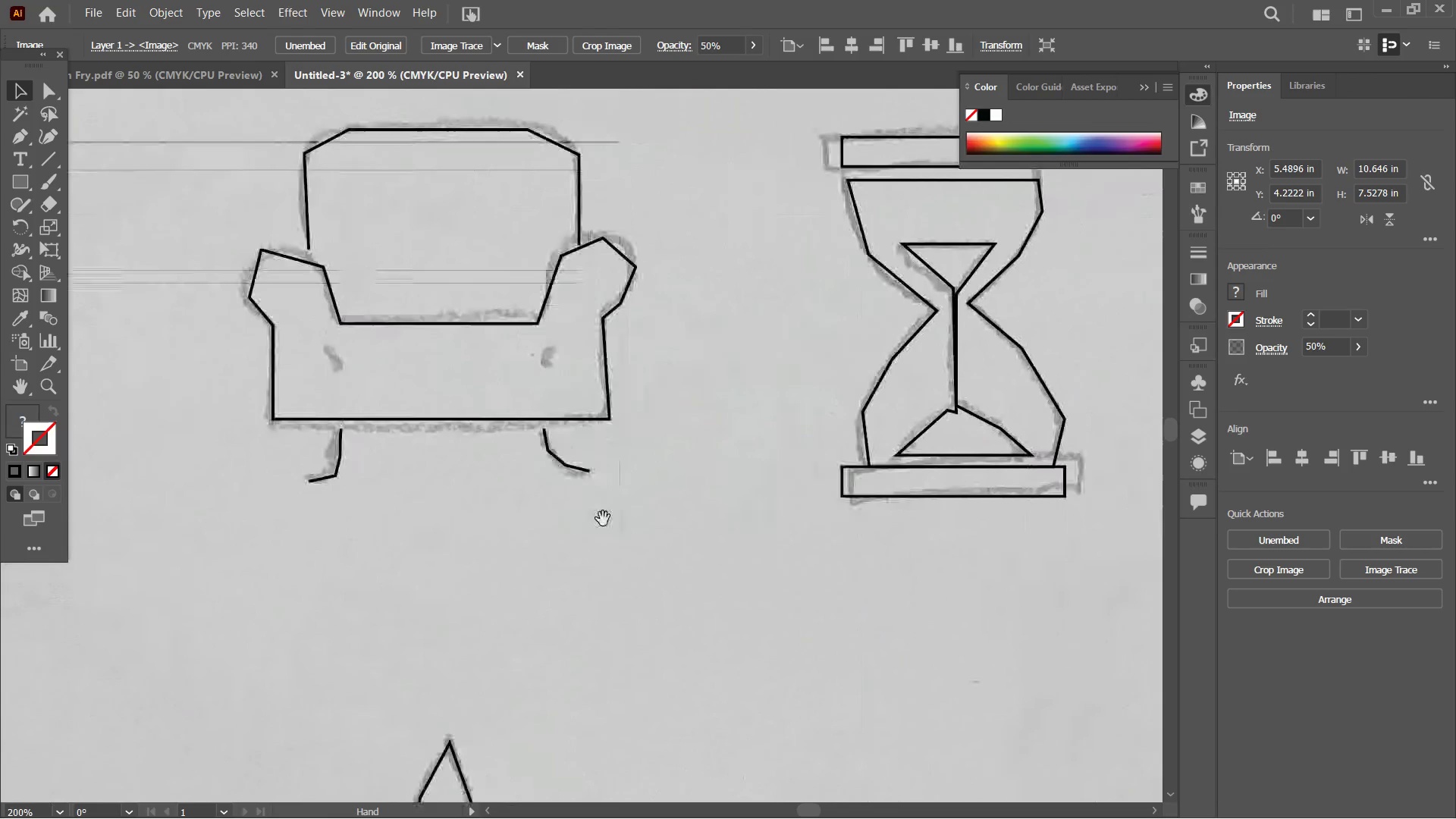 
key(Space)
 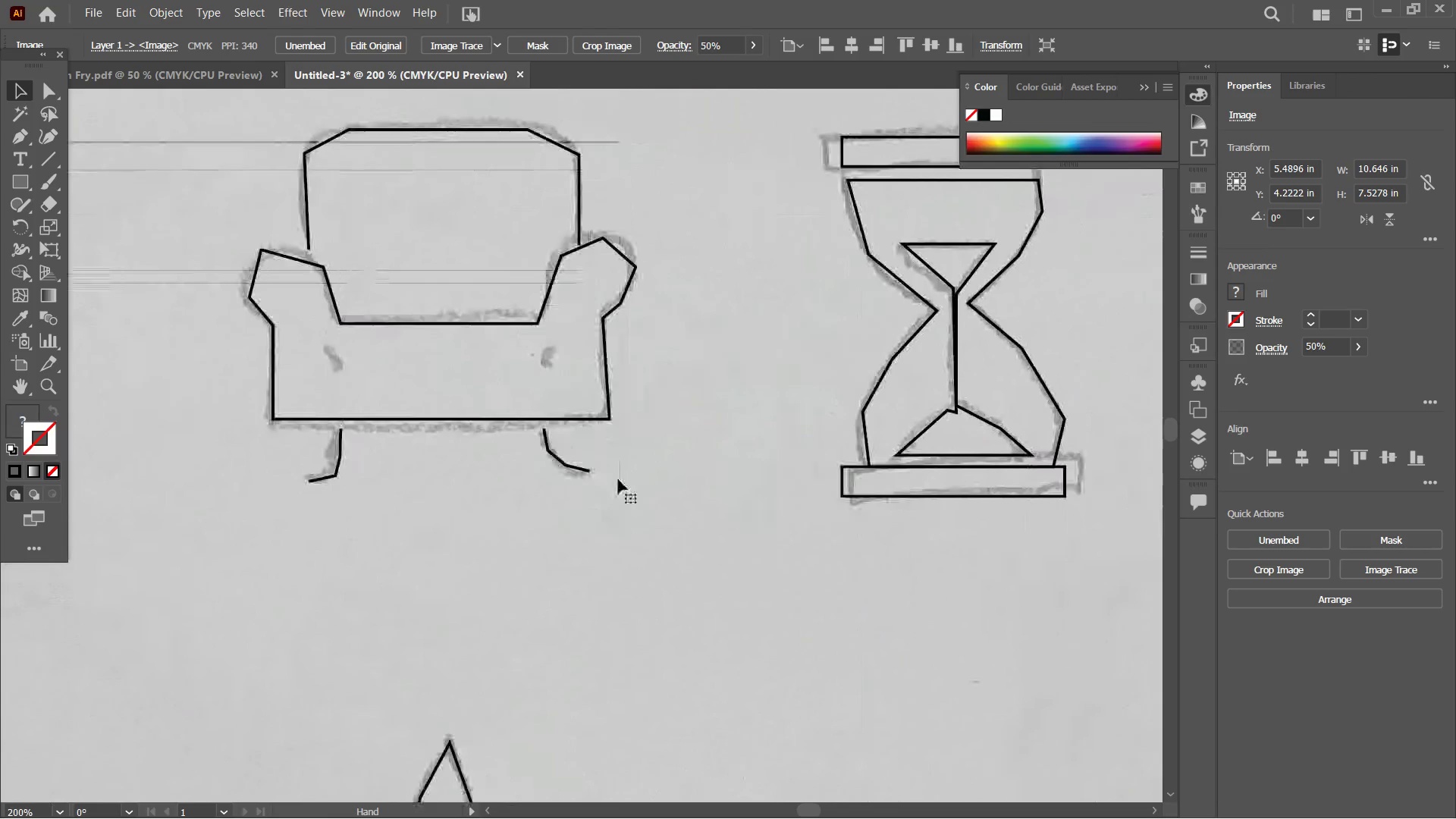 
key(Space)
 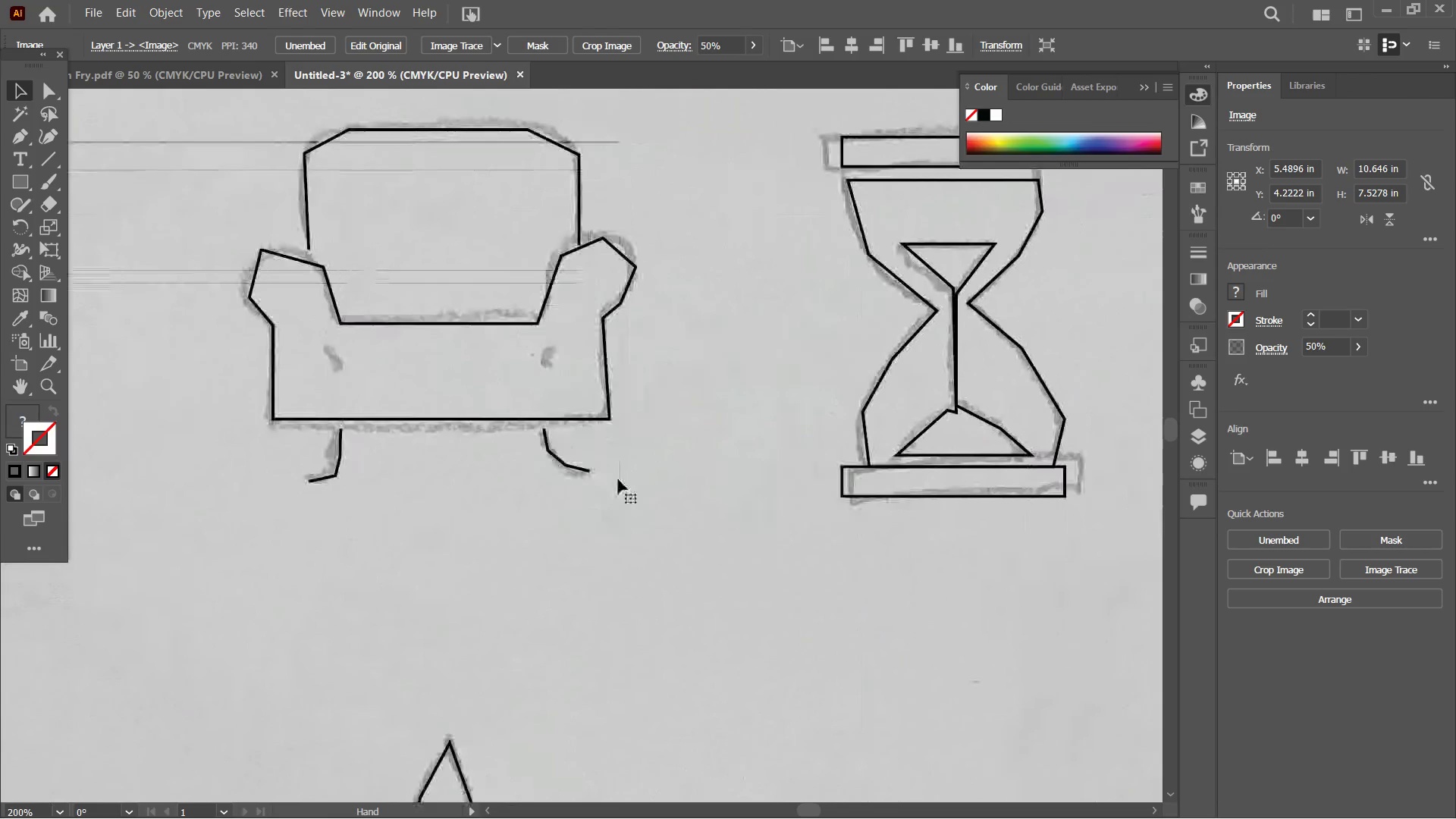 
key(Space)
 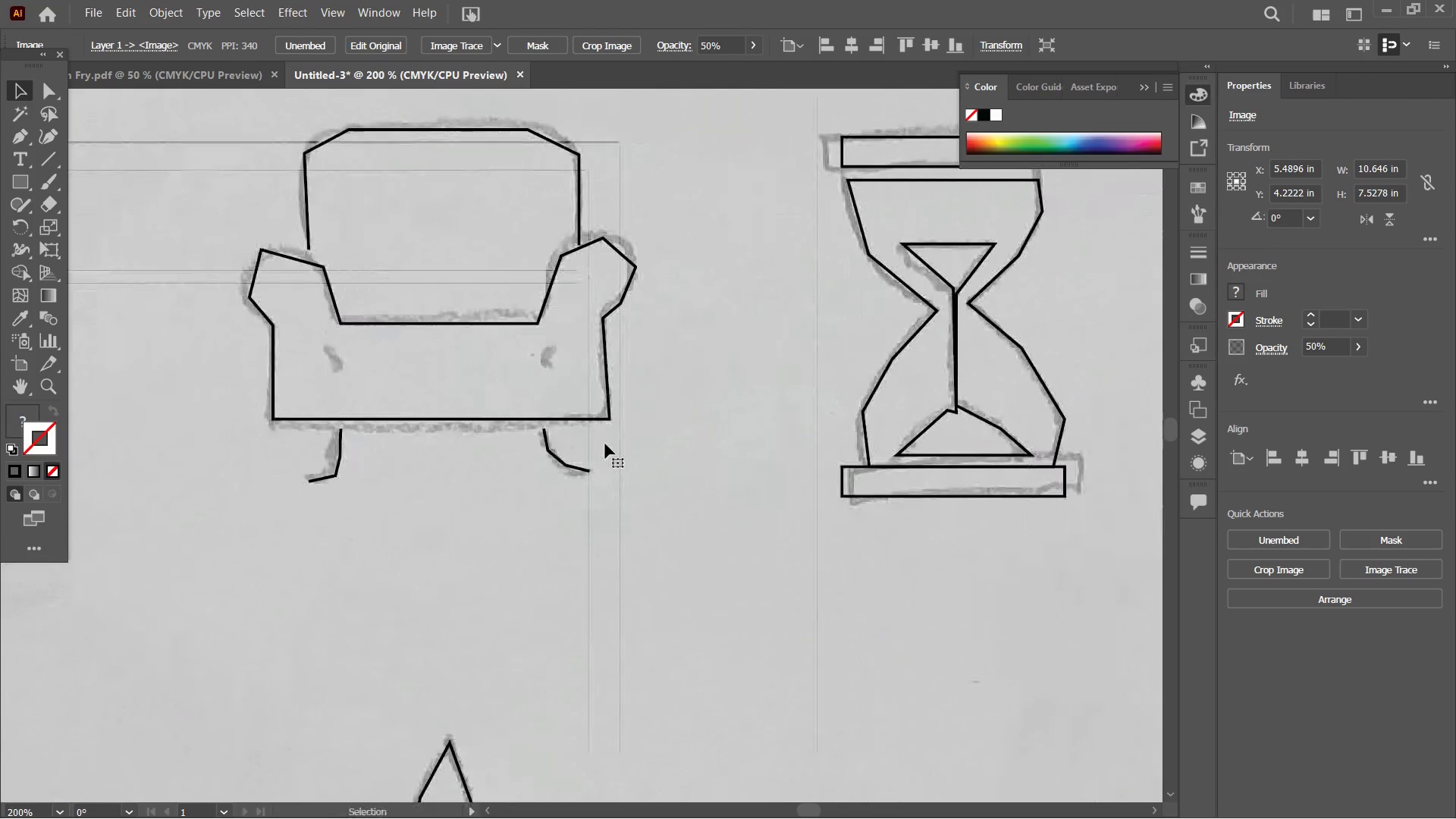 
key(Space)
 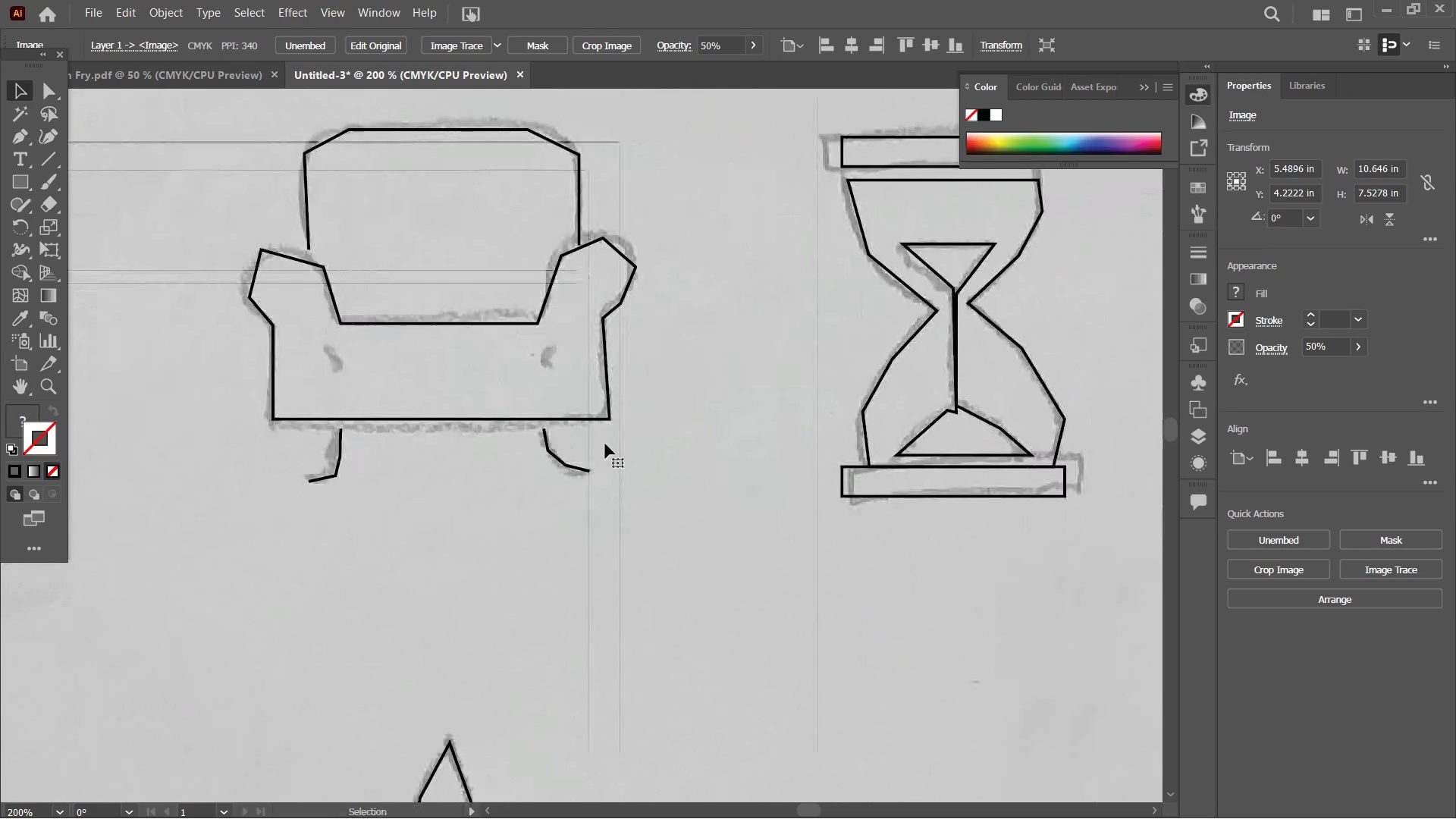 
key(Space)
 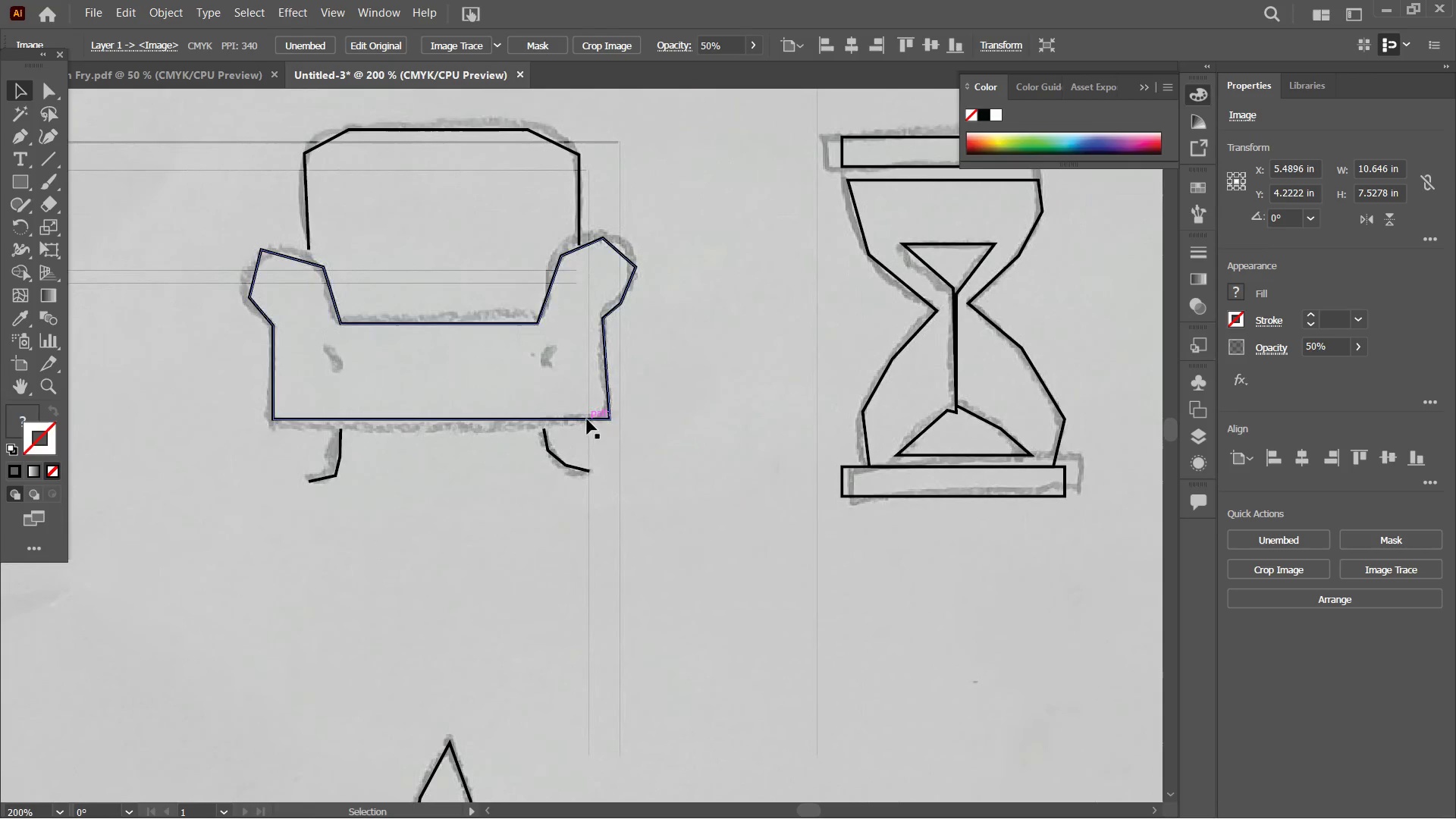 
left_click([587, 419])
 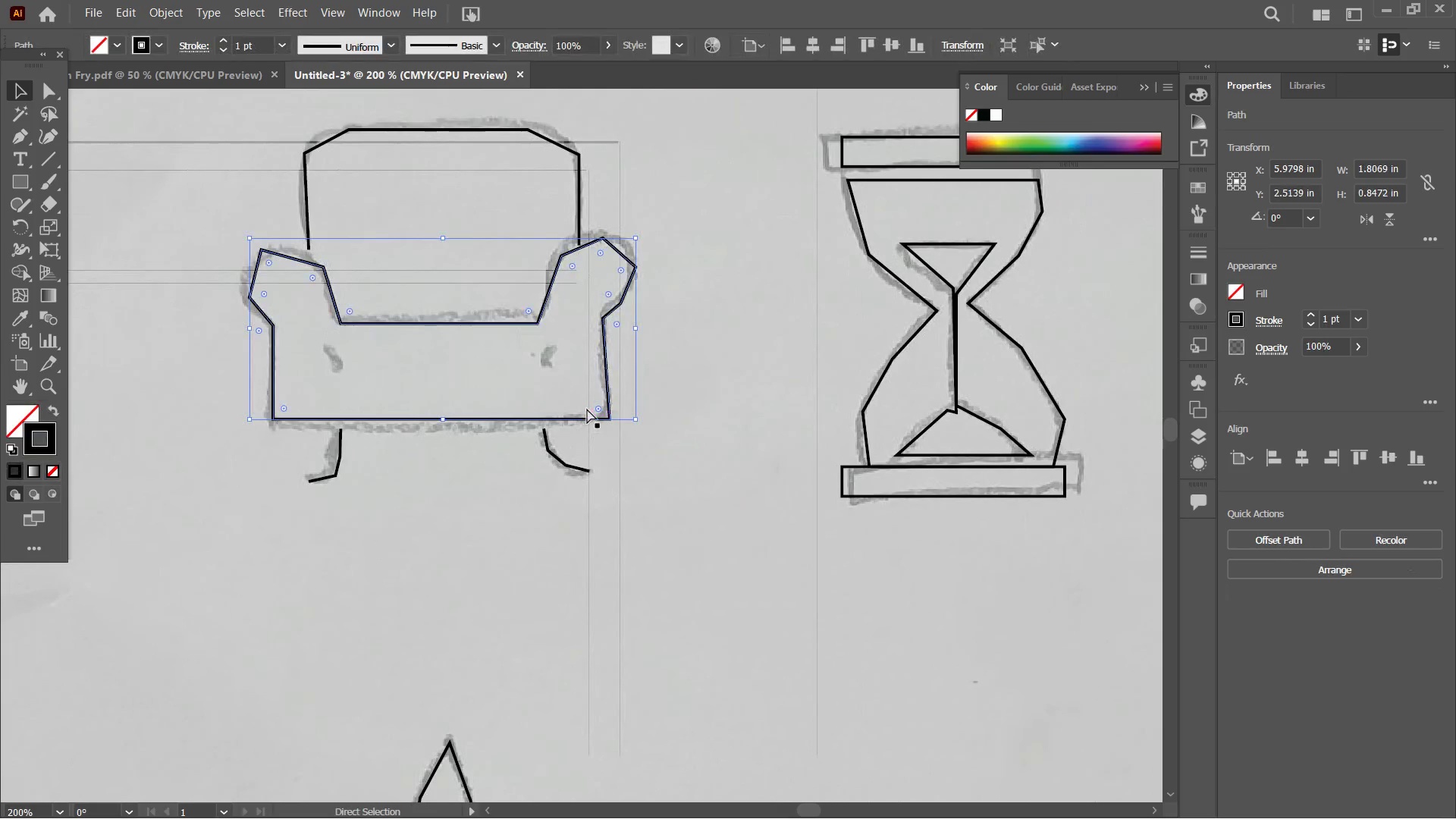 
key(Control+Equal)
 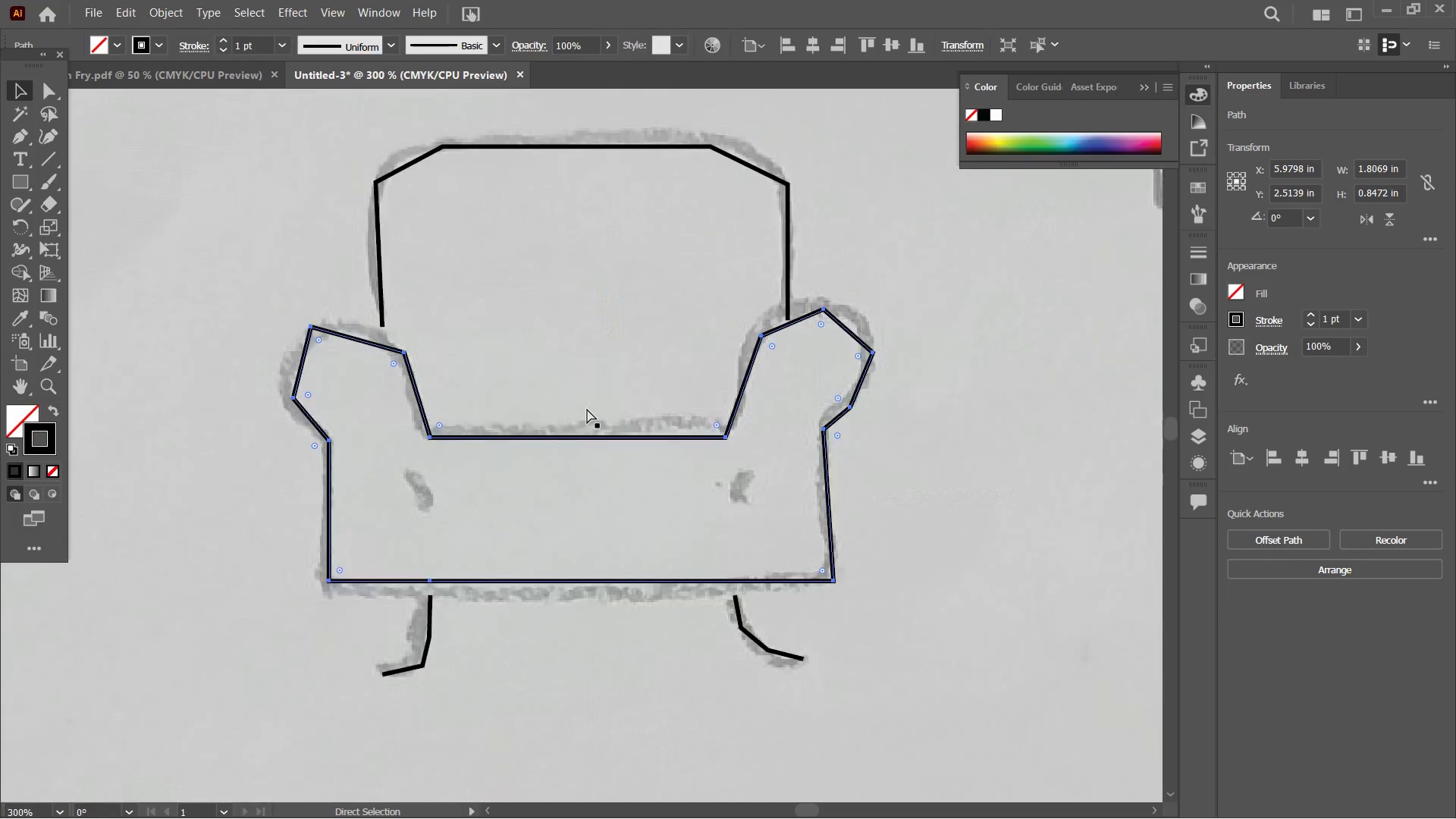 
key(Control+Equal)
 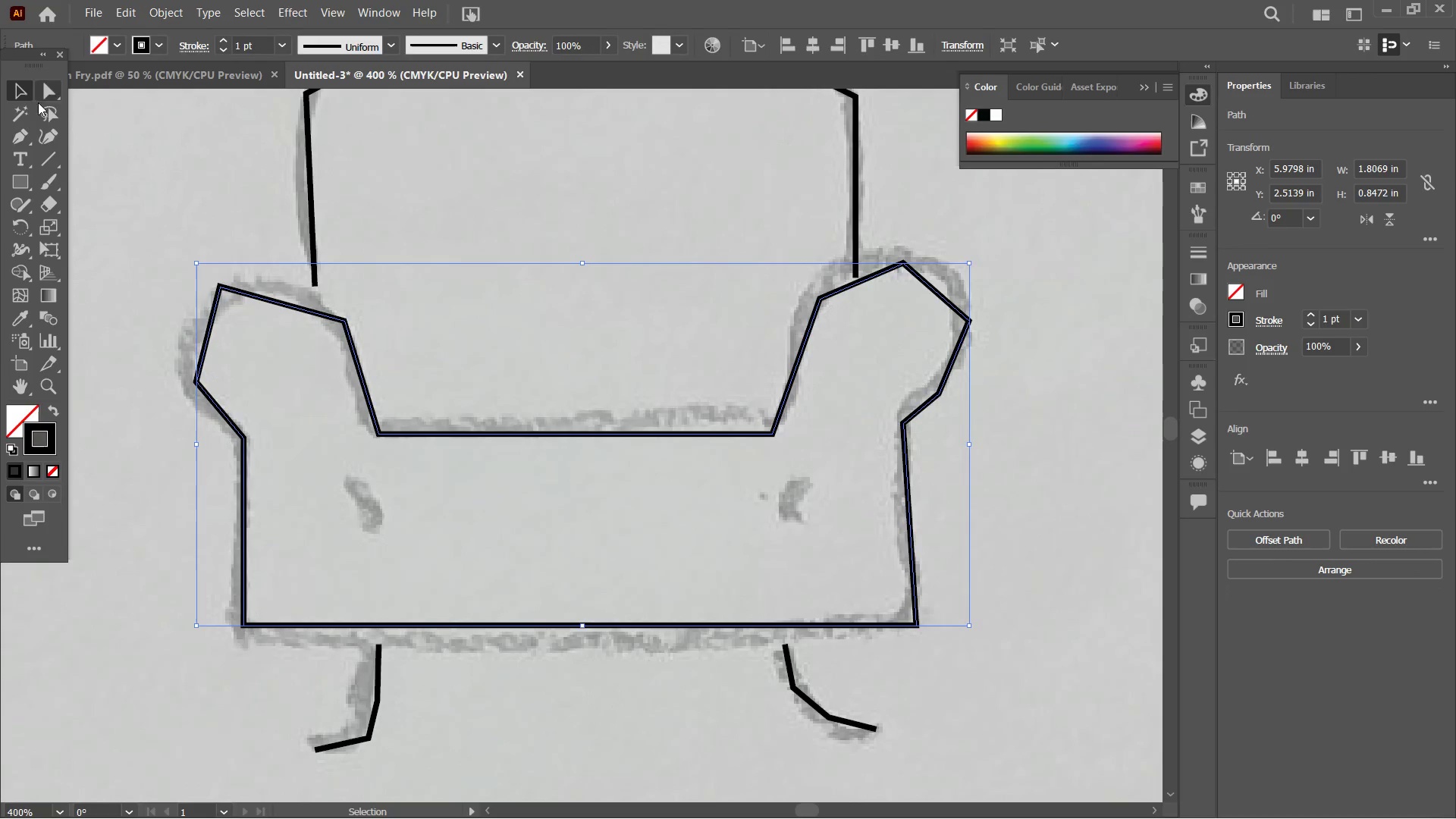 
left_click([52, 131])
 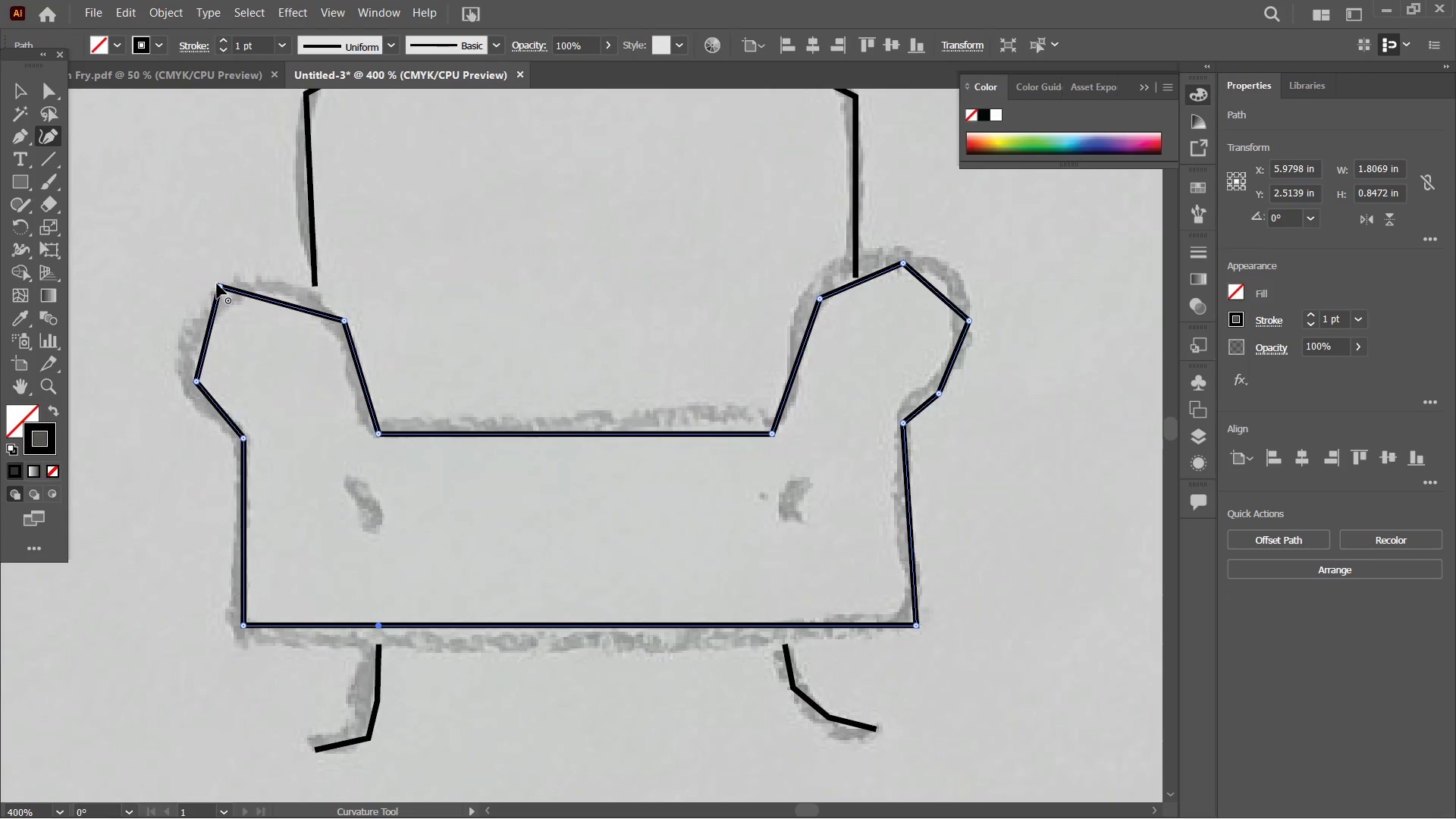 
left_click([217, 284])
 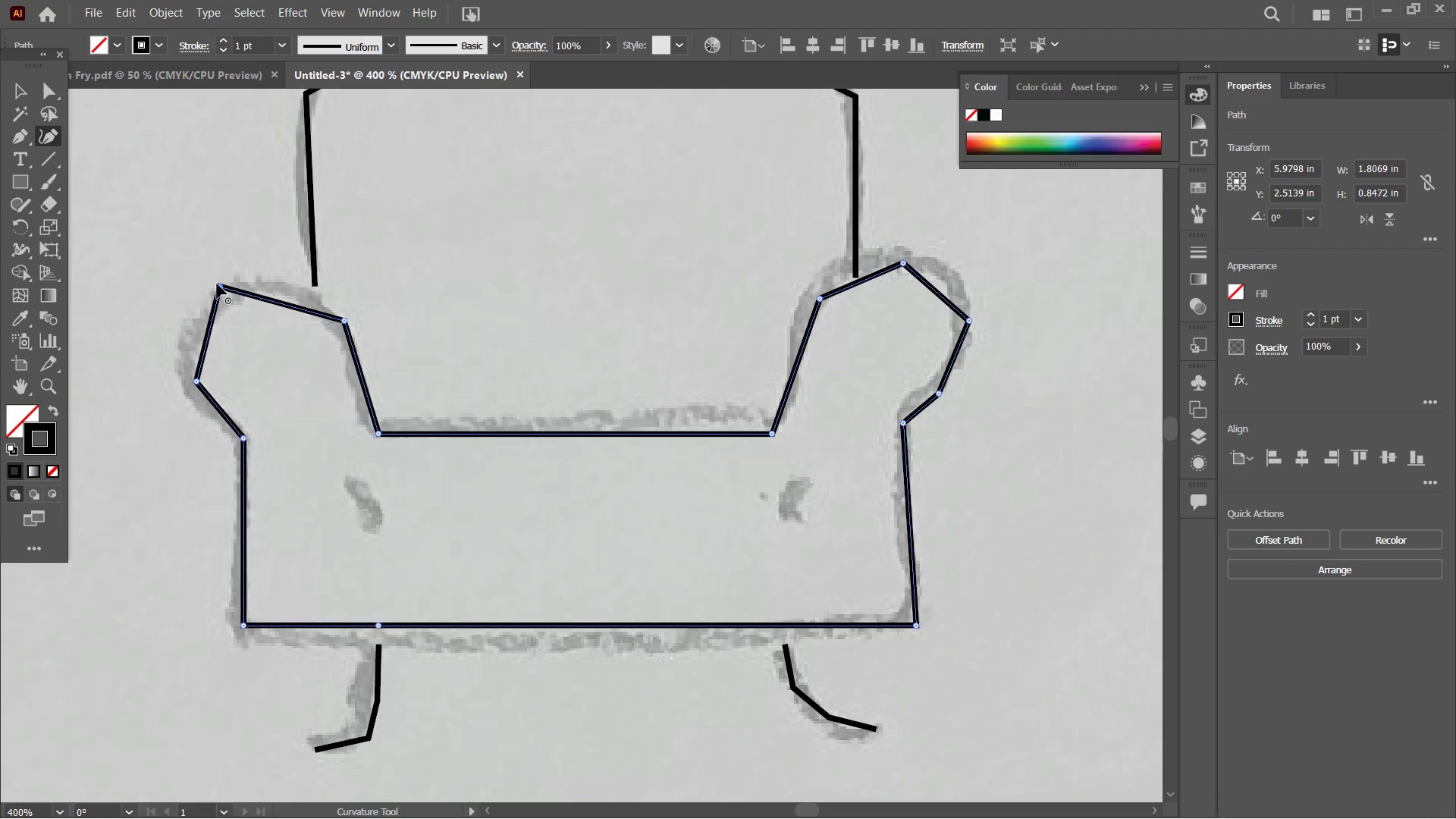 
key(Backspace)
 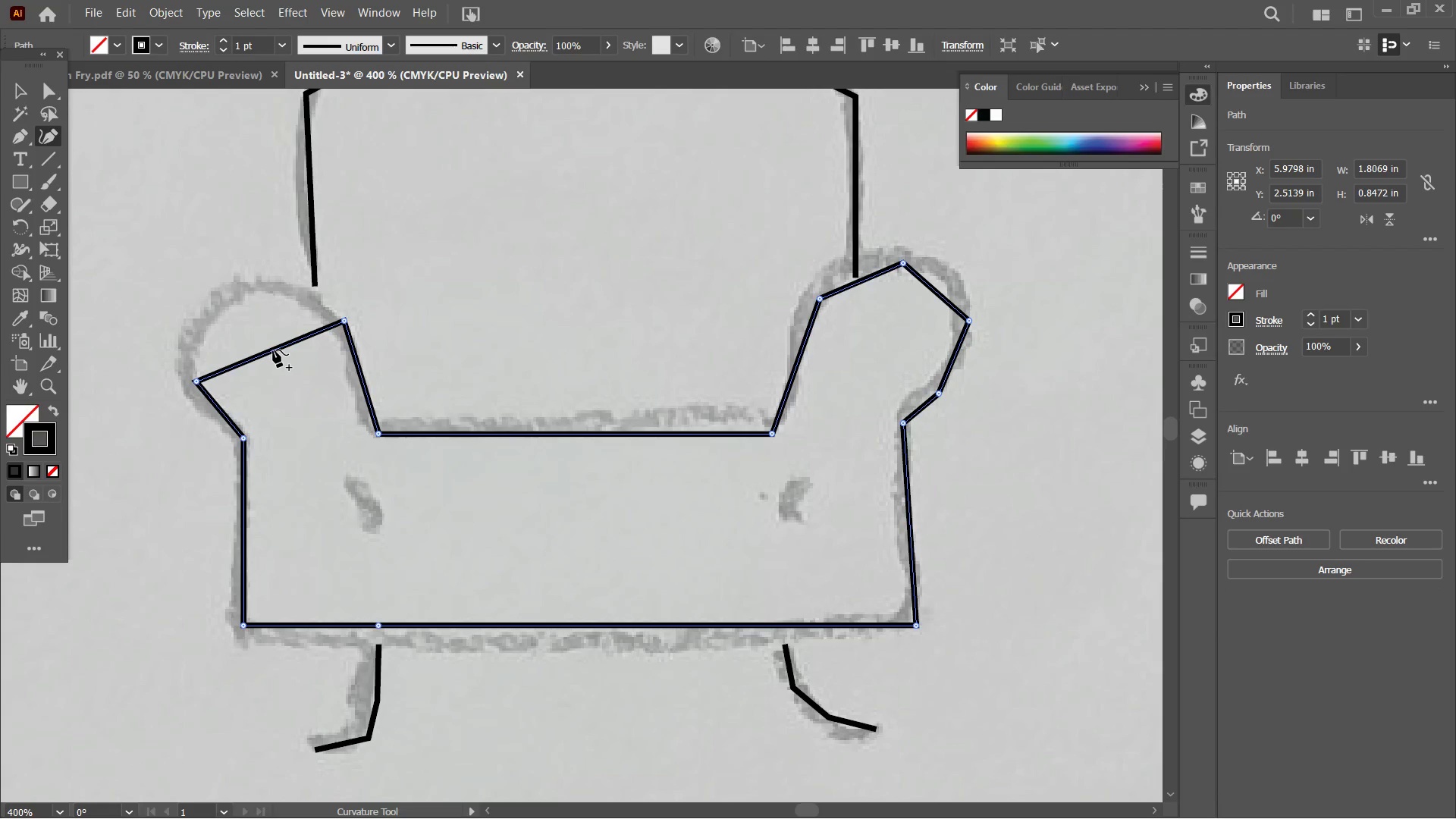 
left_click_drag(start_coordinate=[271, 350], to_coordinate=[221, 297])
 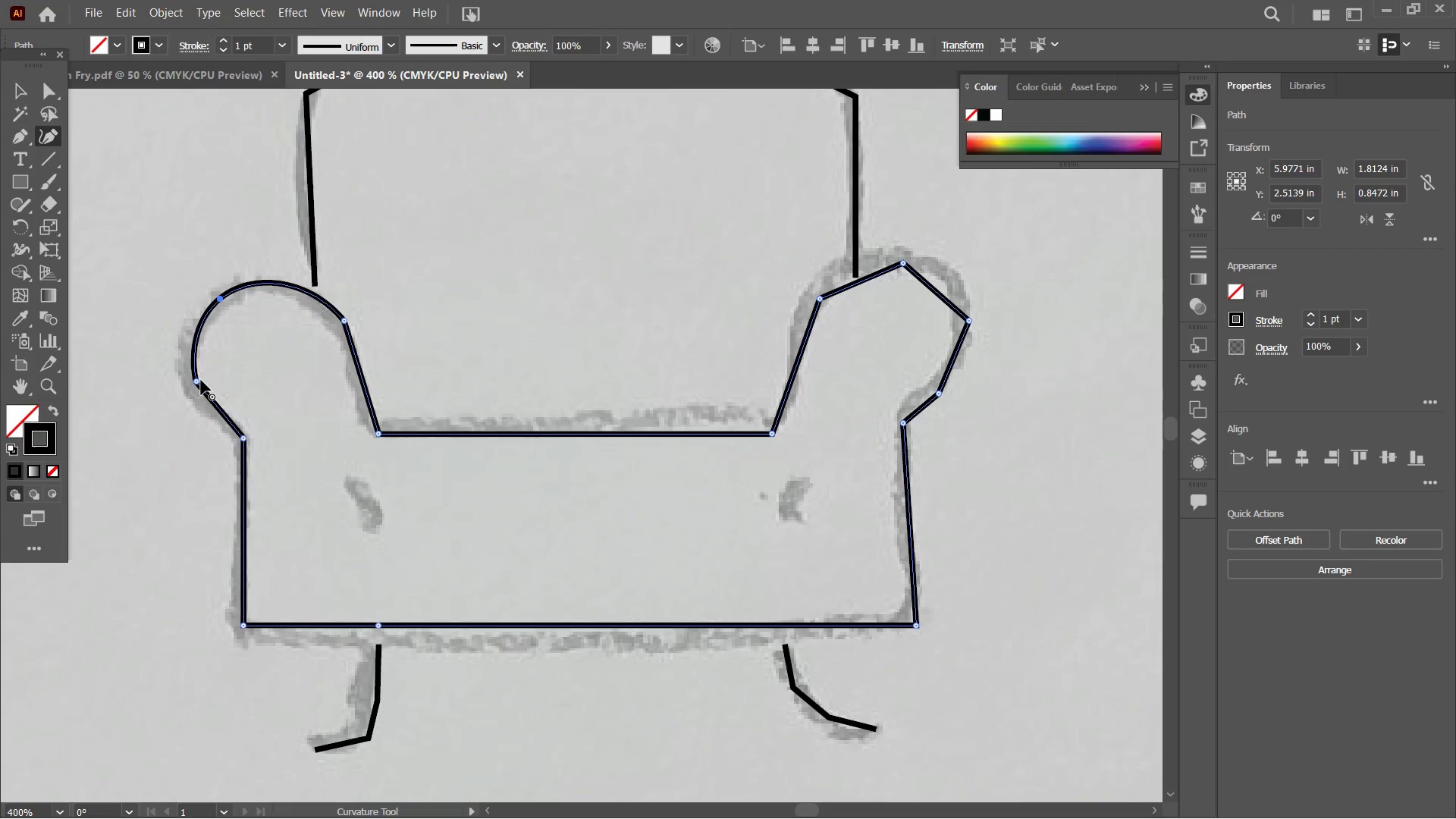 
left_click([201, 380])
 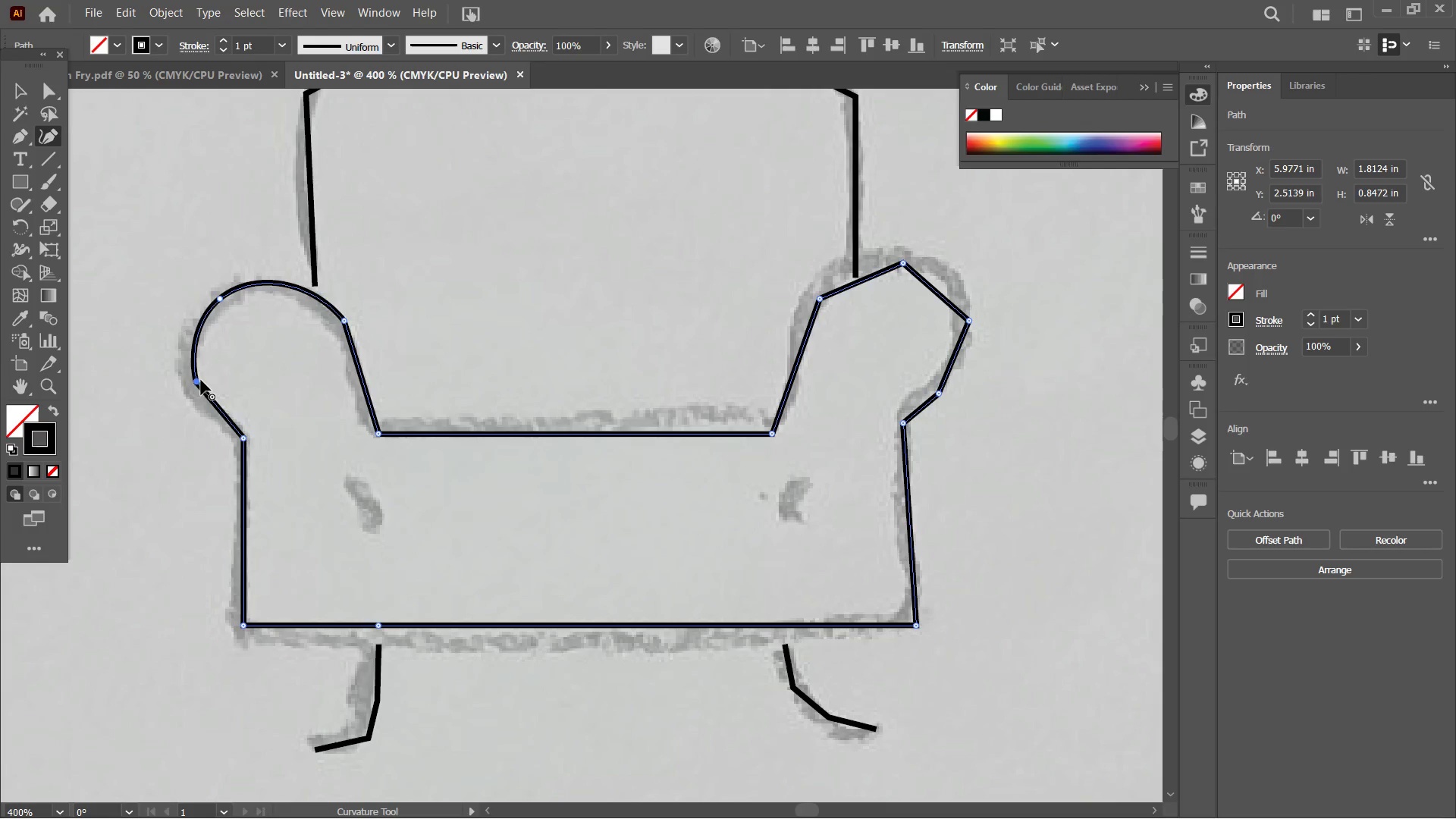 
key(Backspace)
 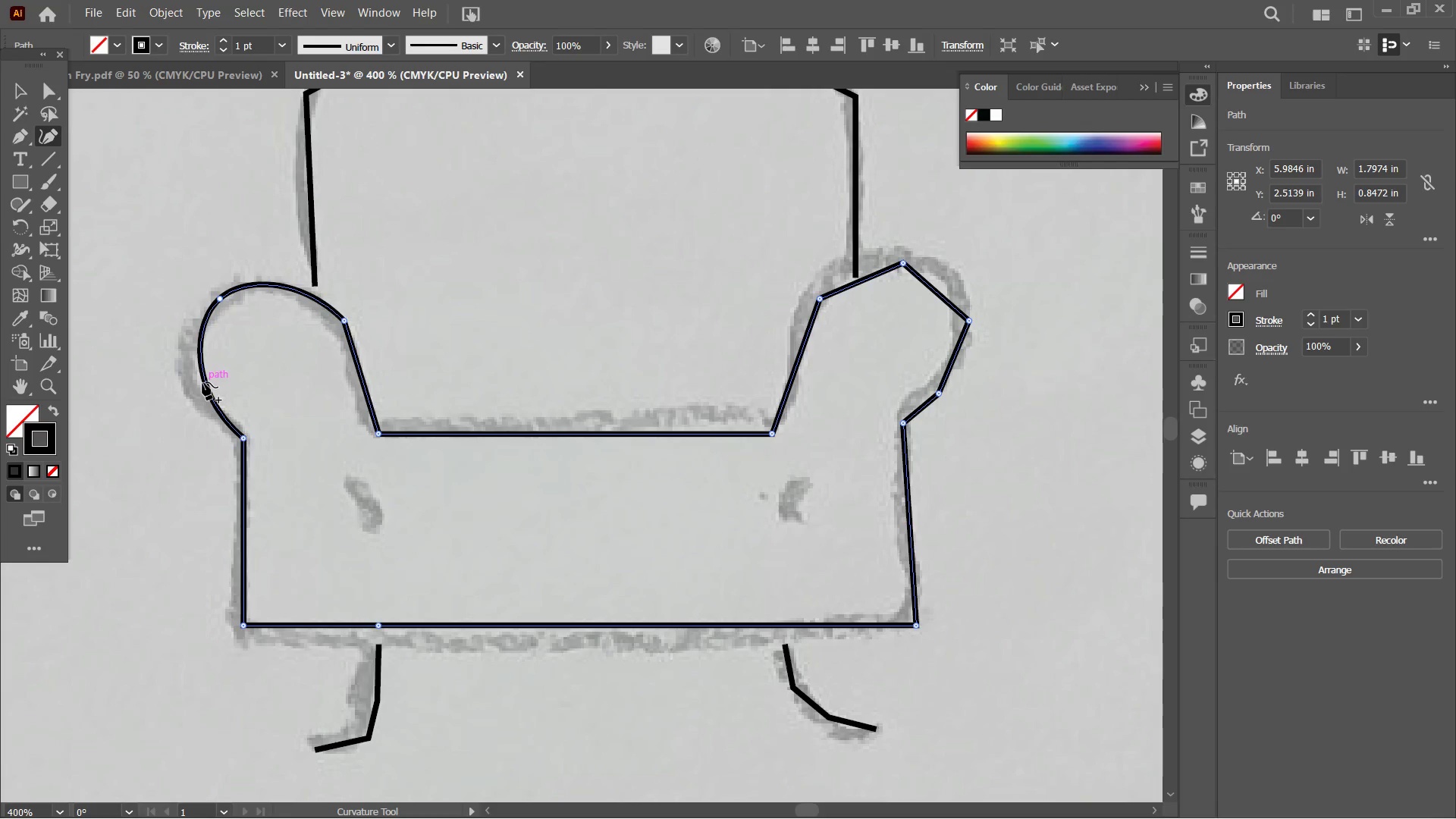 
left_click_drag(start_coordinate=[202, 382], to_coordinate=[190, 381])
 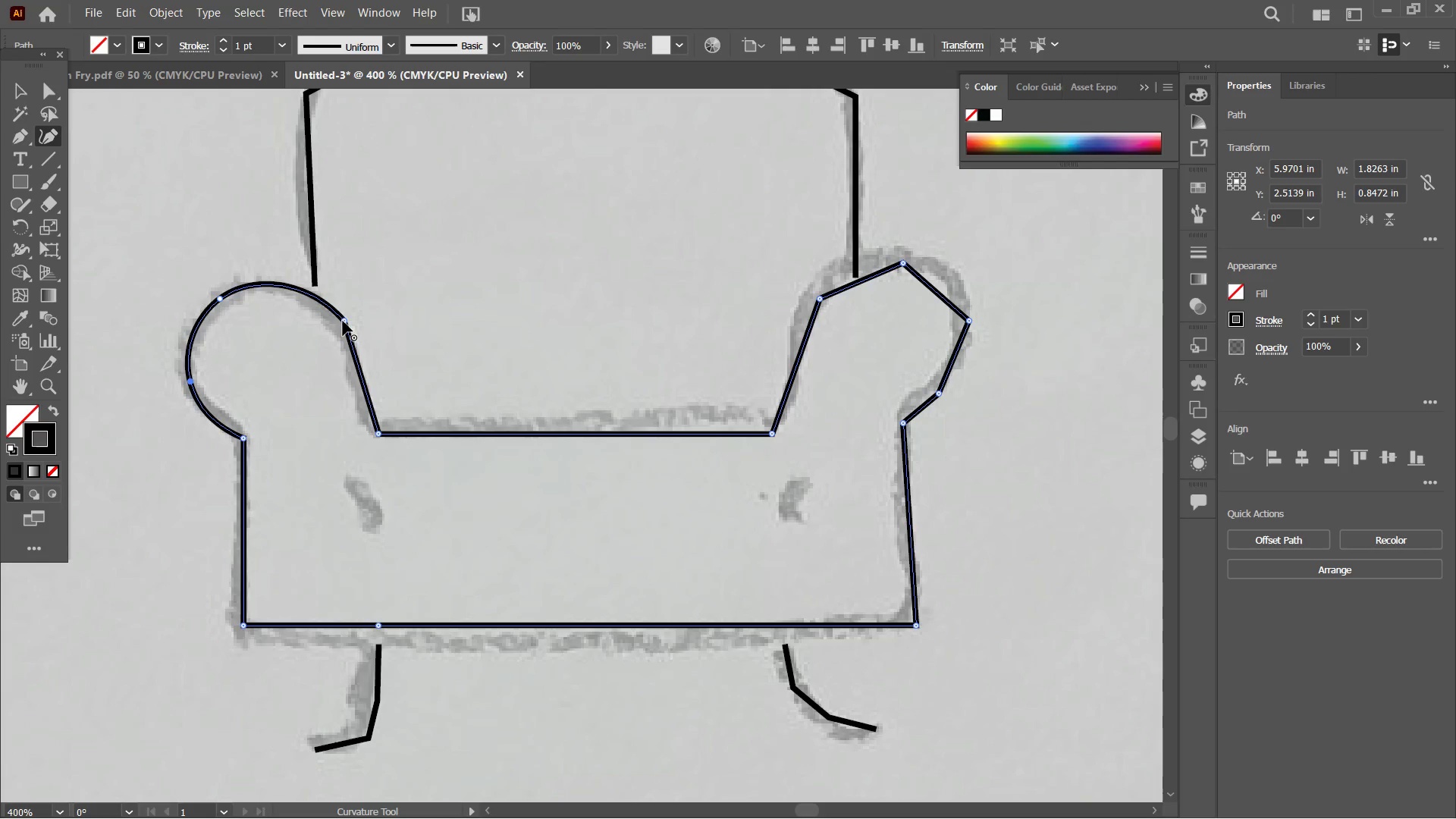 
left_click([343, 321])
 